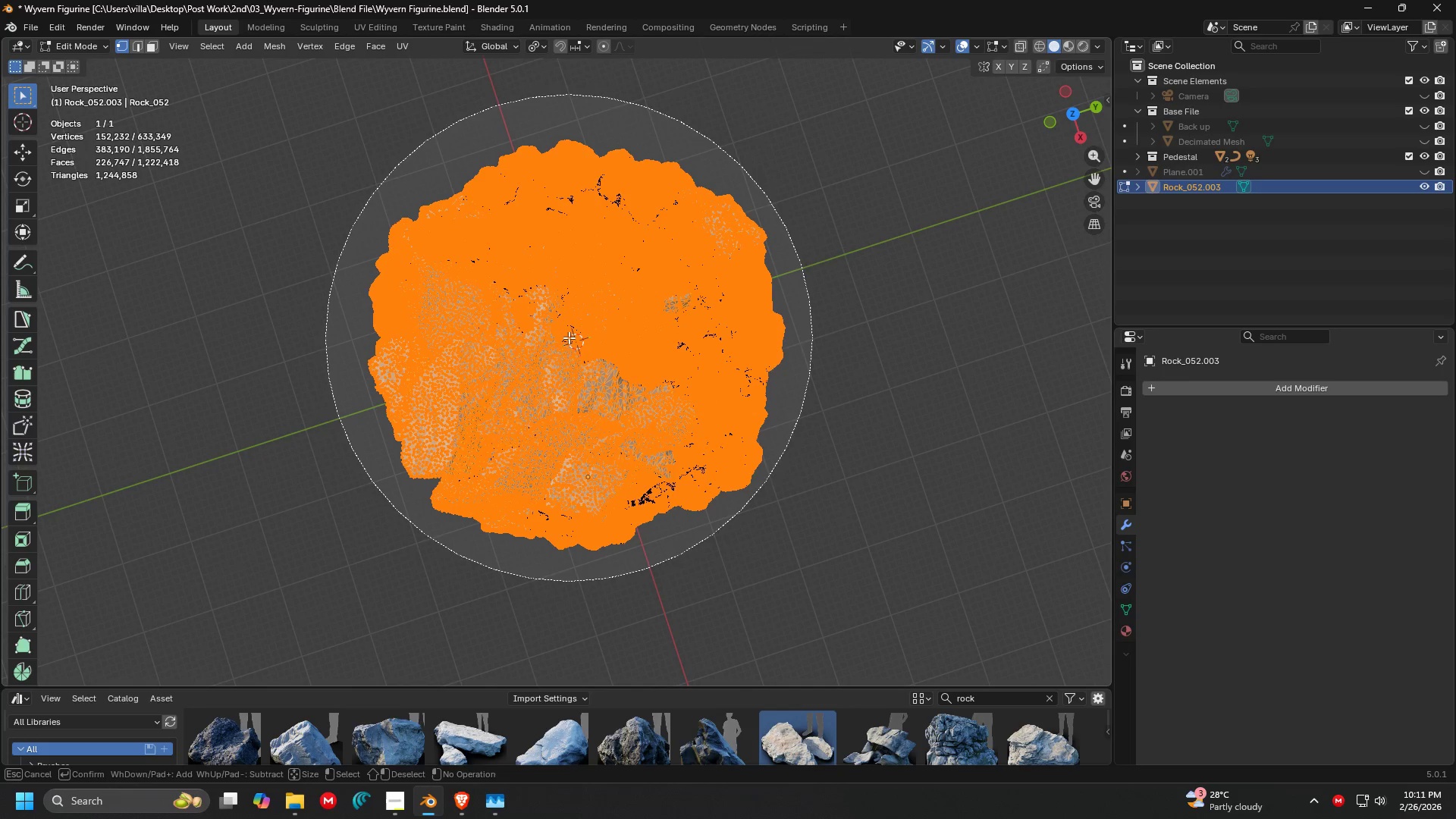 
scroll: coordinate [569, 337], scroll_direction: down, amount: 1.0
 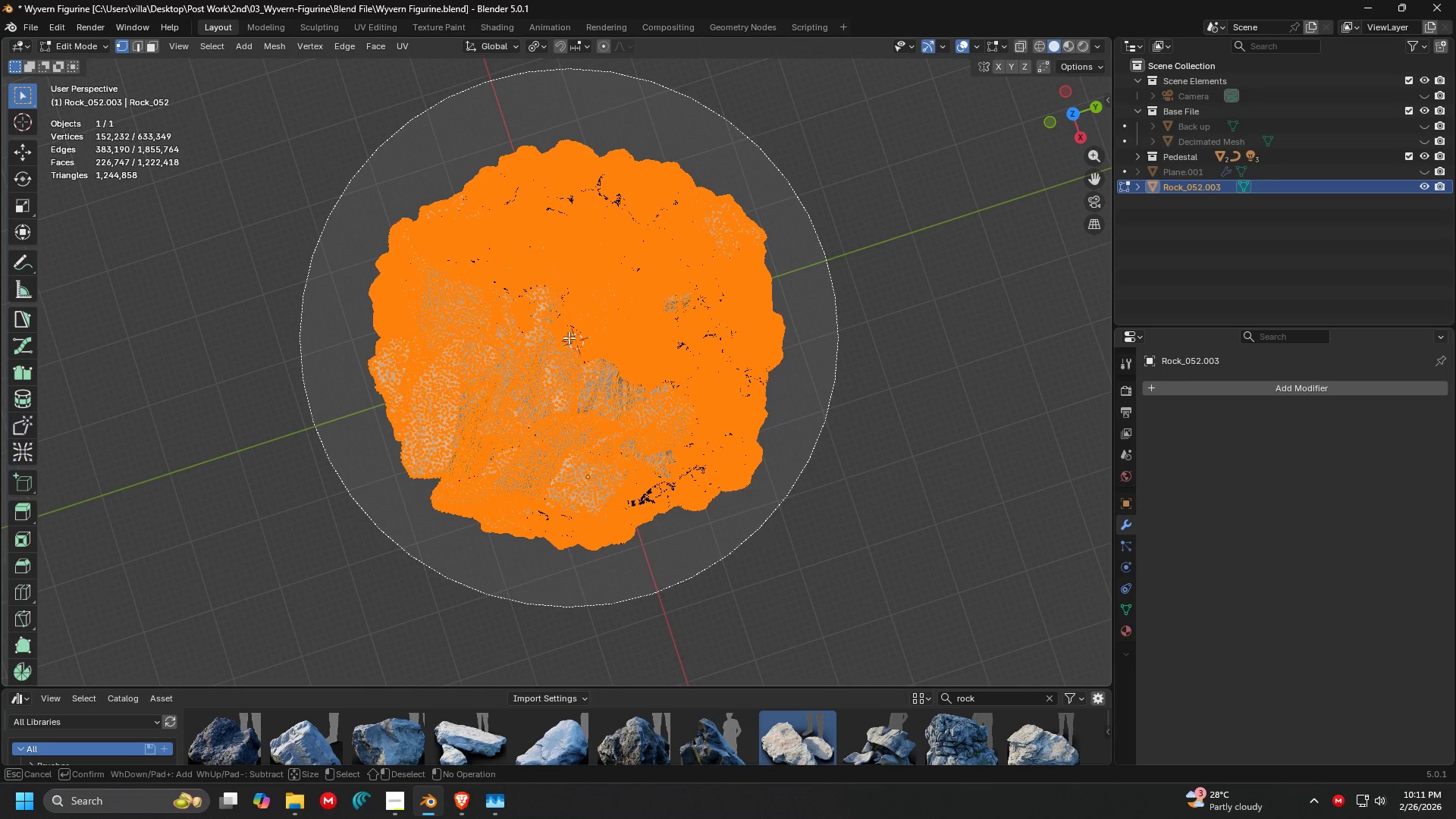 
key(Escape)
 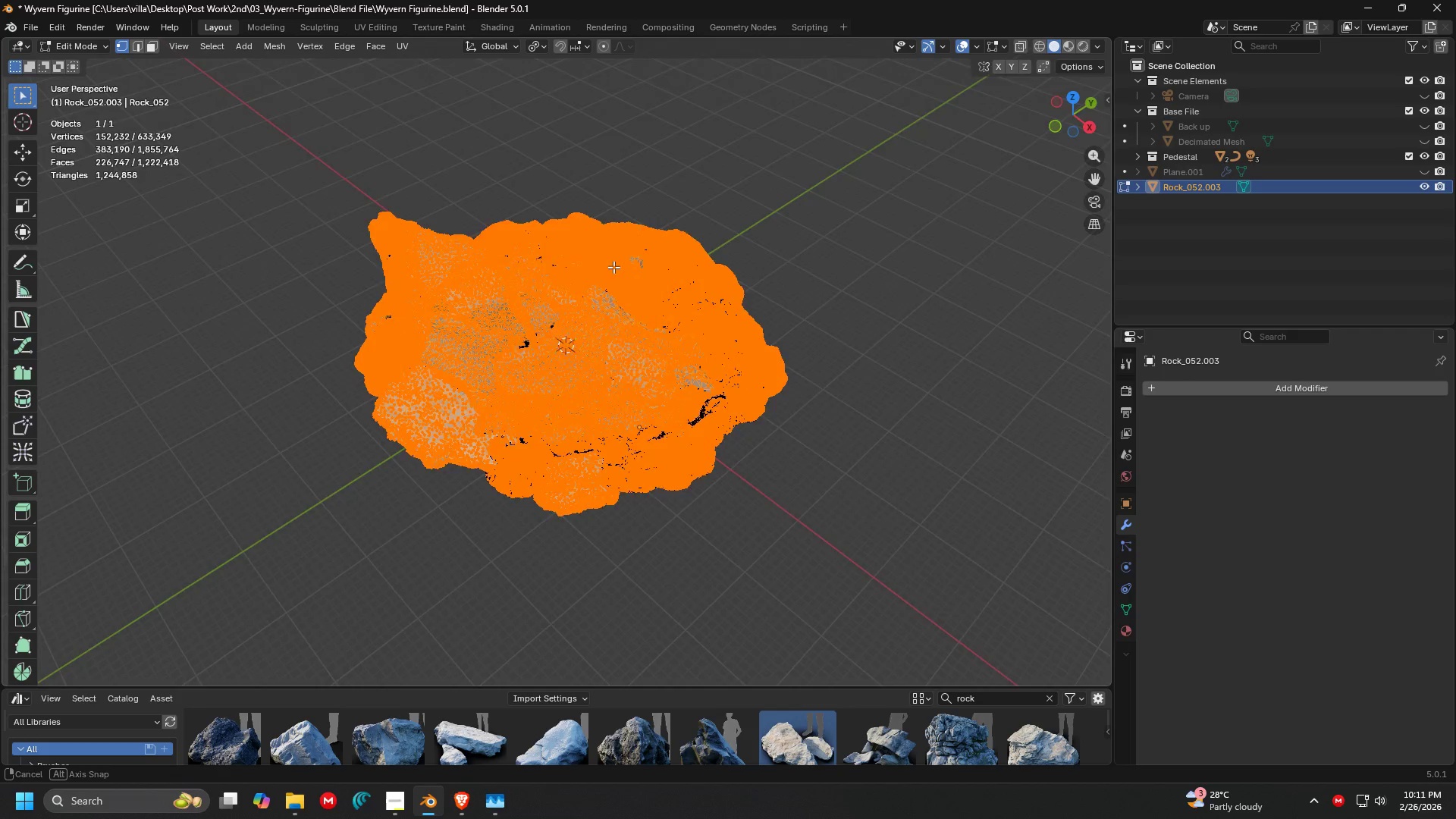 
key(C)
 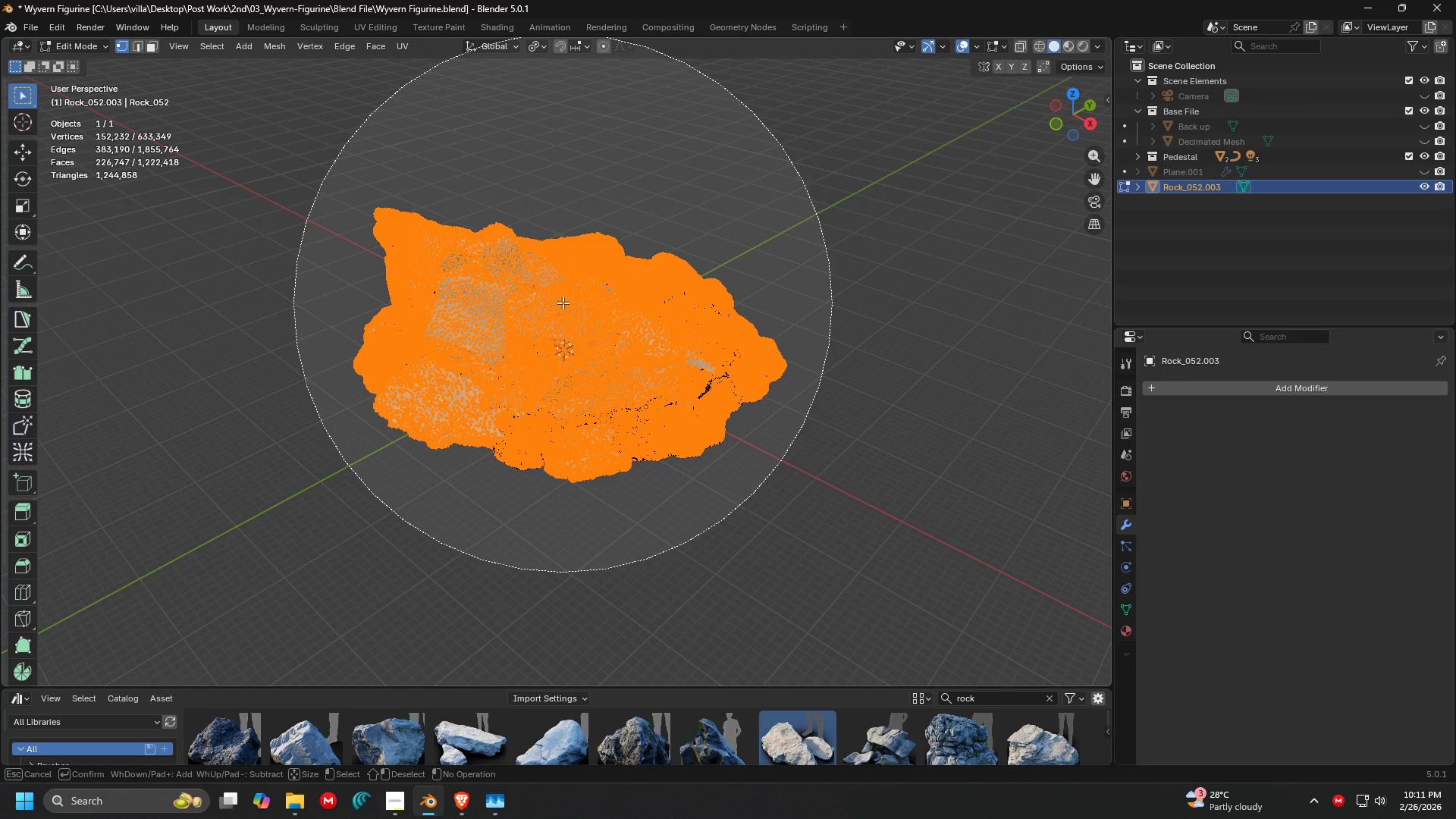 
left_click([565, 303])
 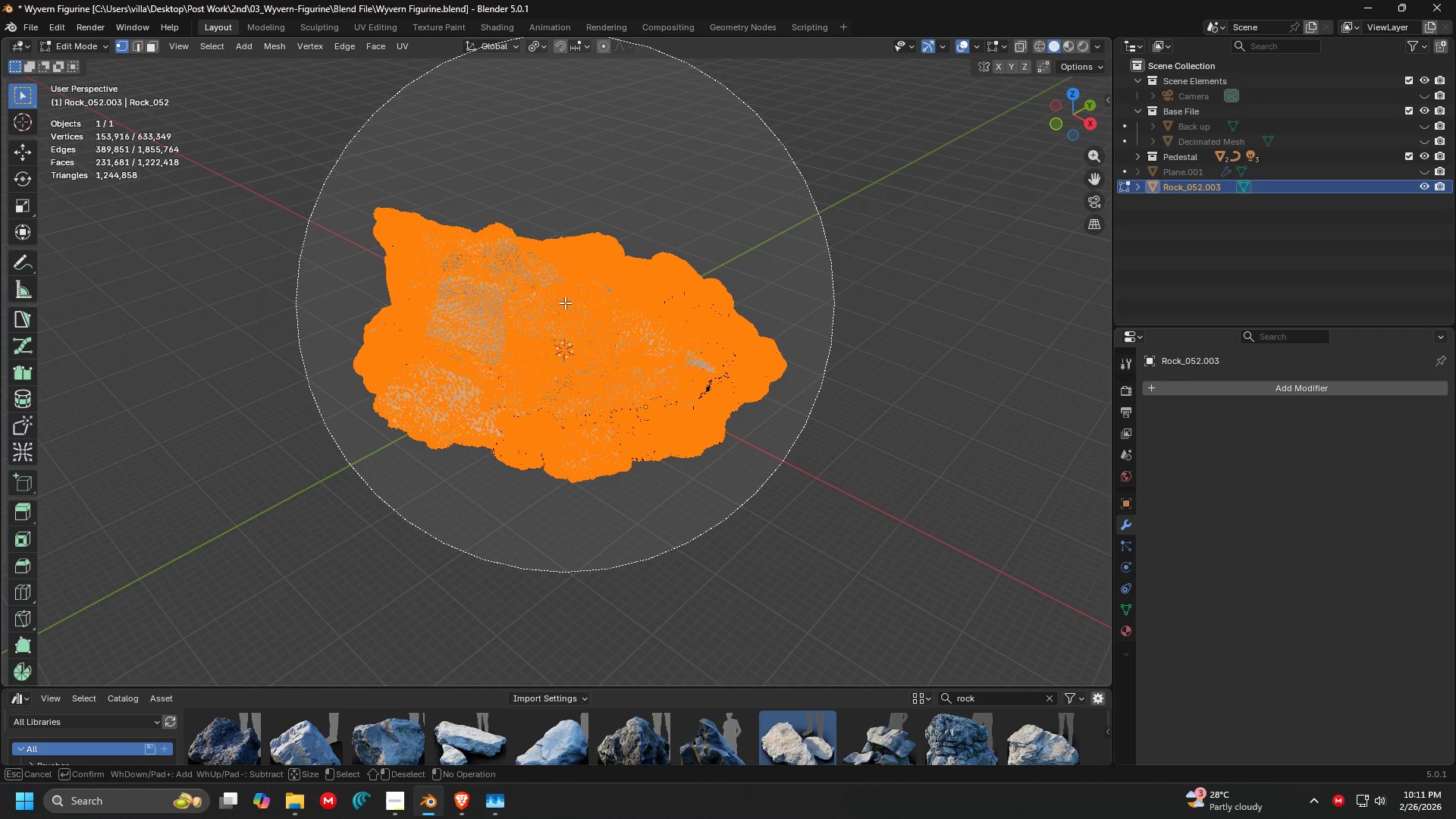 
key(Escape)
 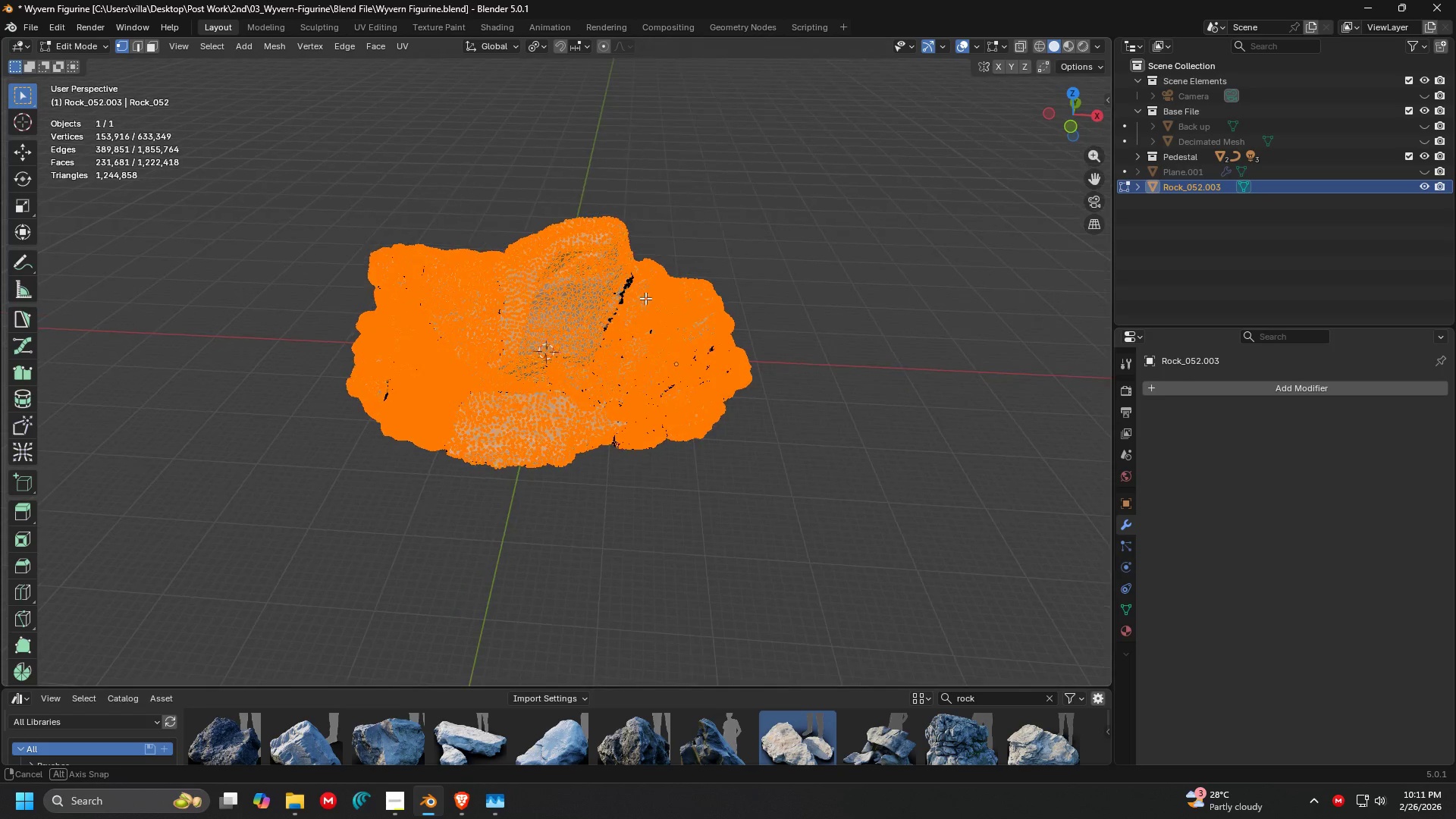 
key(C)
 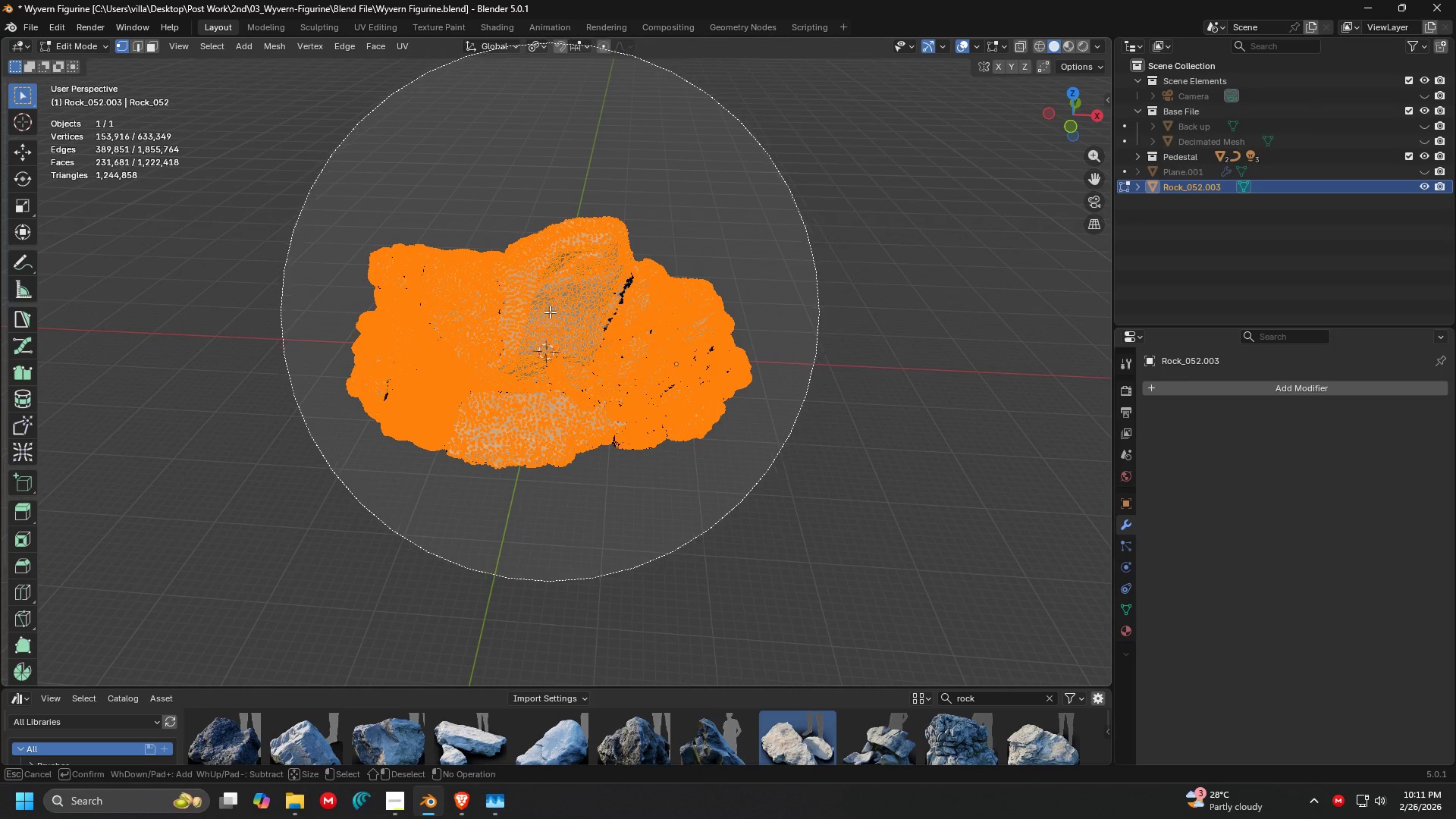 
left_click([549, 312])
 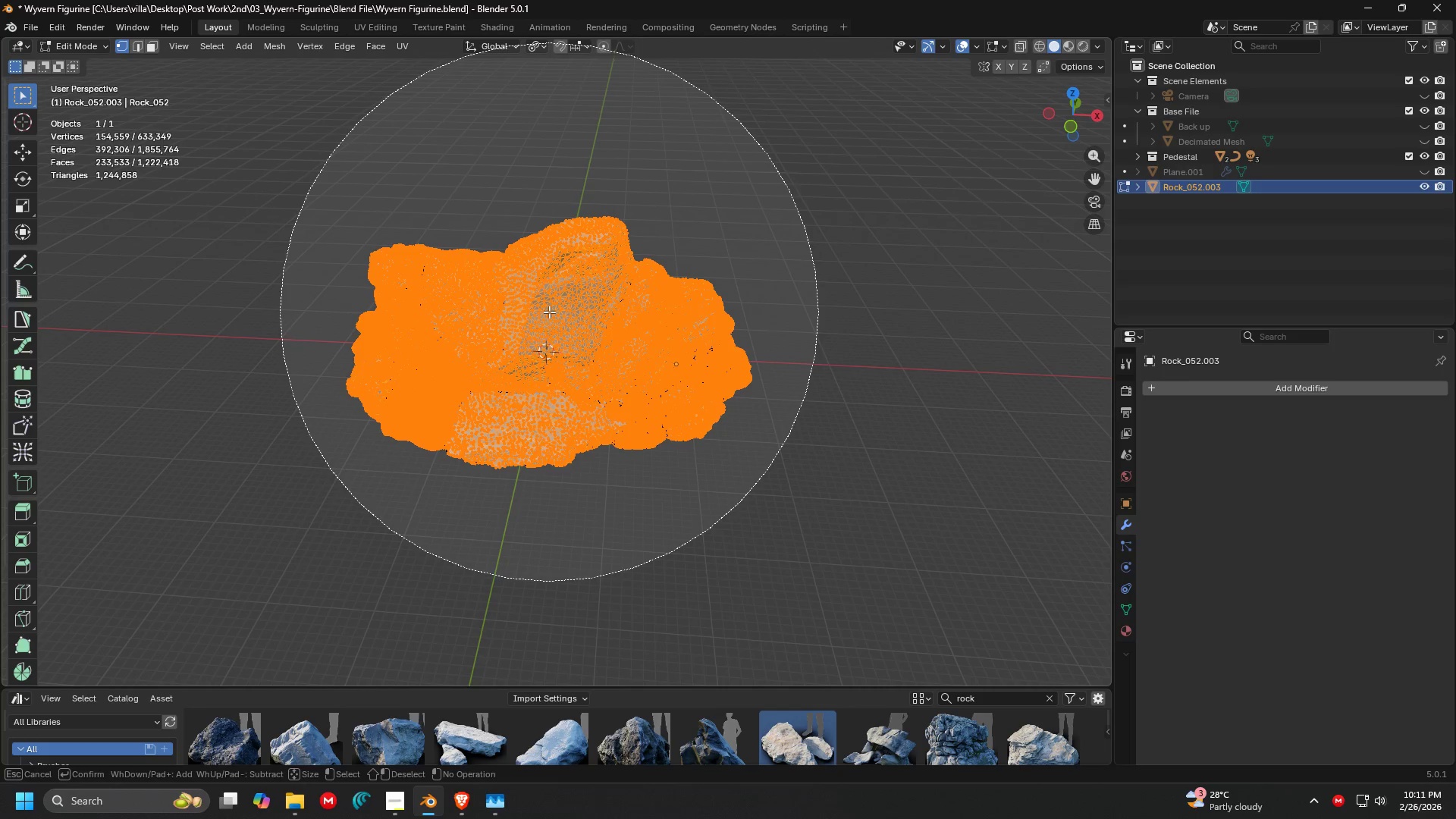 
key(Escape)
 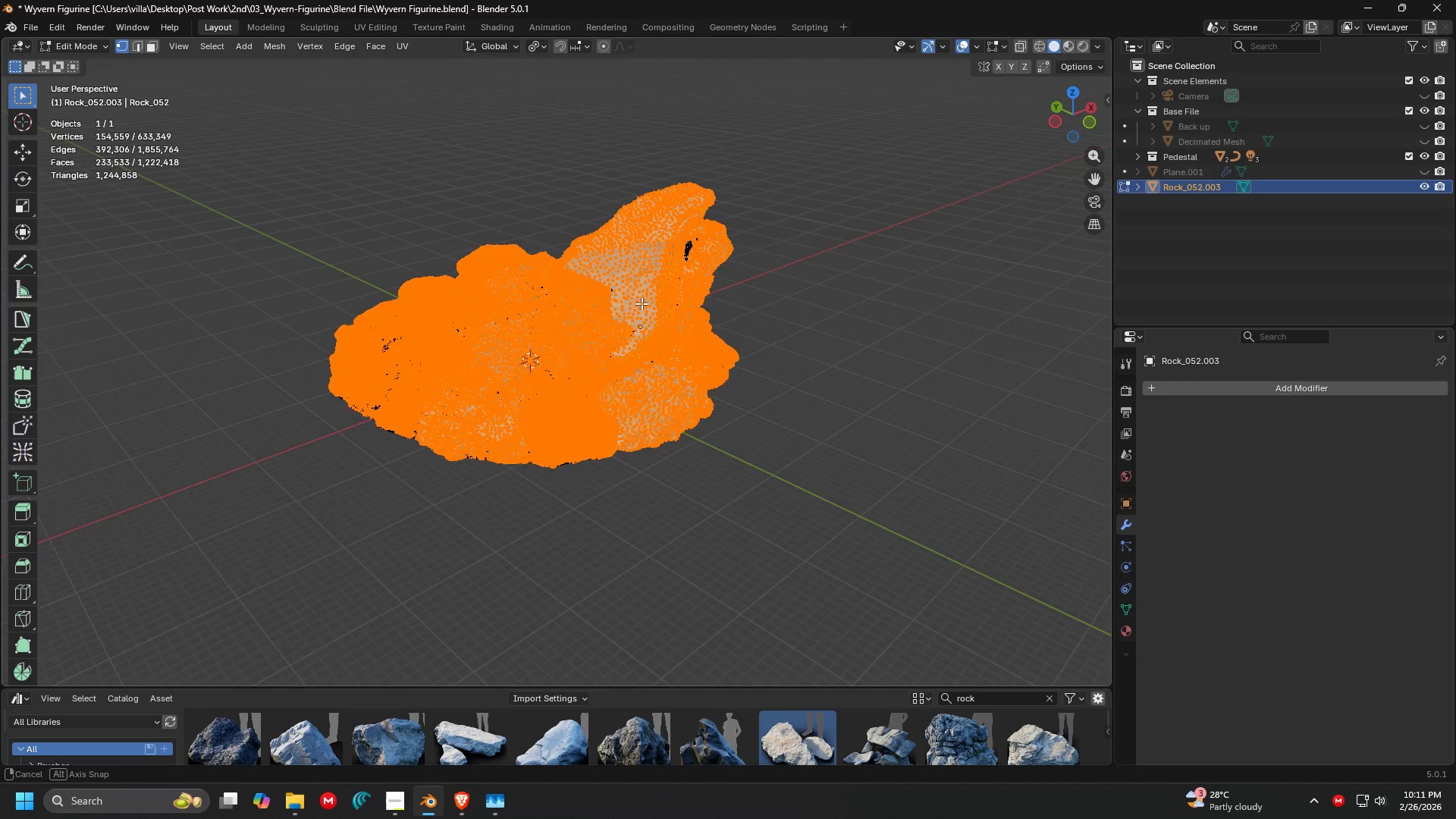 
key(C)
 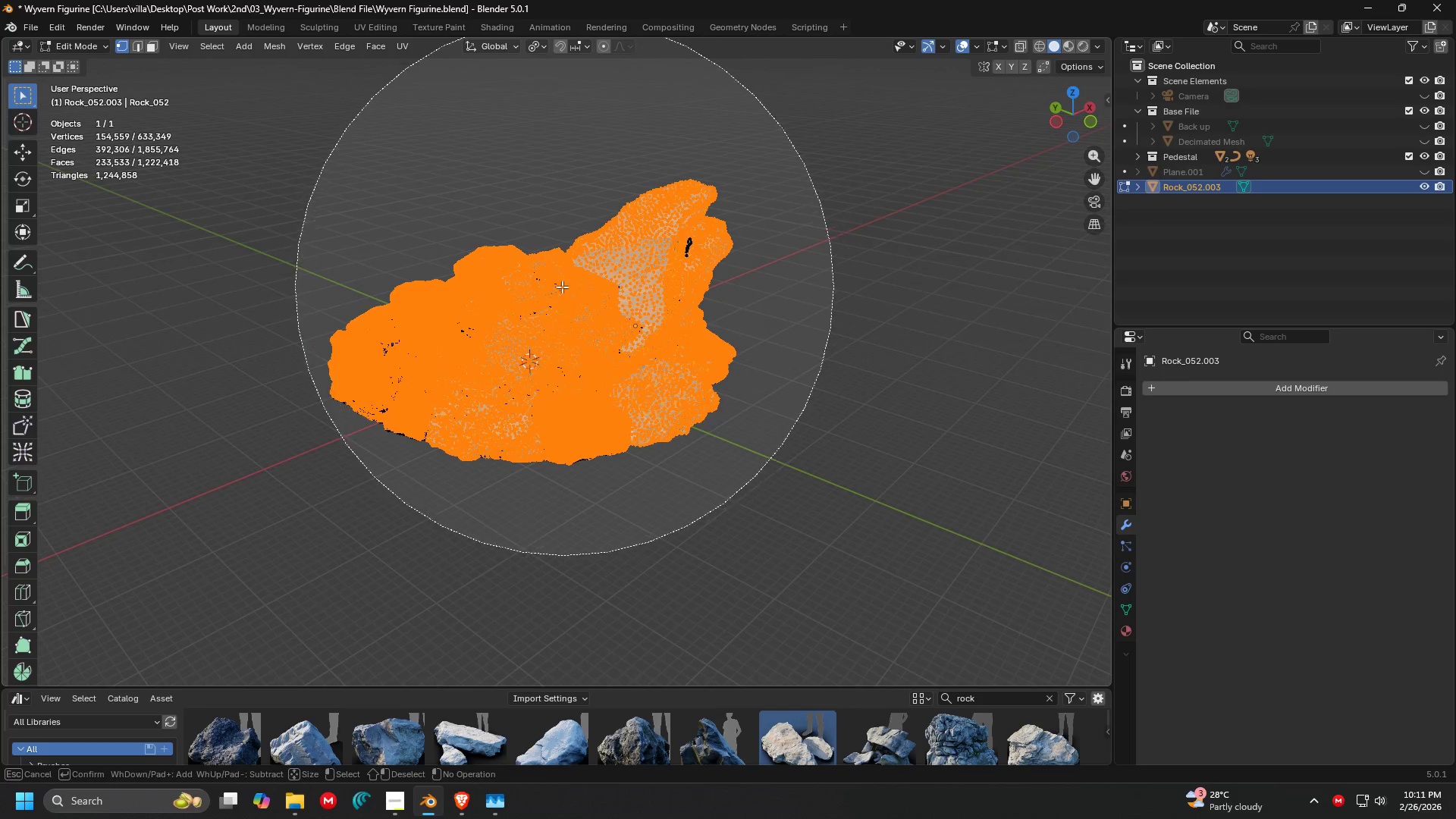 
left_click([555, 289])
 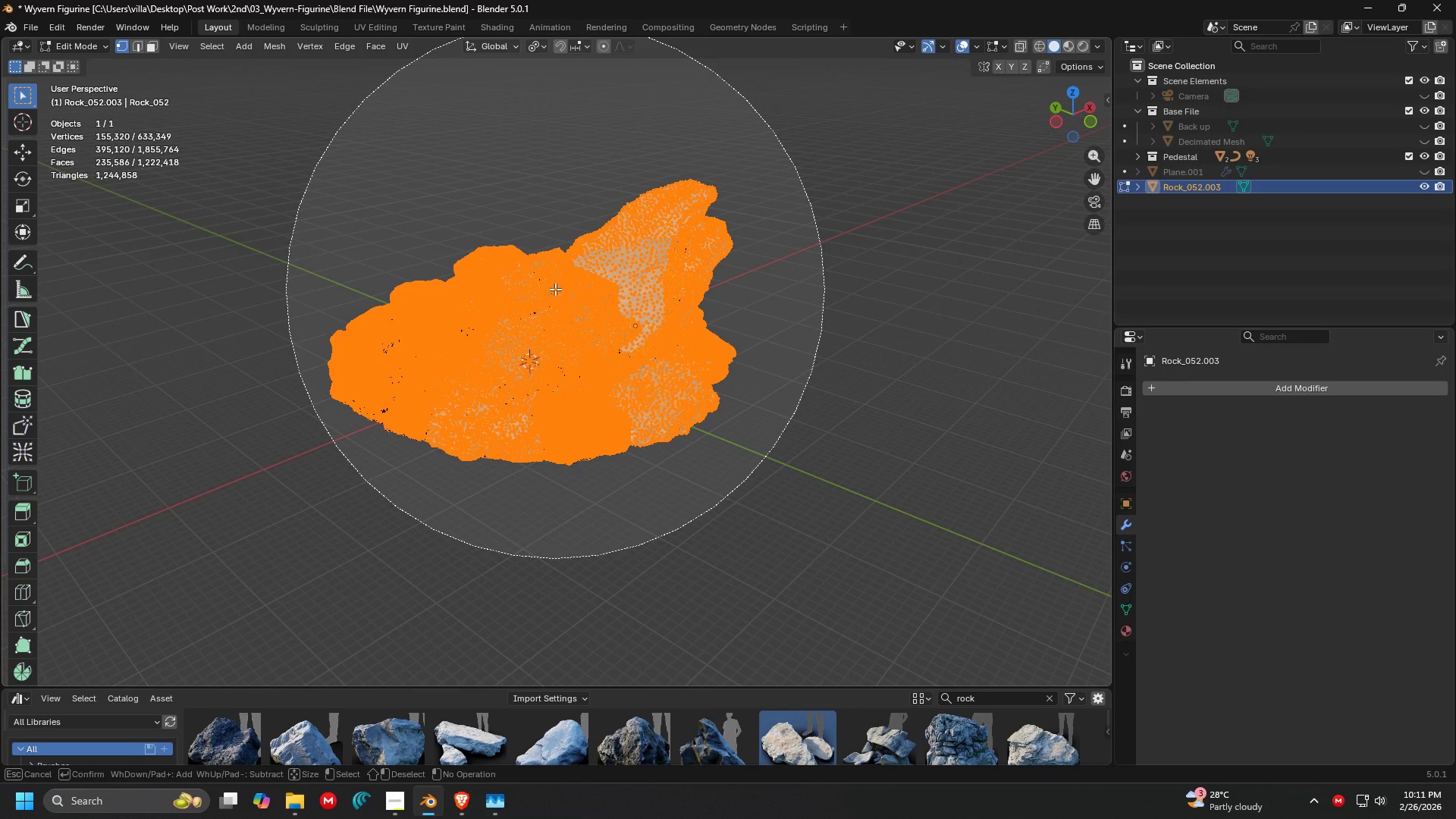 
key(Escape)
 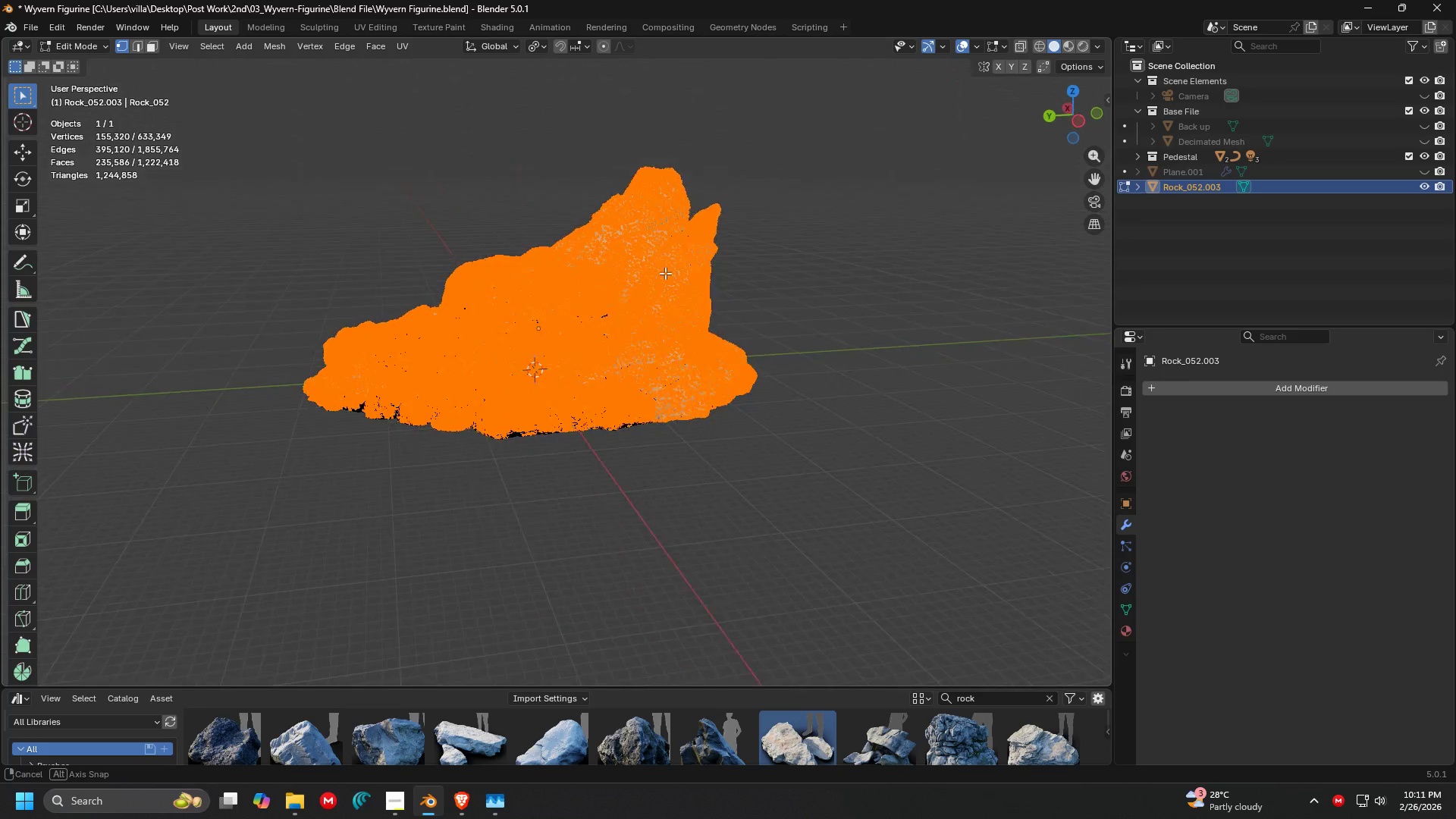 
key(C)
 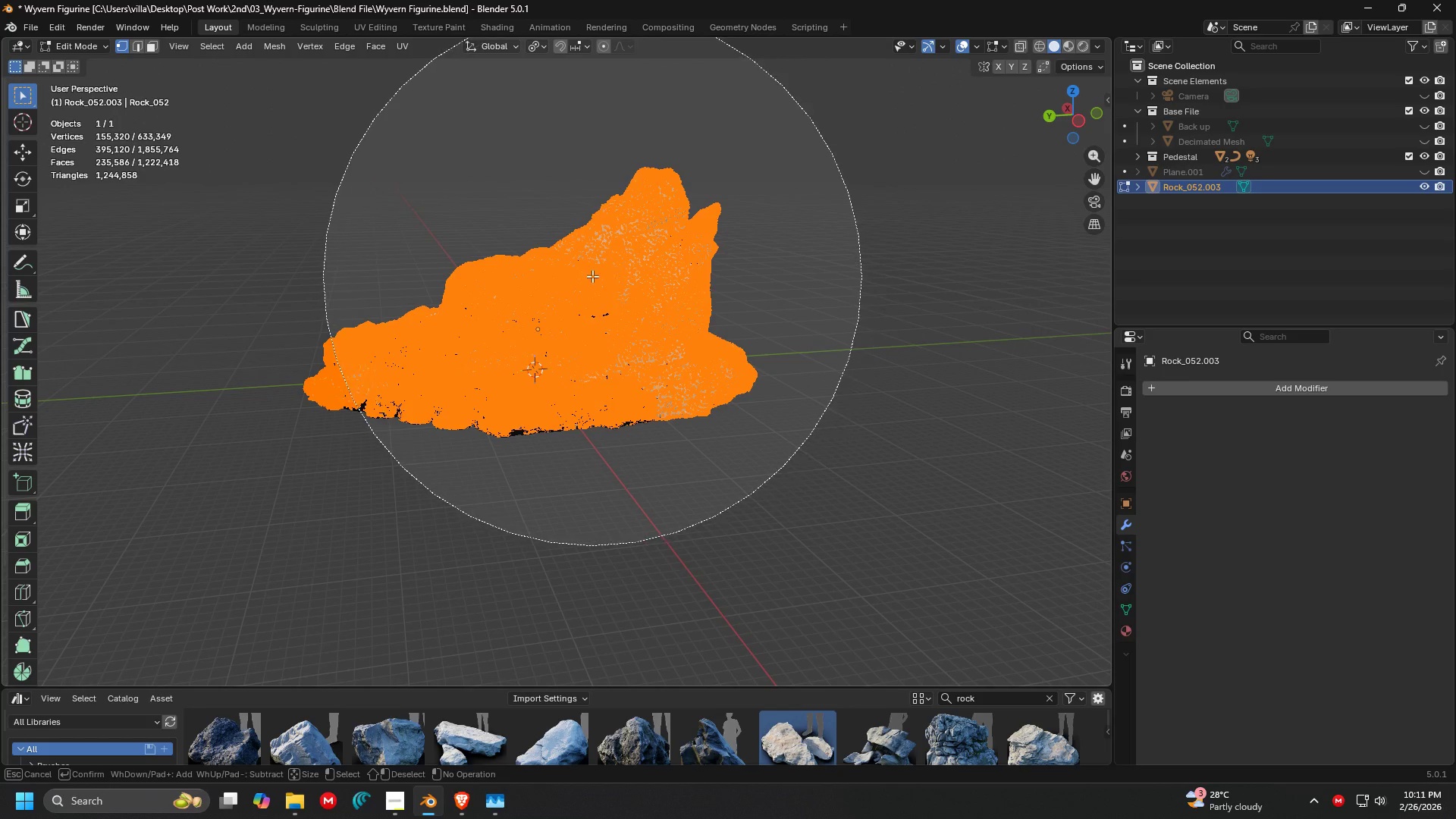 
left_click([592, 276])
 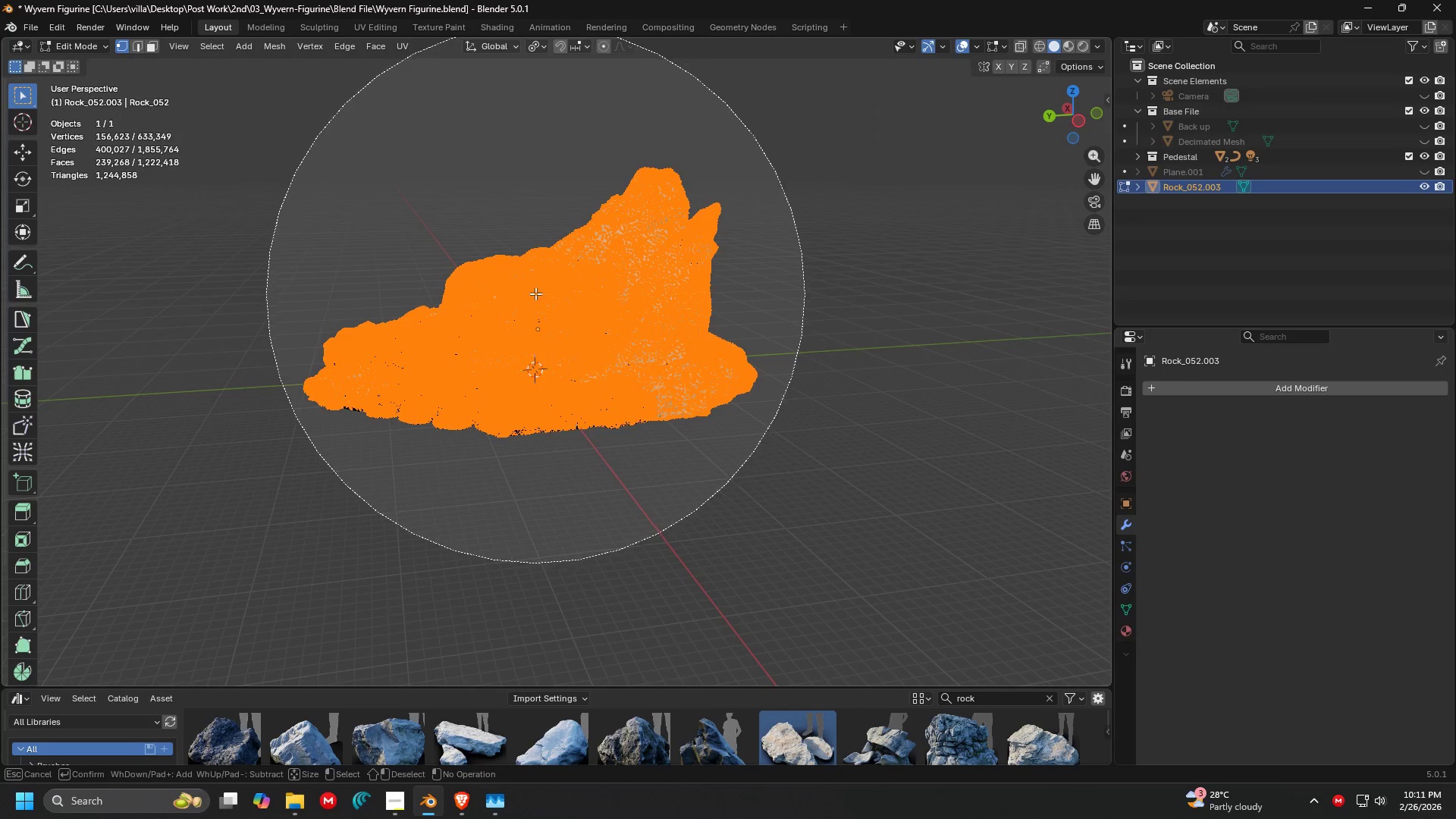 
key(Shift+ShiftLeft)
 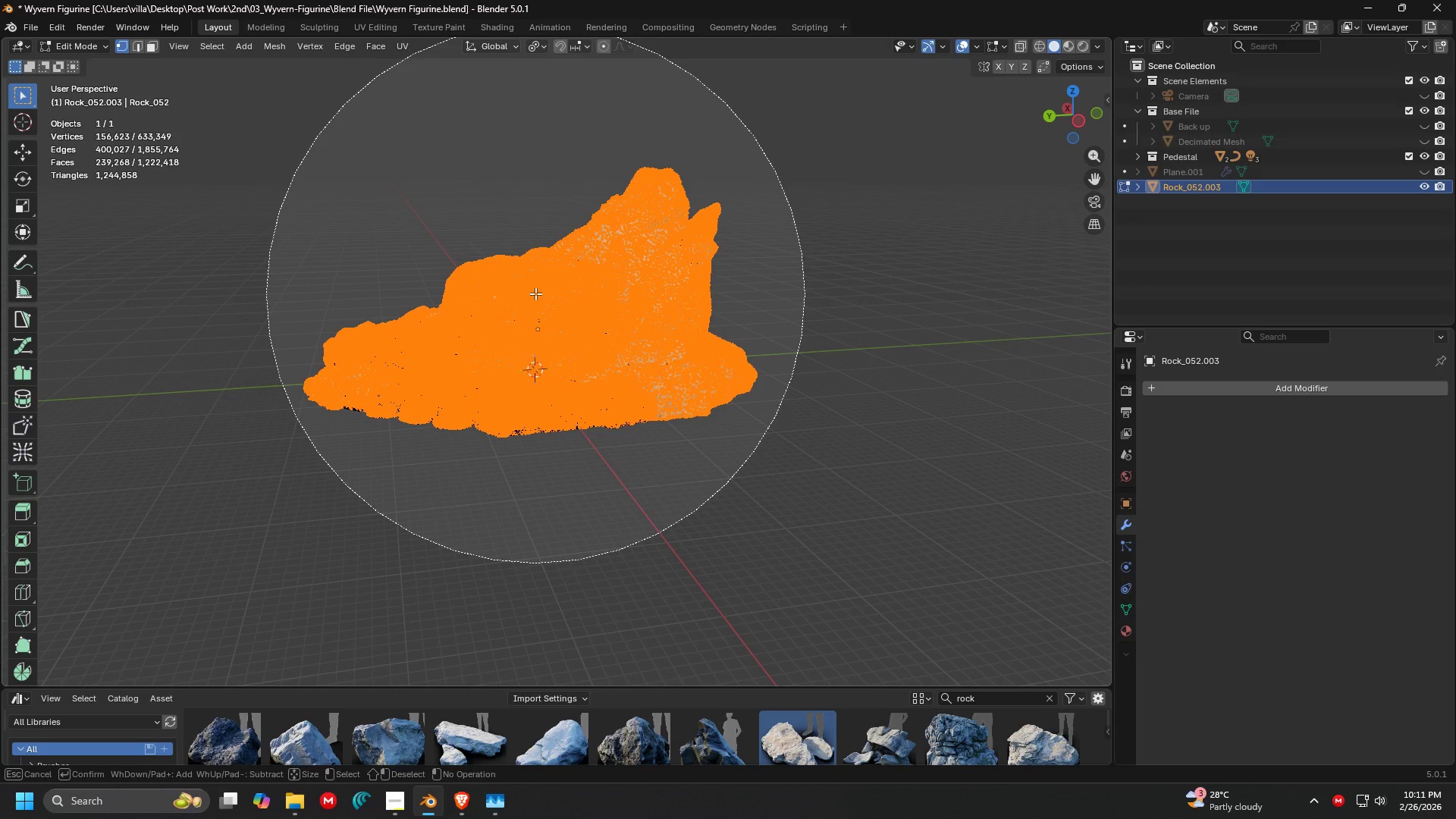 
key(Escape)
 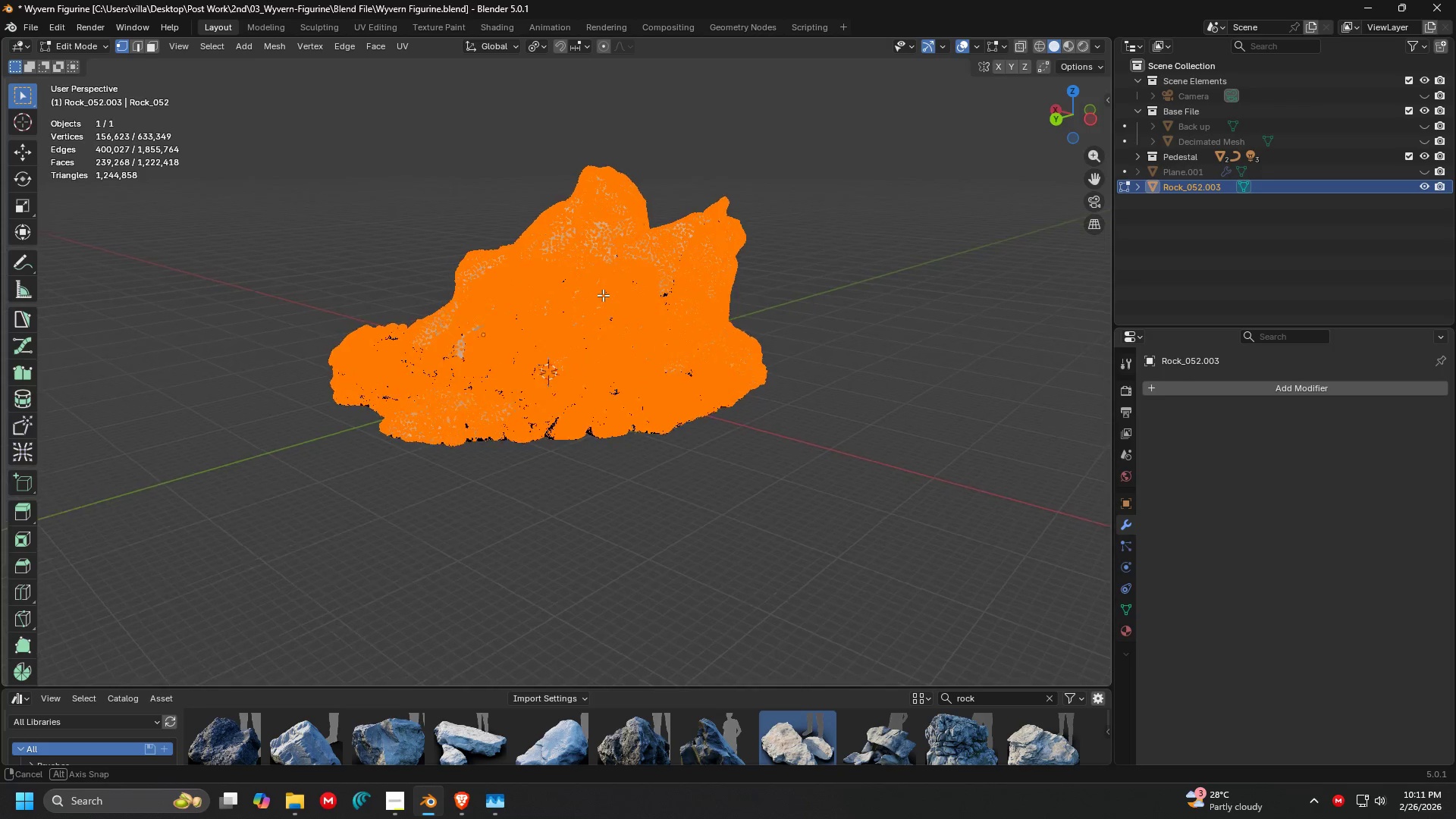 
key(C)
 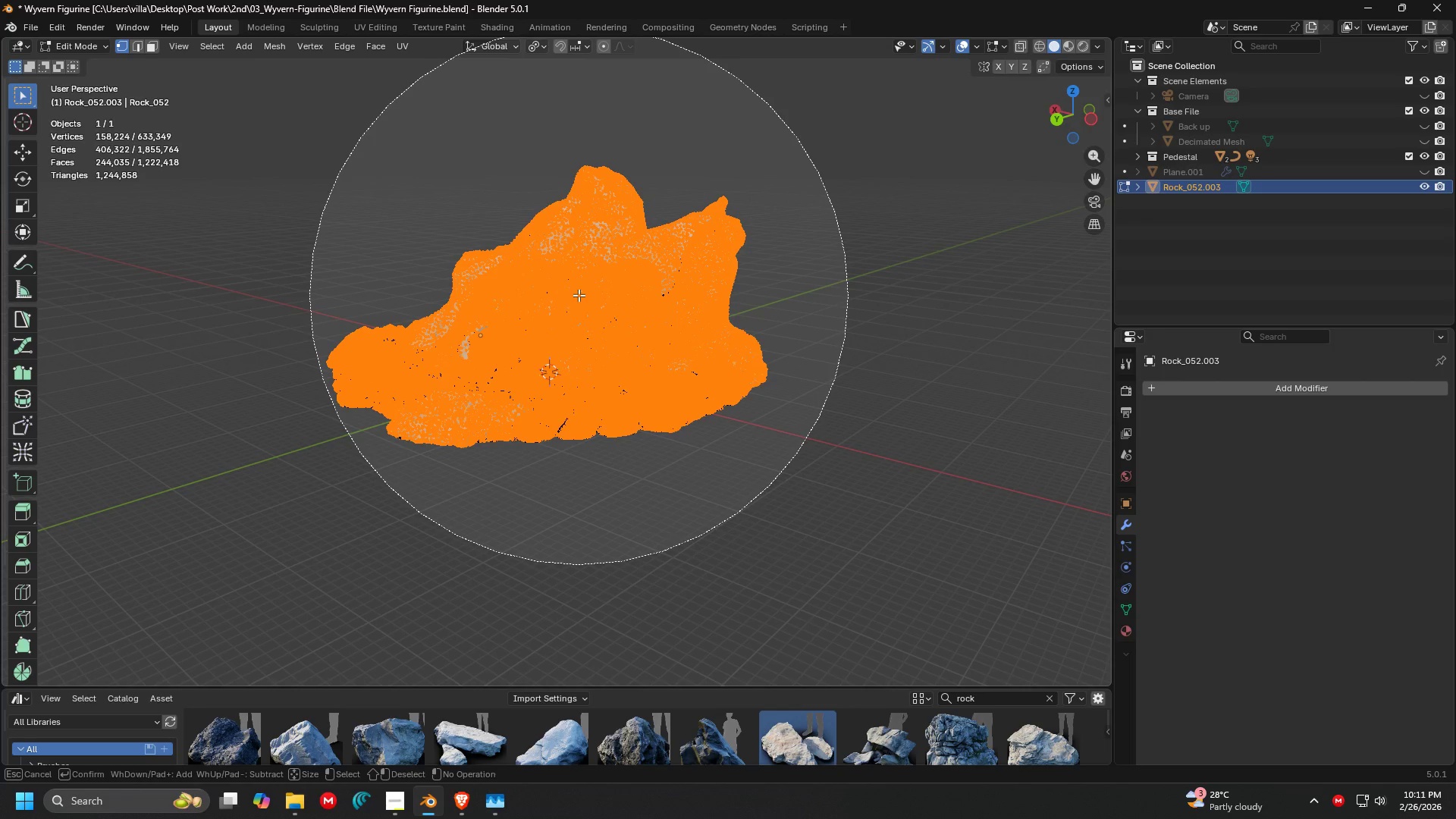 
key(Escape)
 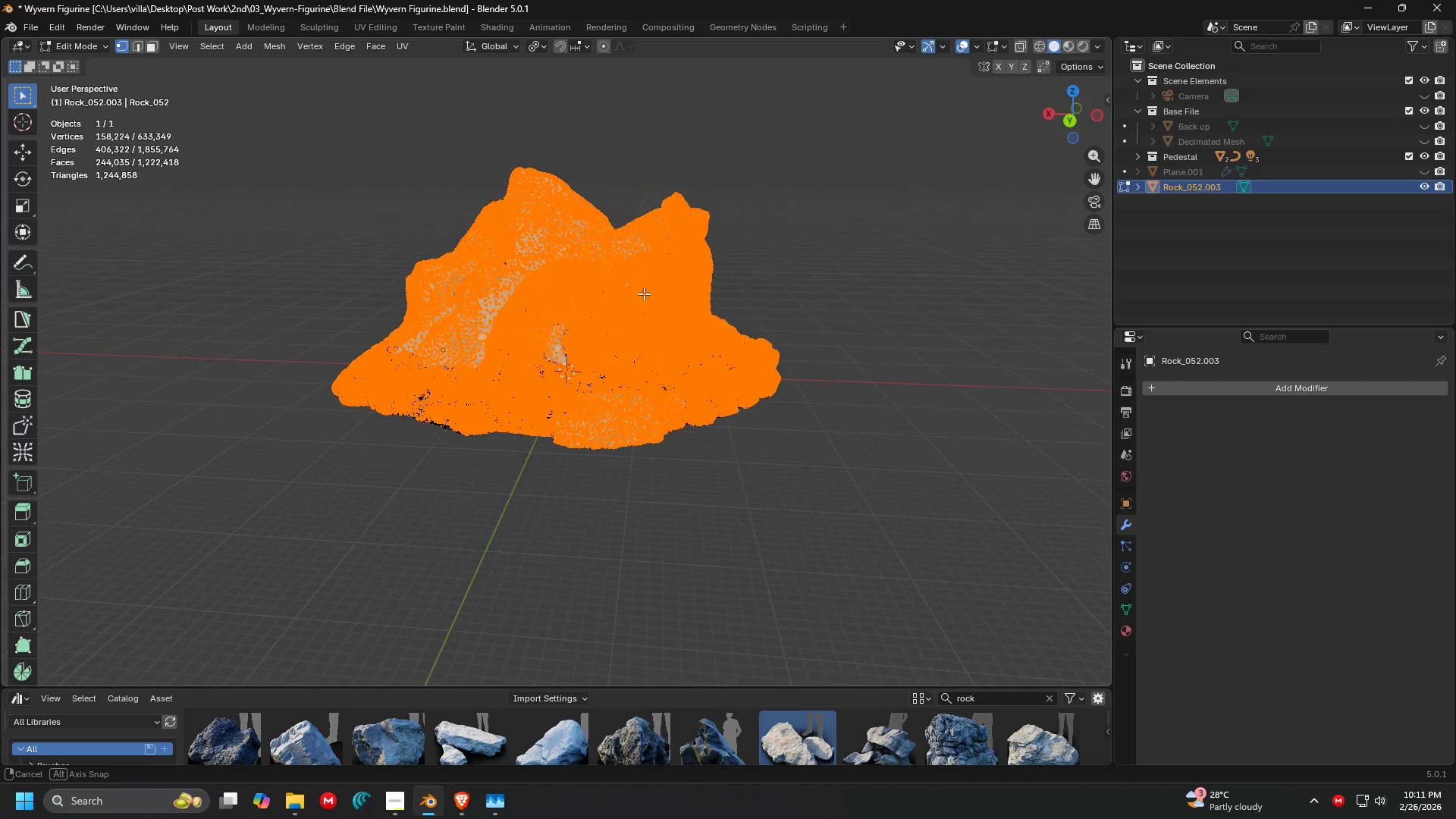 
key(C)
 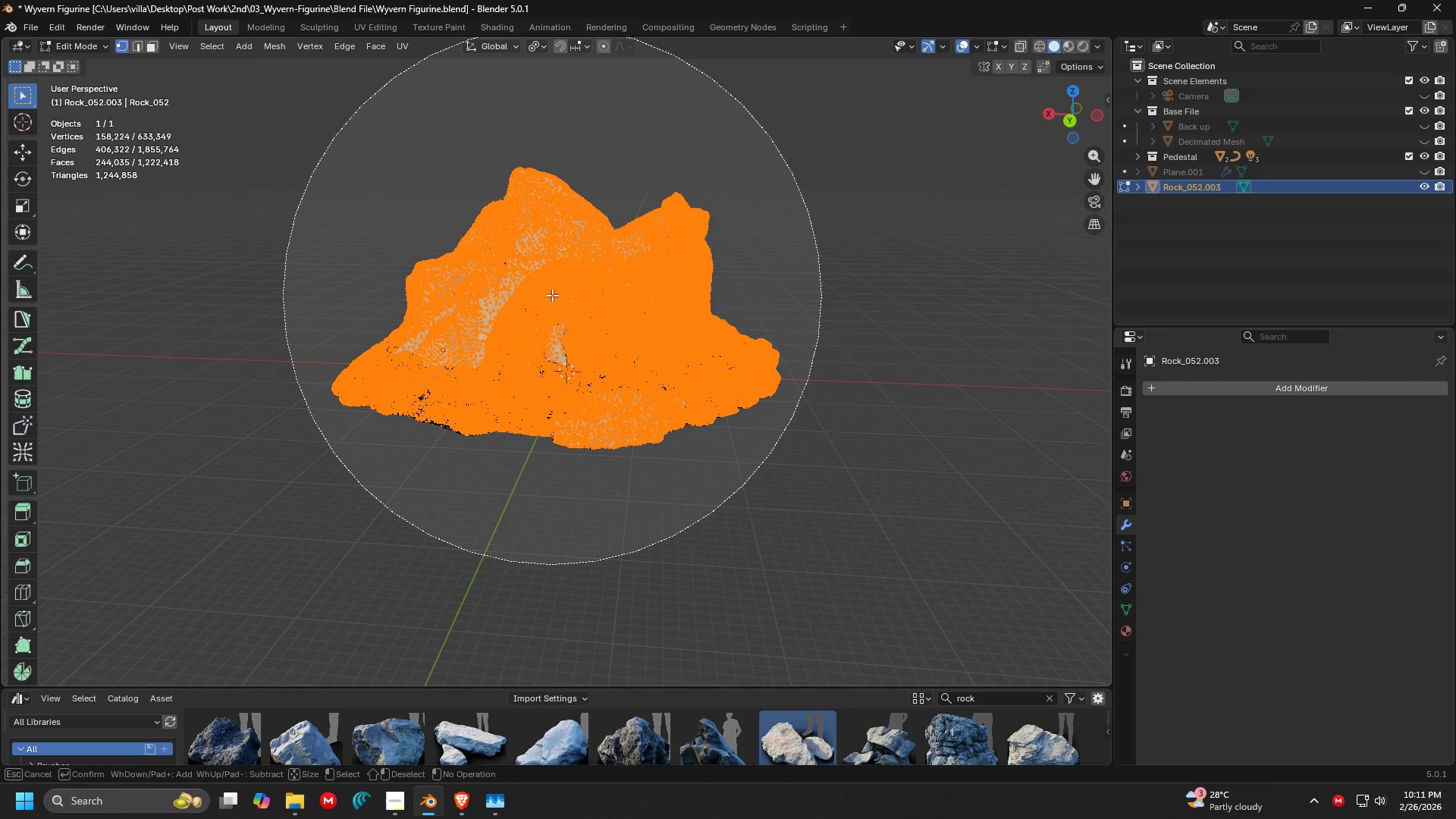 
left_click([552, 295])
 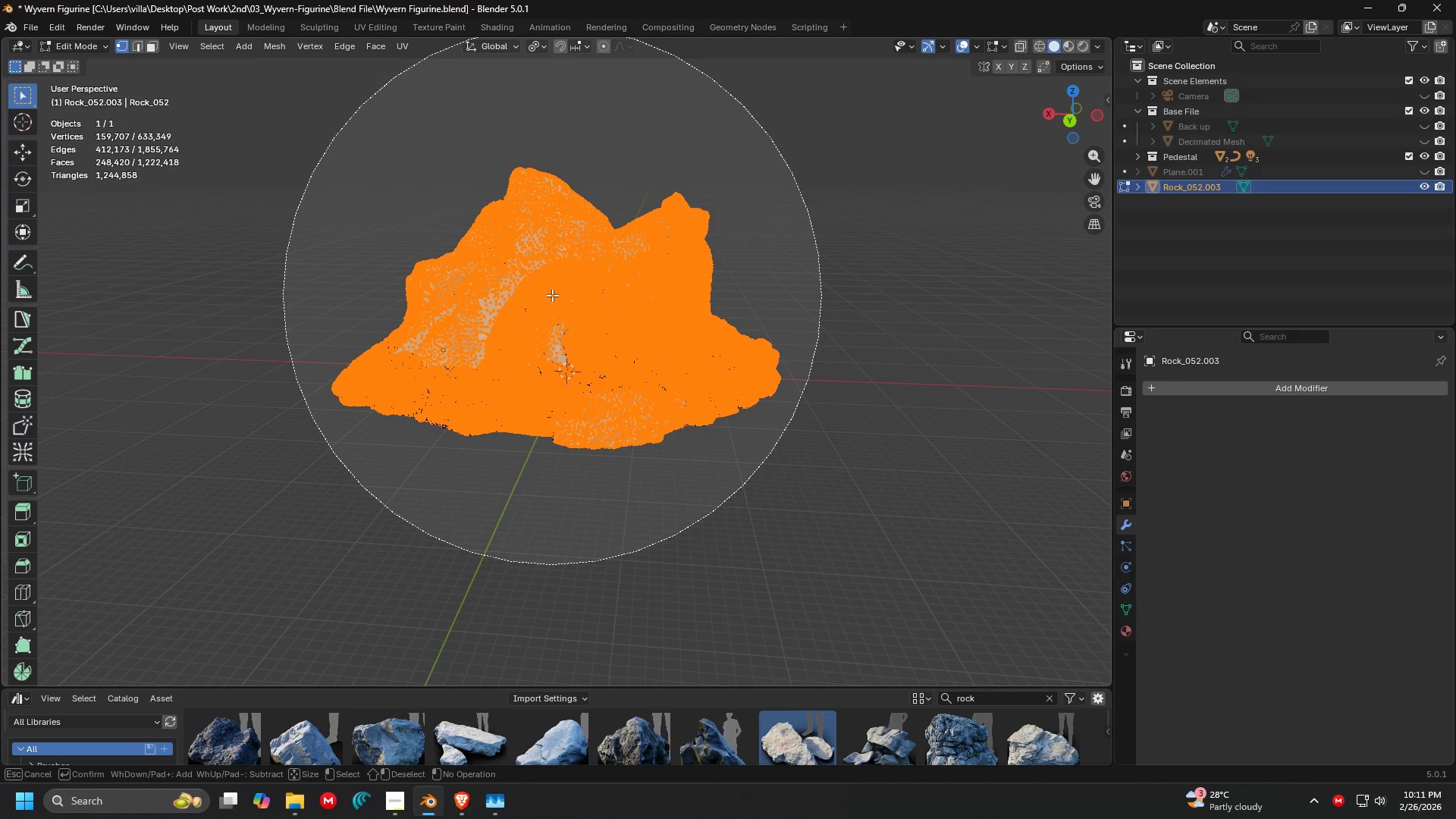 
key(Escape)
 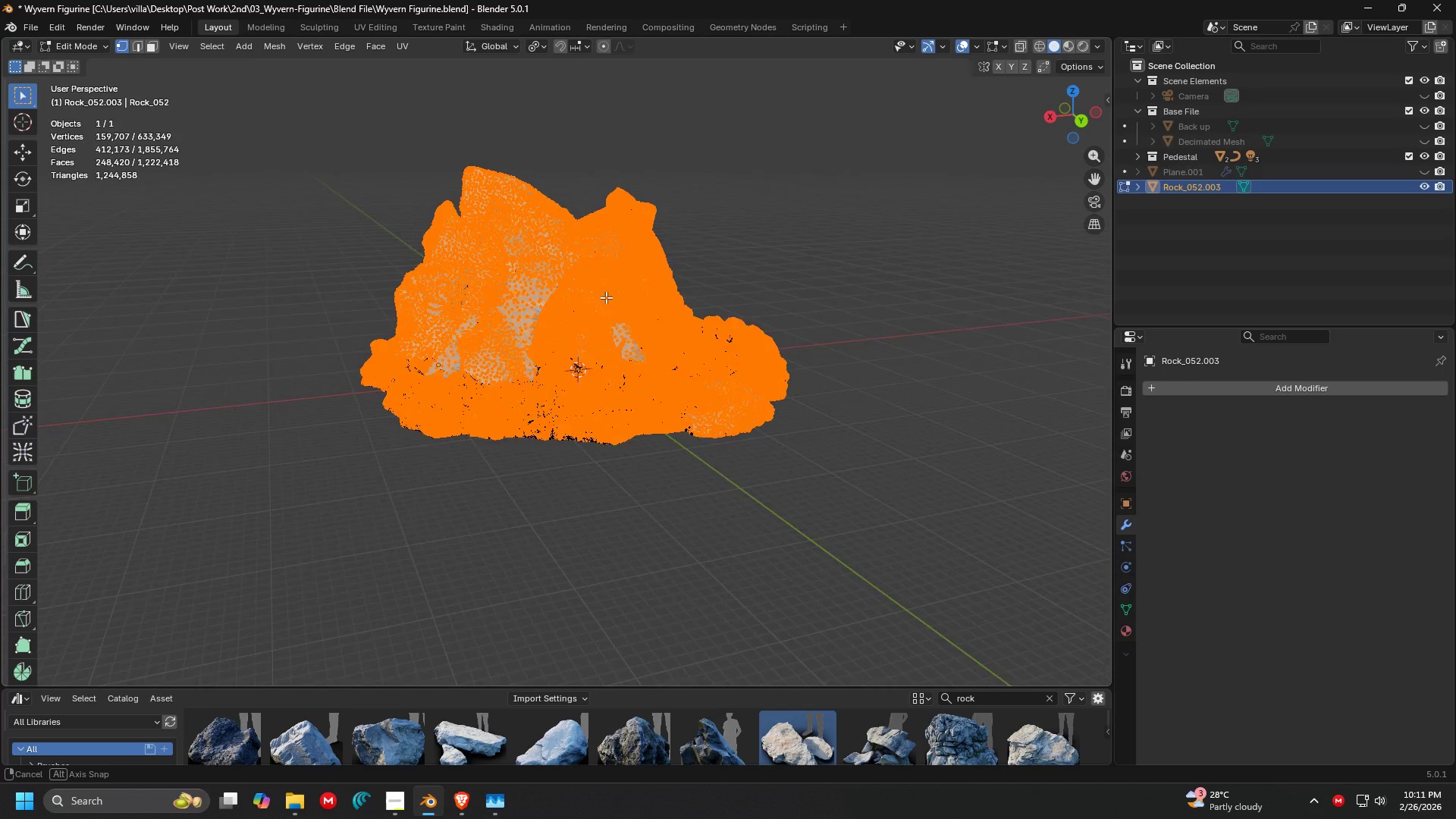 
key(C)
 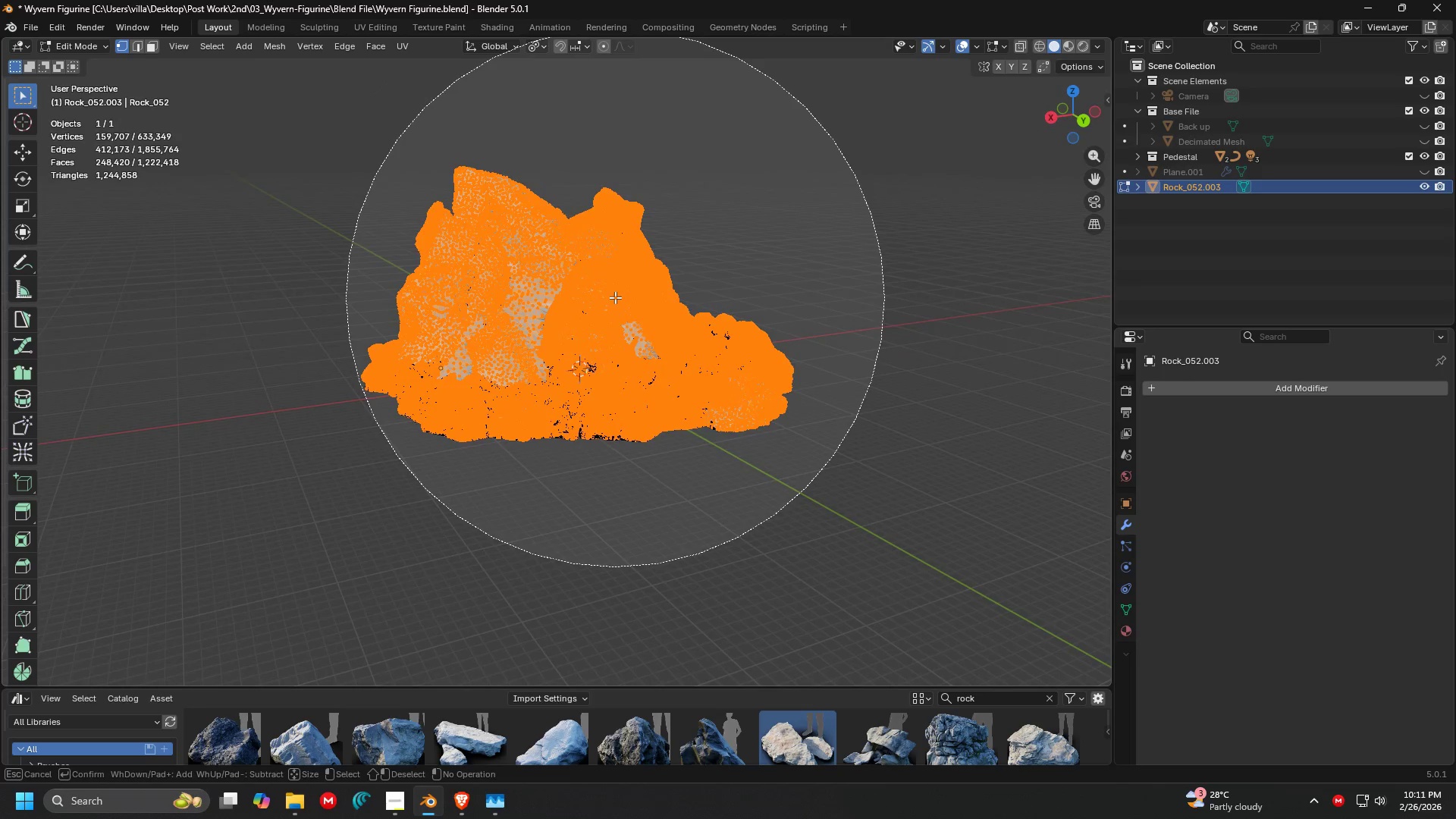 
left_click([615, 297])
 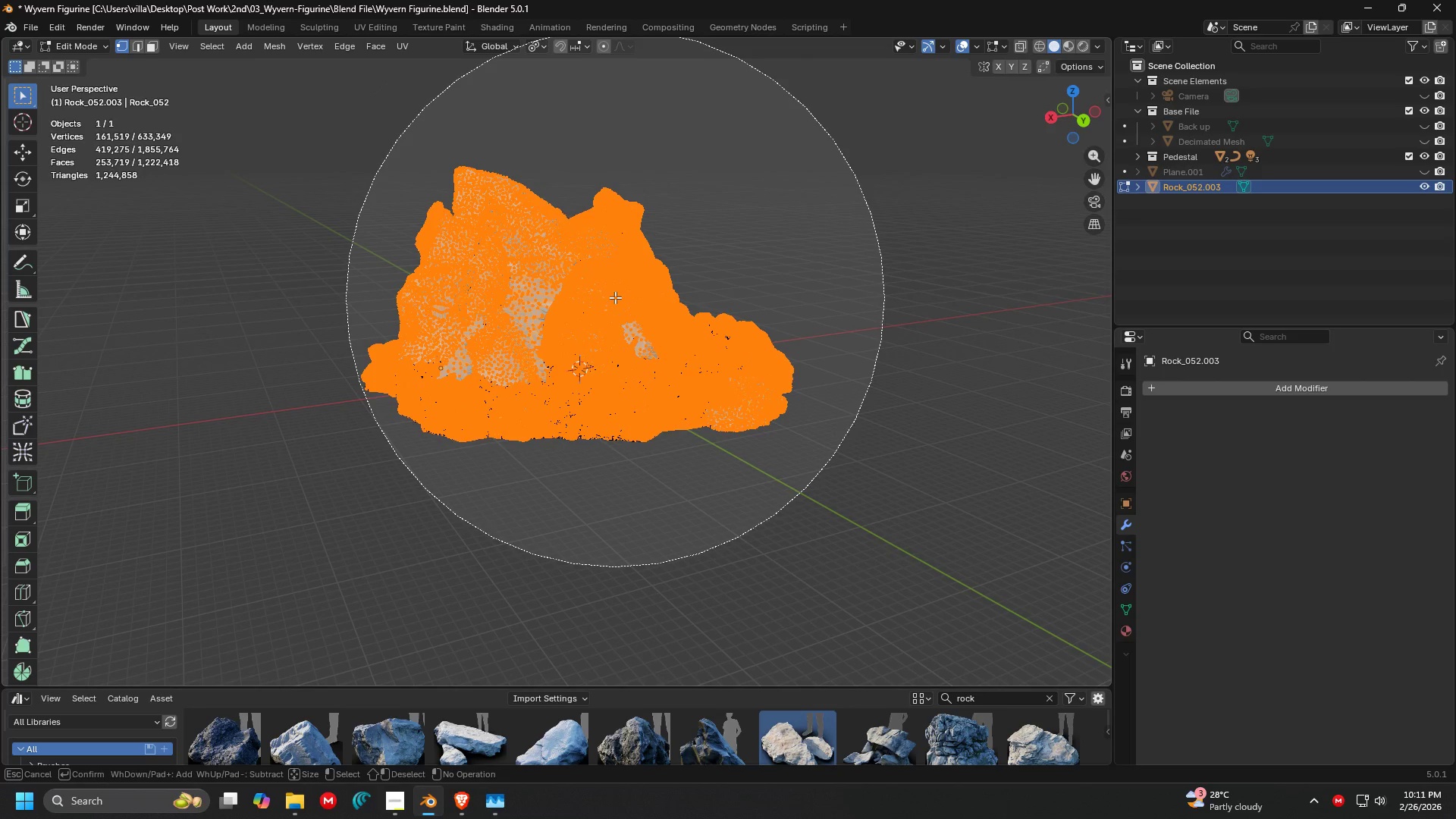 
key(Escape)
 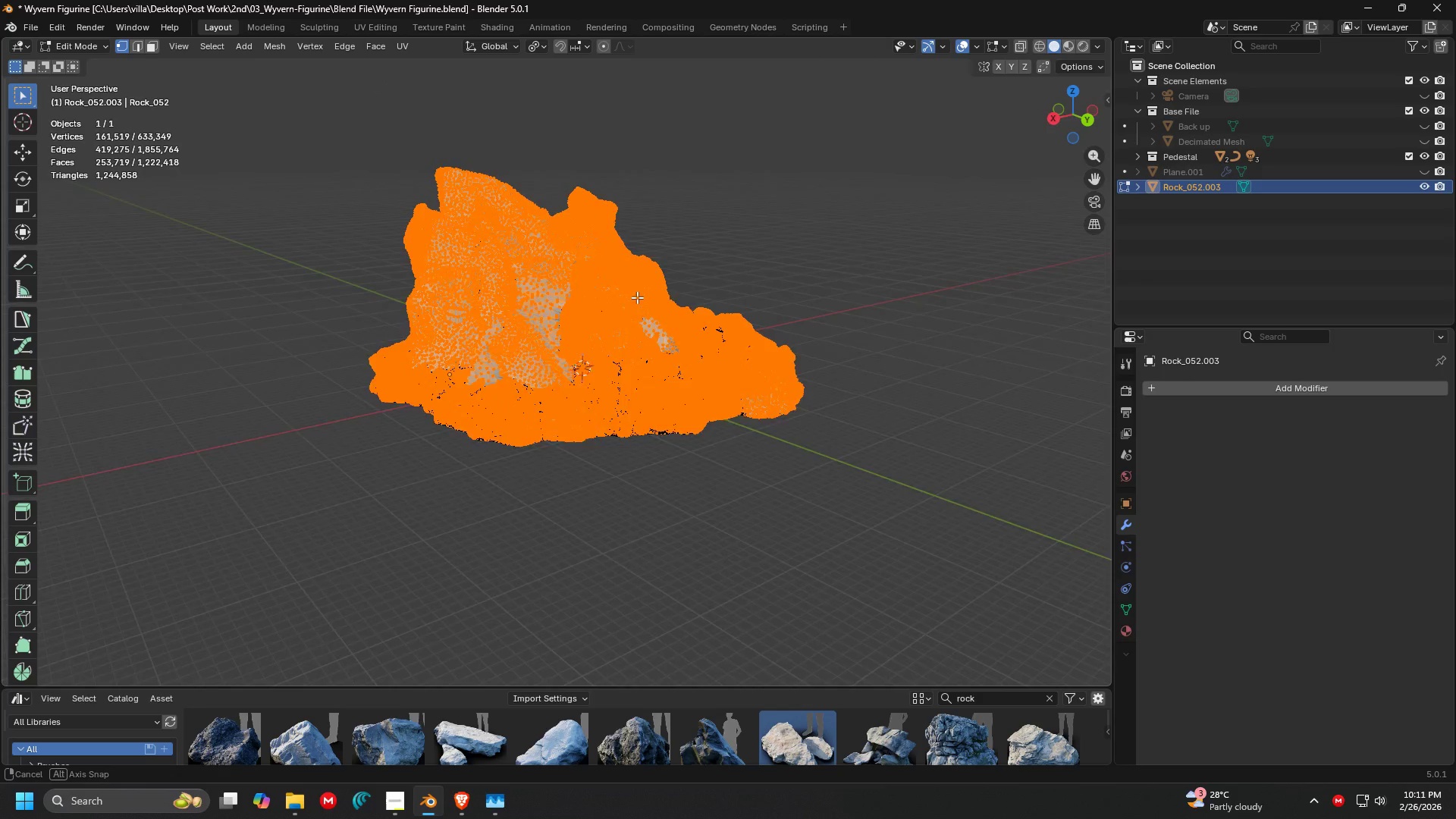 
key(C)
 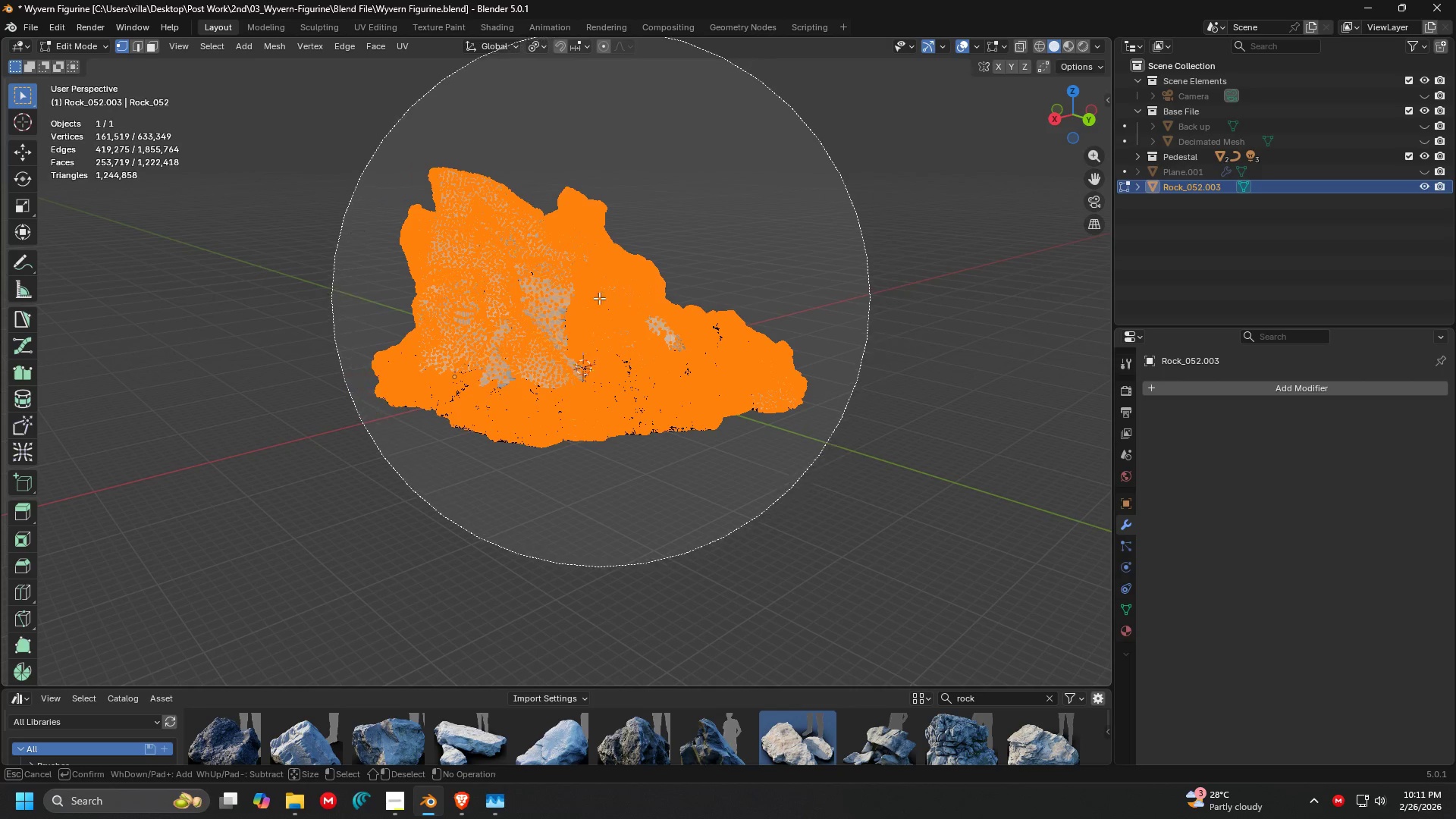 
left_click([591, 300])
 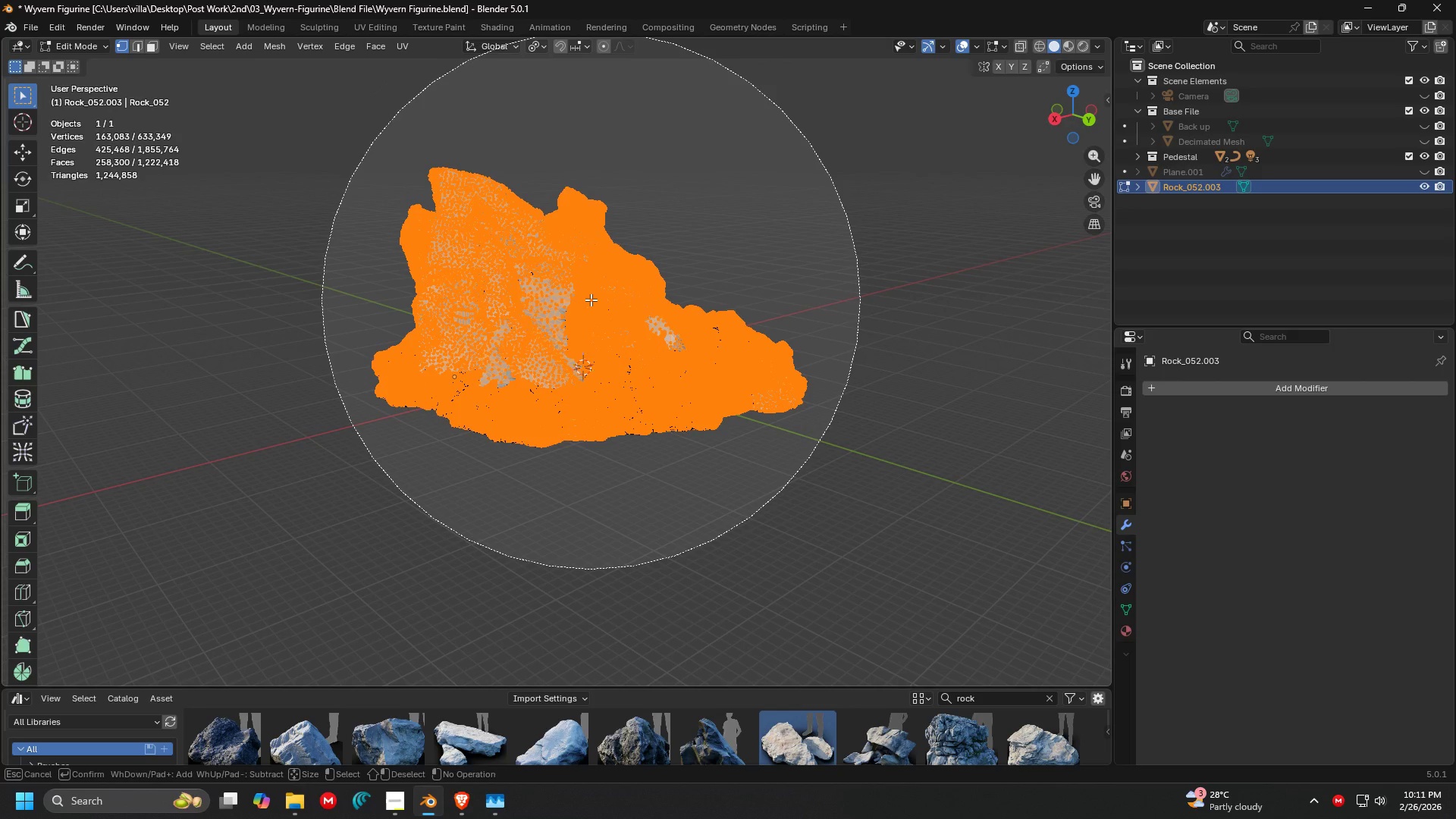 
key(Escape)
 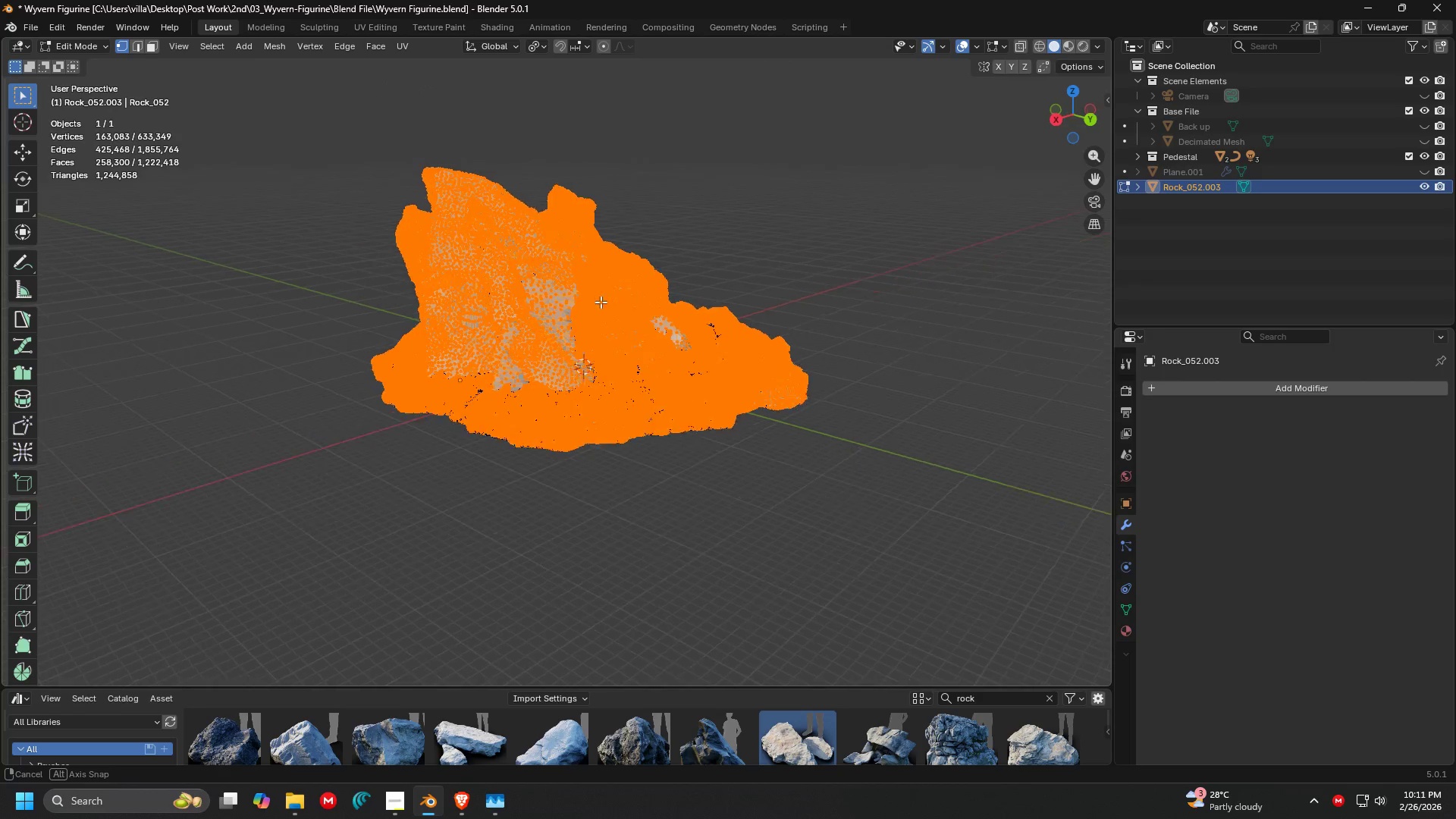 
key(C)
 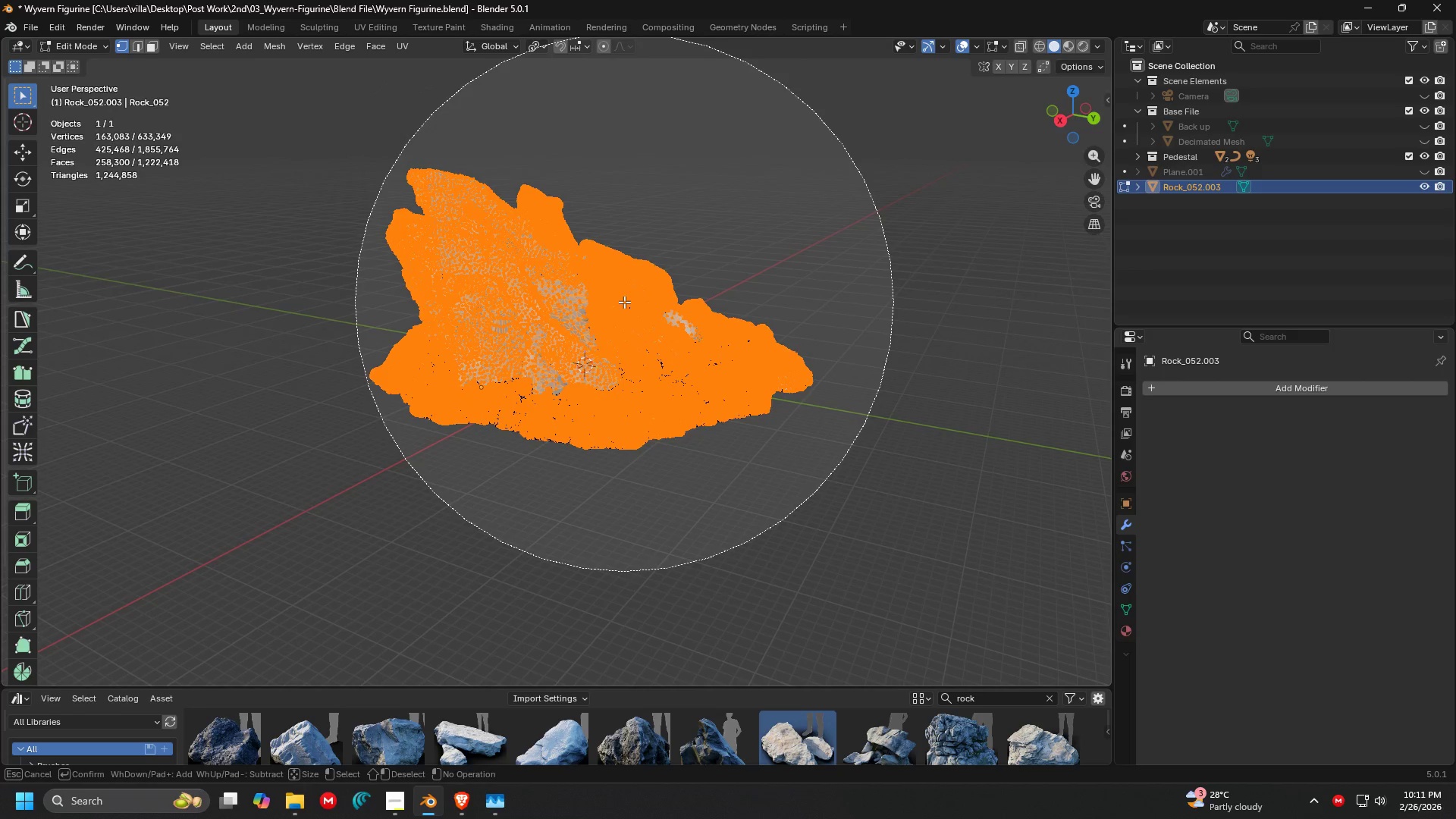 
left_click([624, 302])
 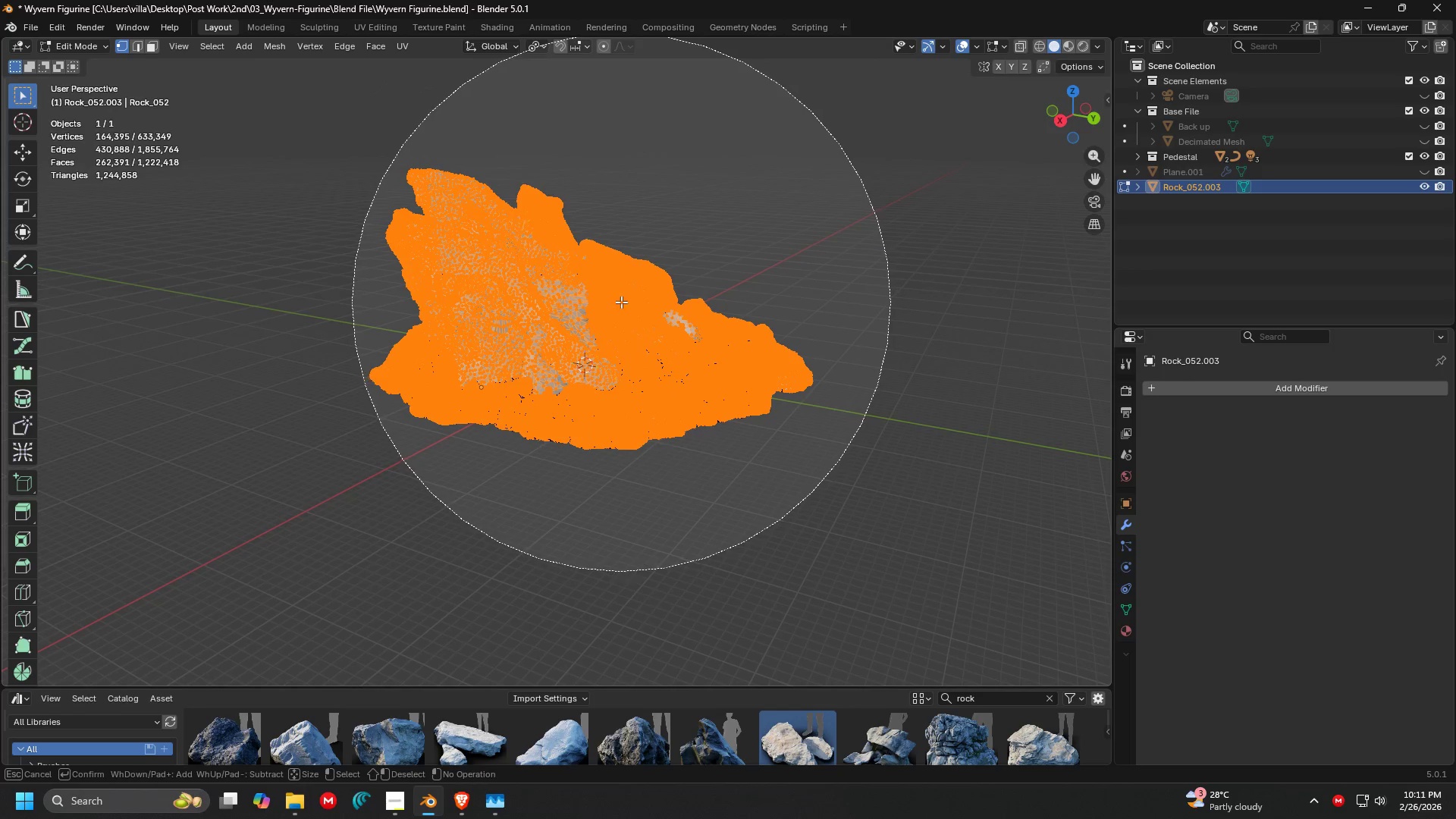 
key(Escape)
 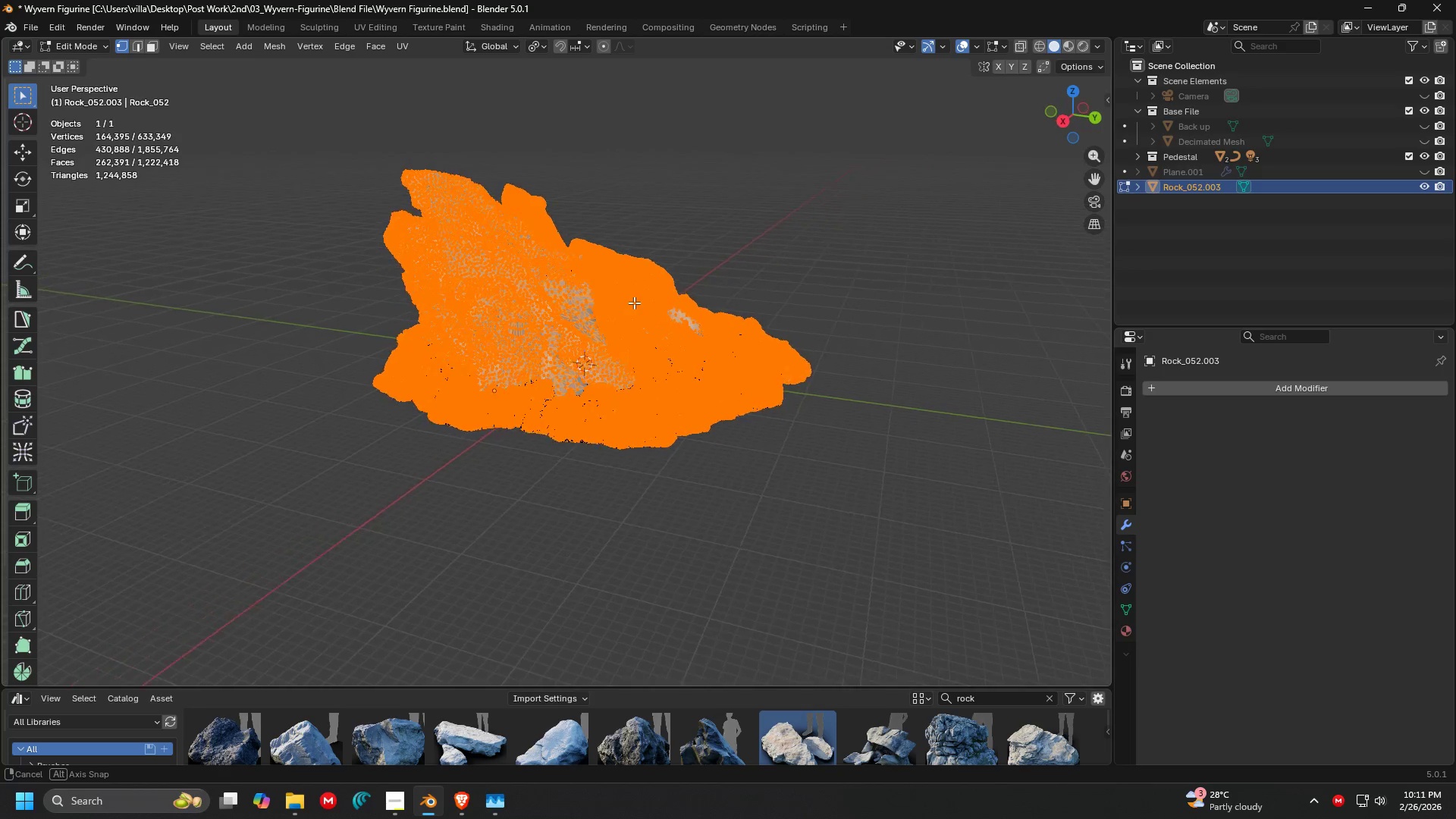 
key(C)
 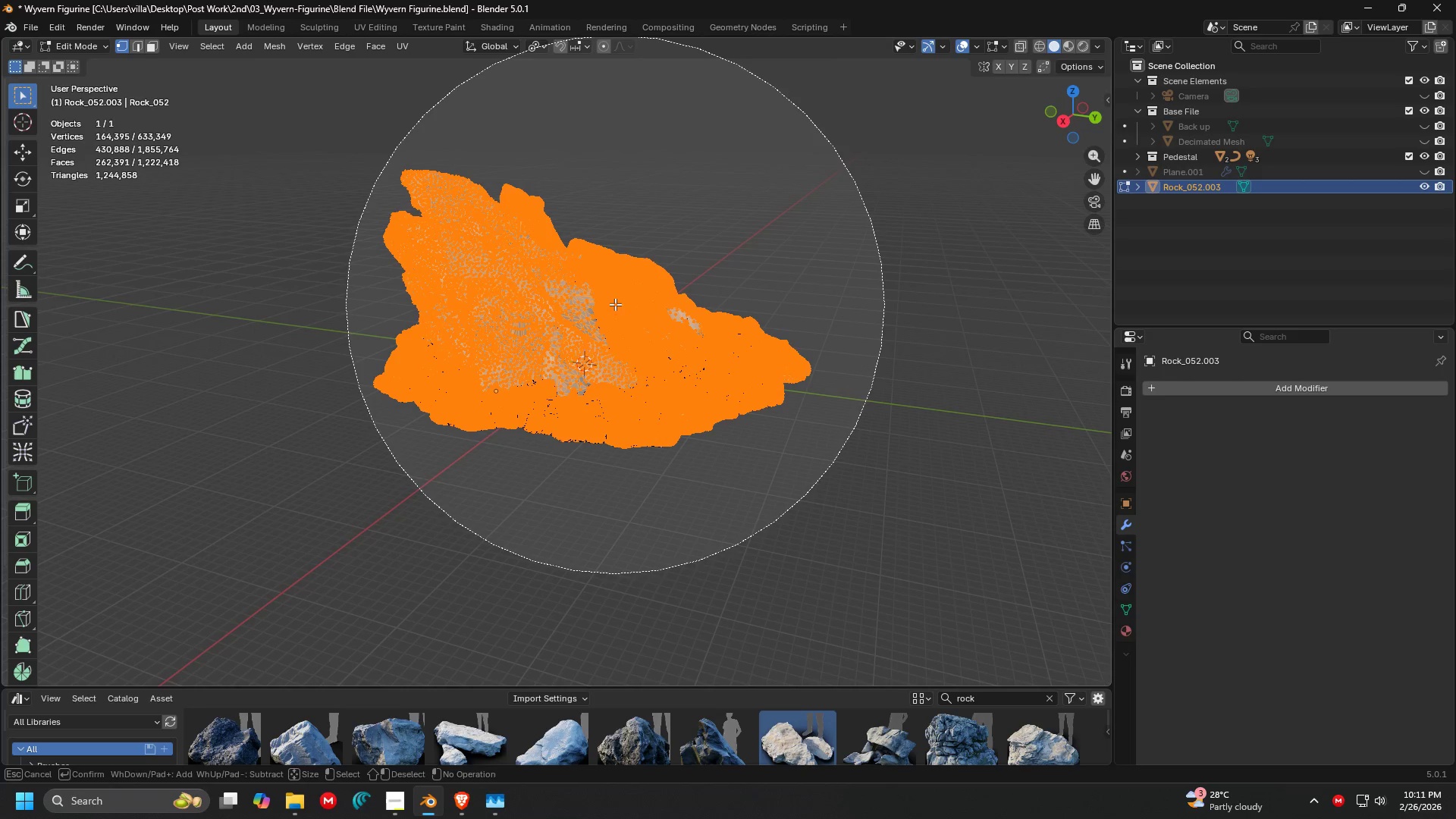 
left_click([613, 304])
 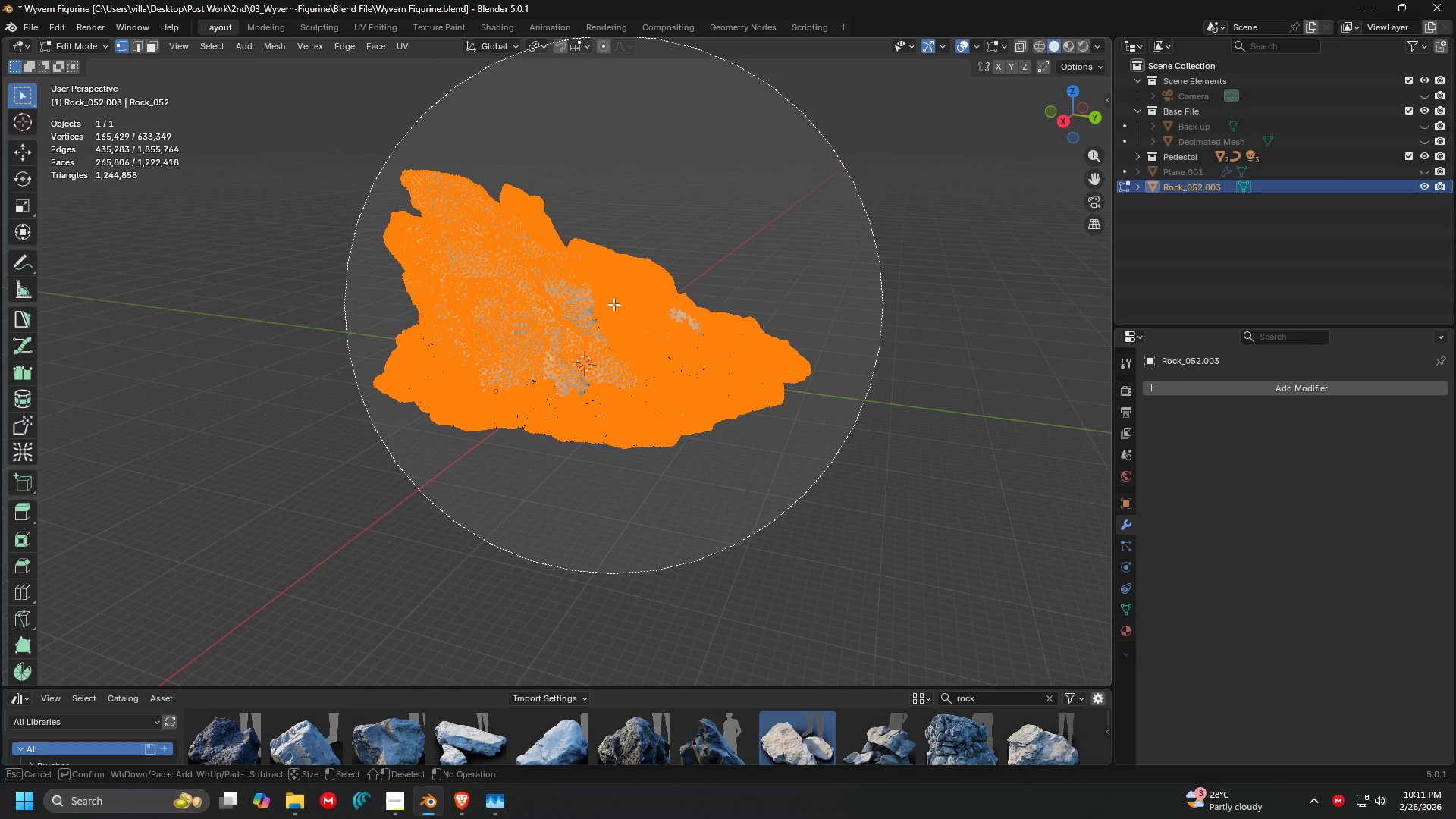 
key(C)
 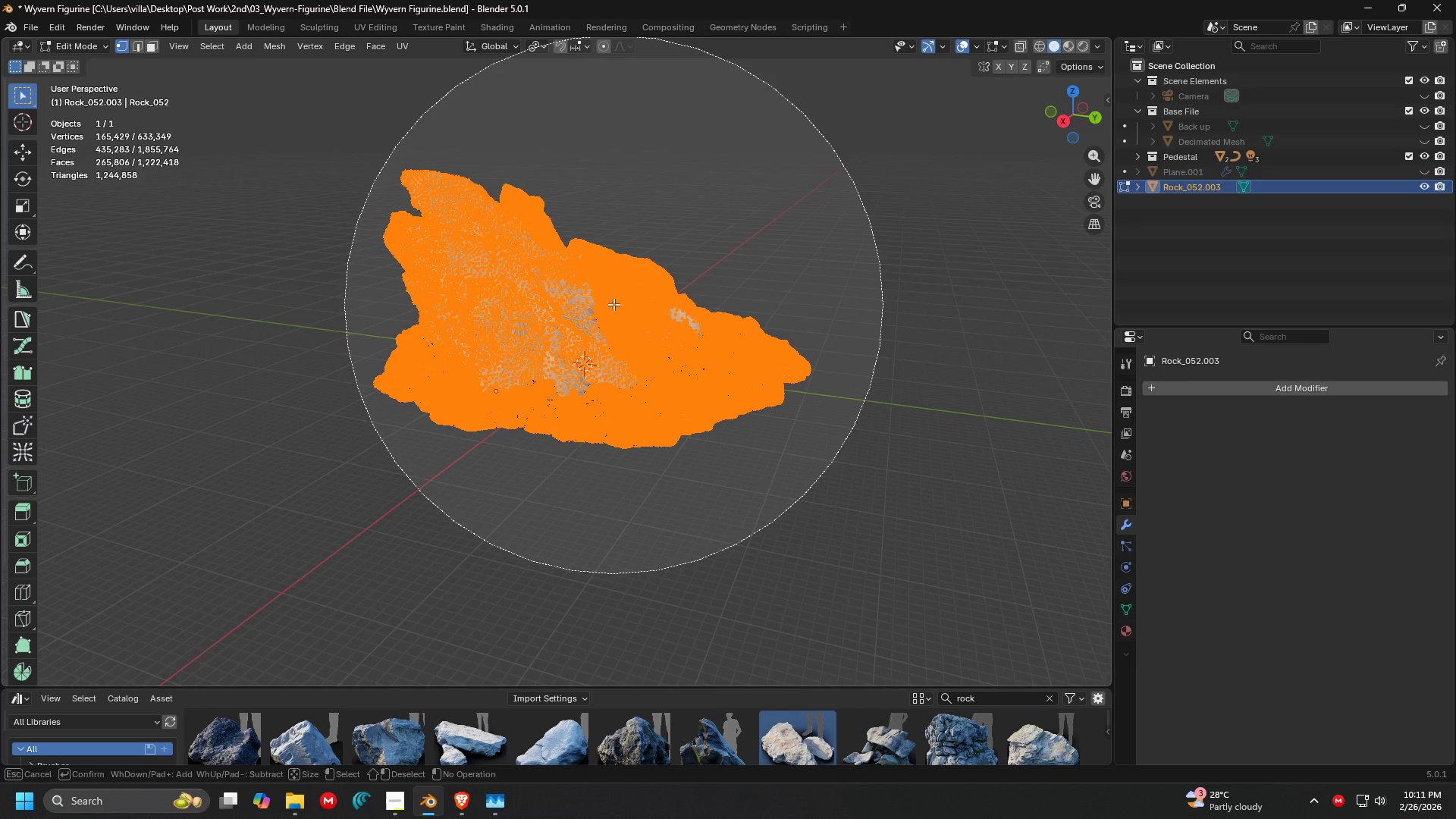 
key(Escape)
 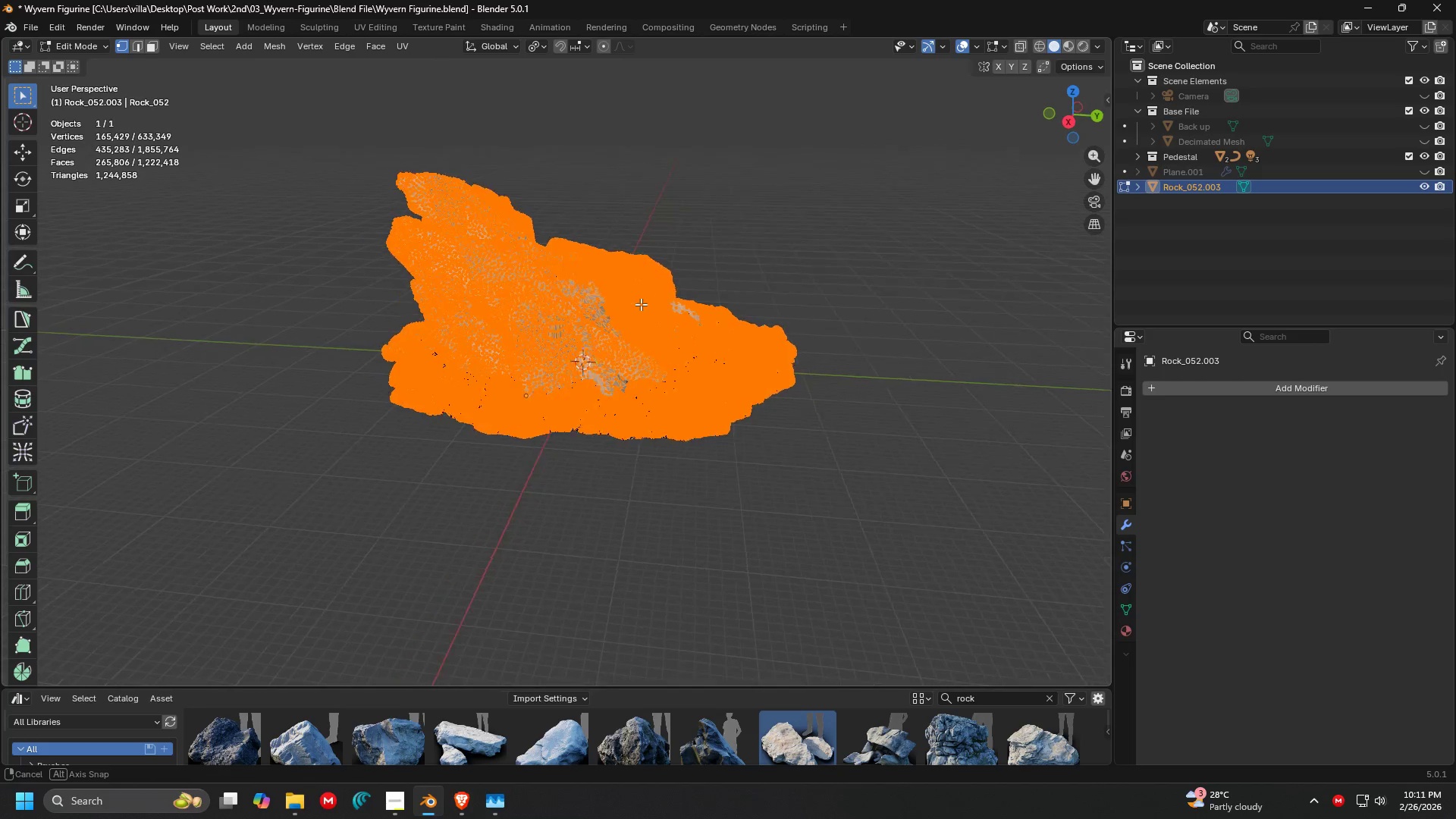 
key(C)
 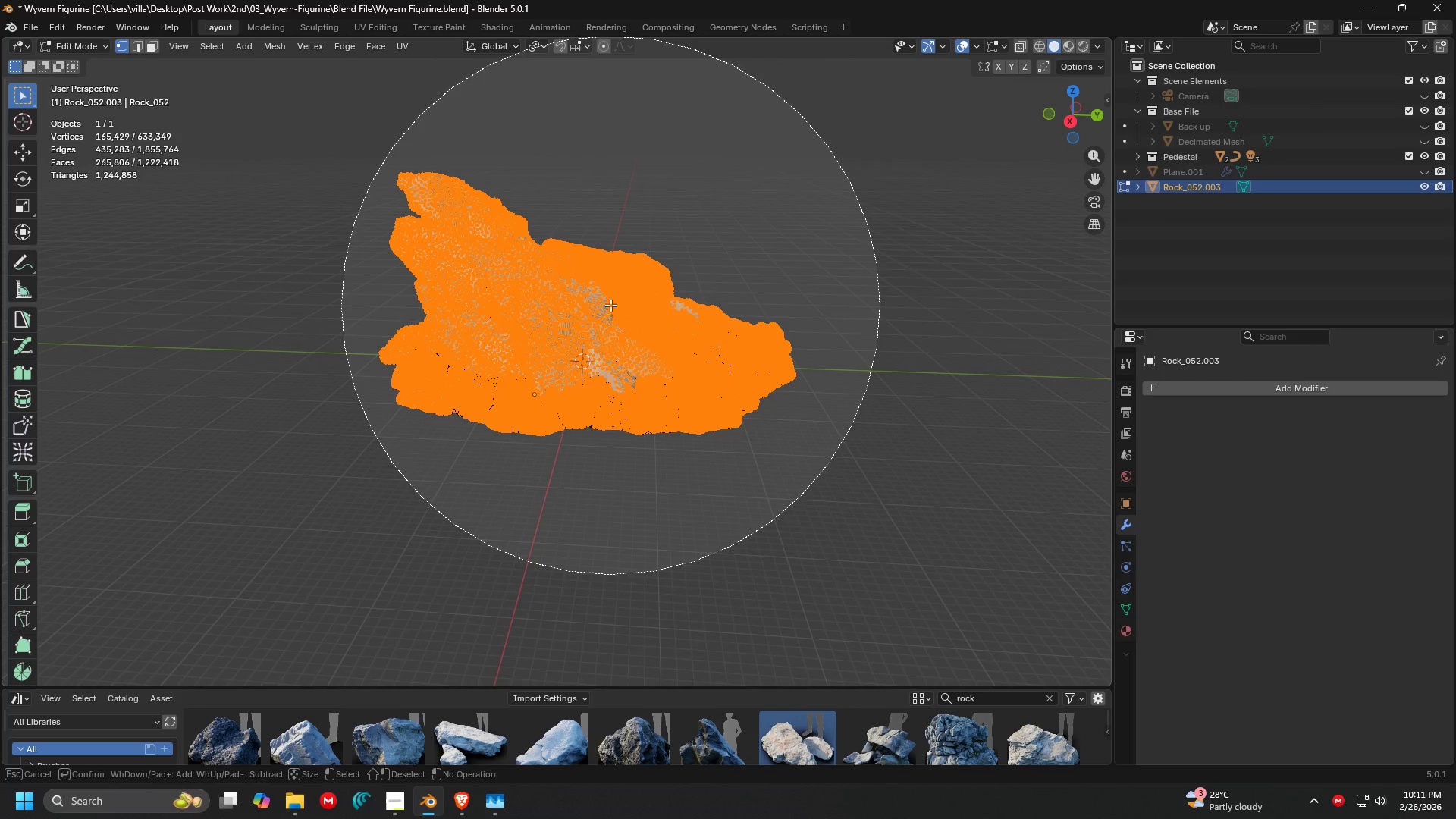 
left_click([610, 305])
 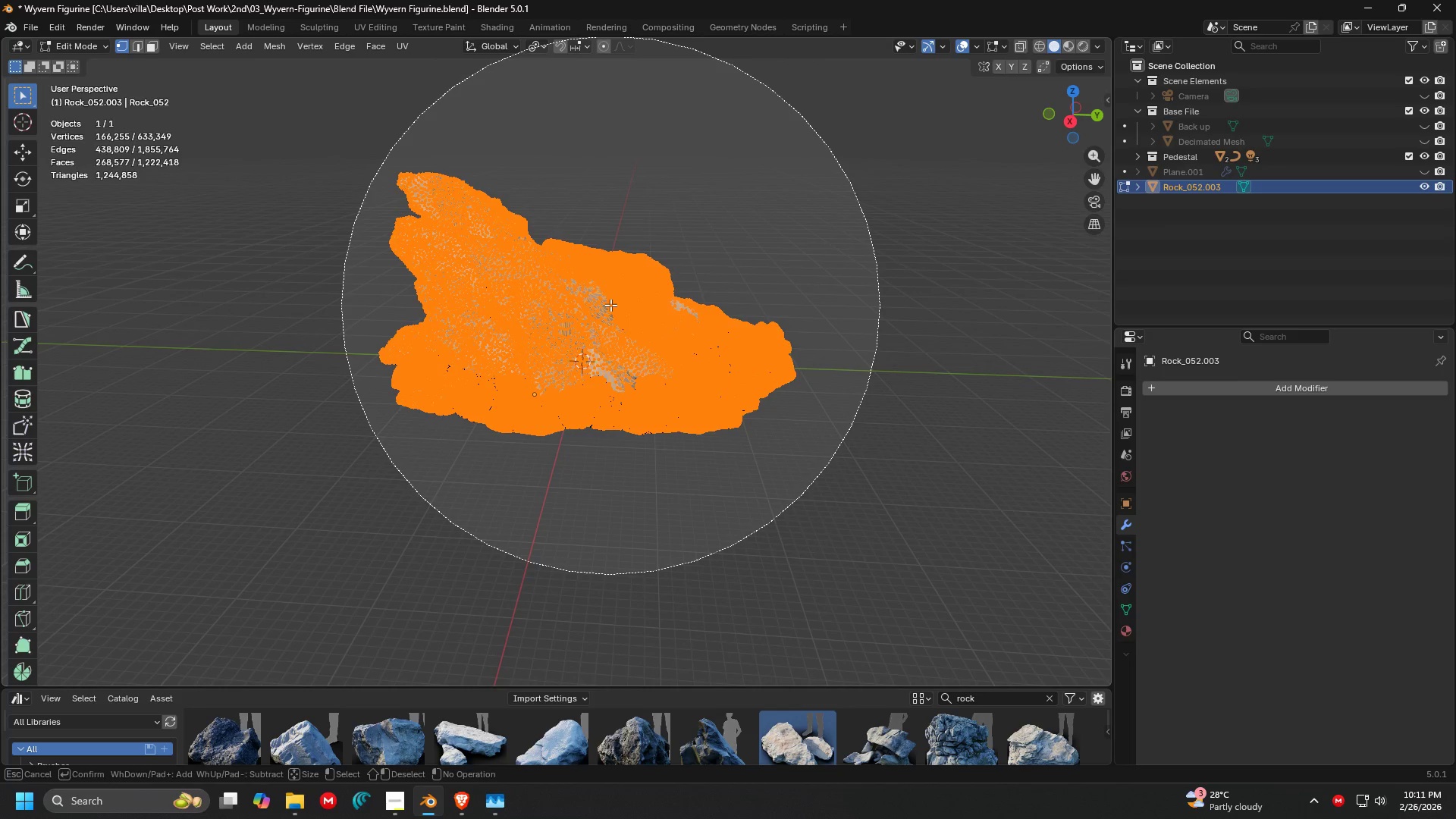 
key(Escape)
 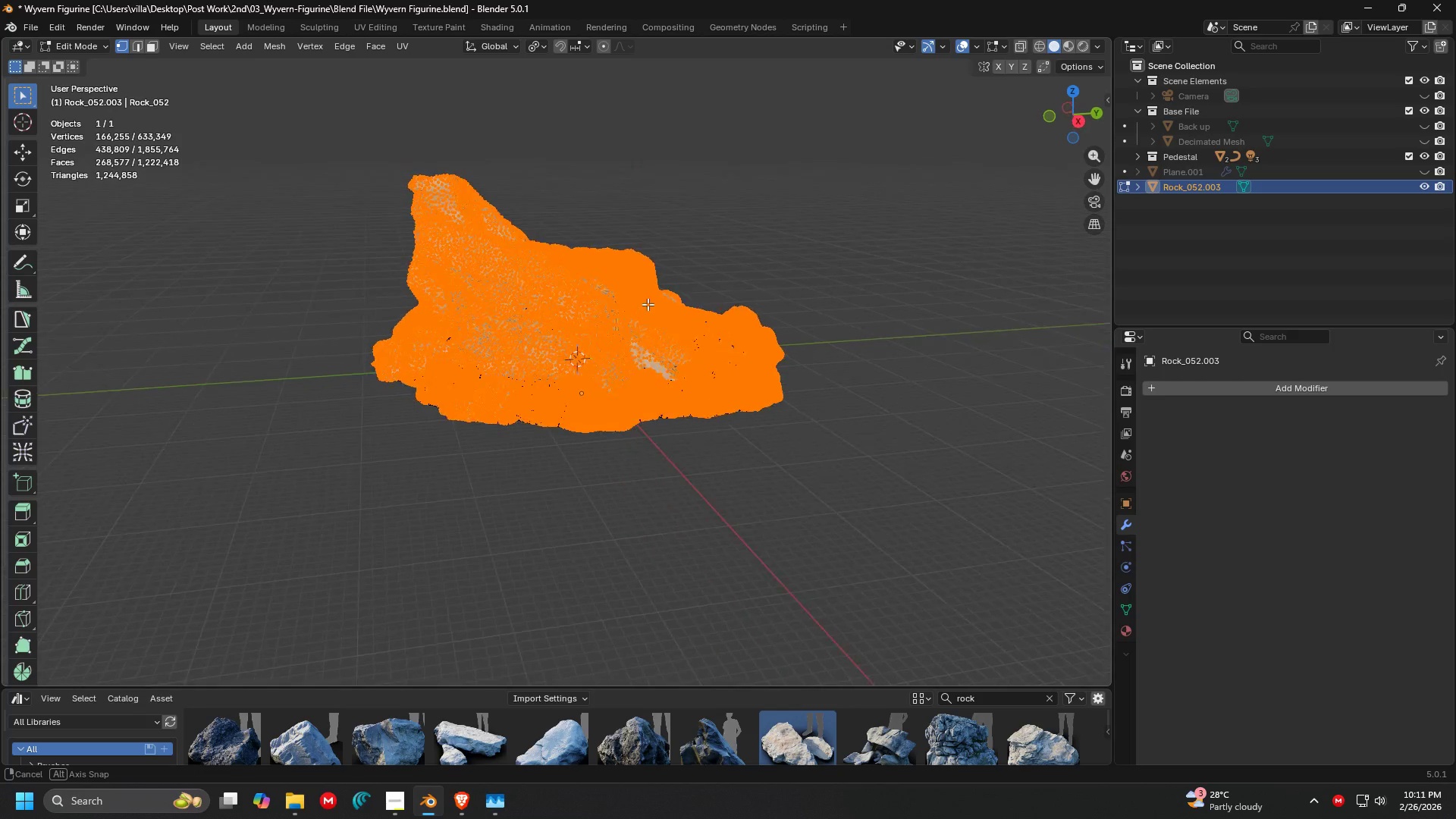 
key(C)
 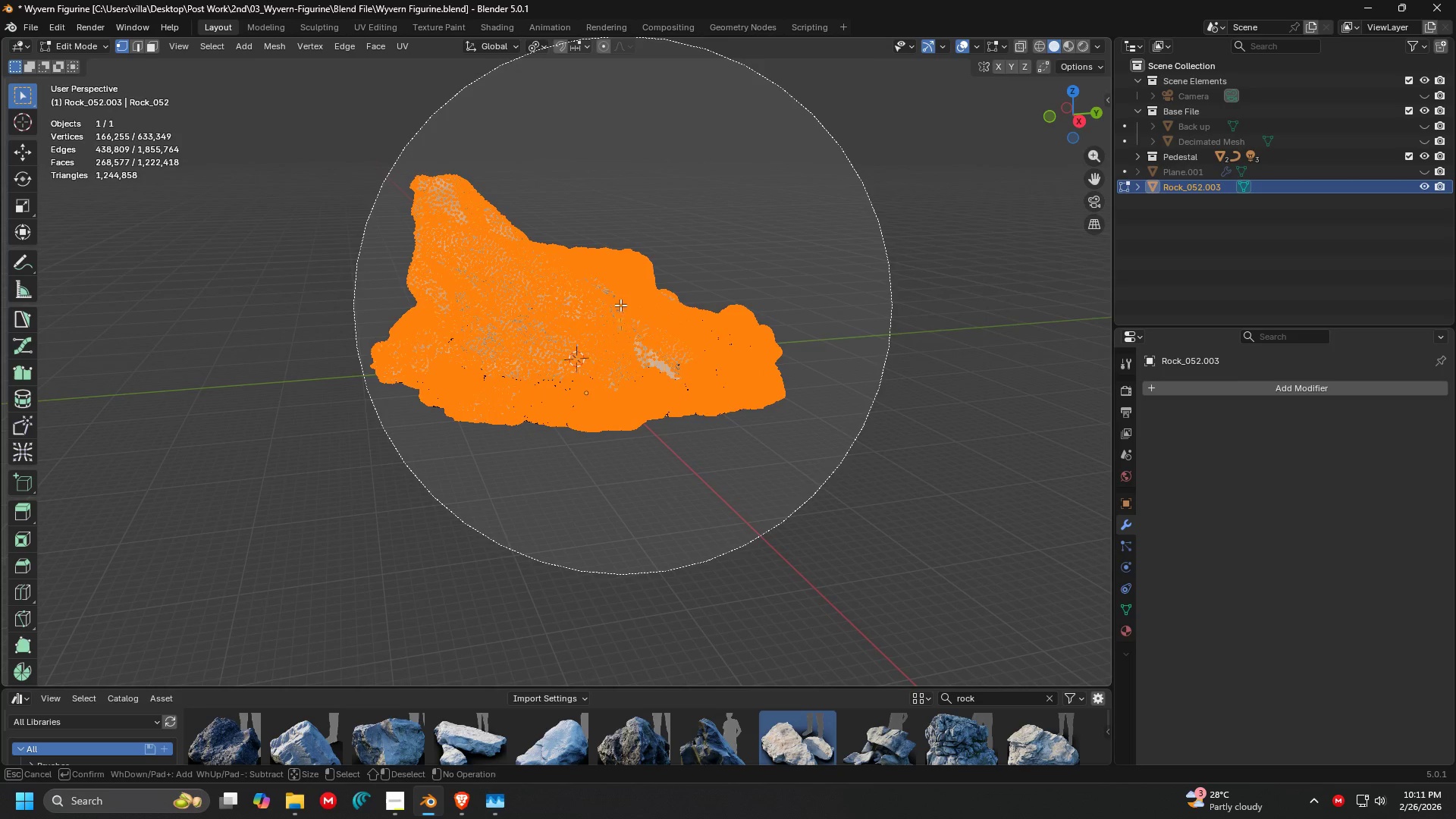 
left_click([613, 305])
 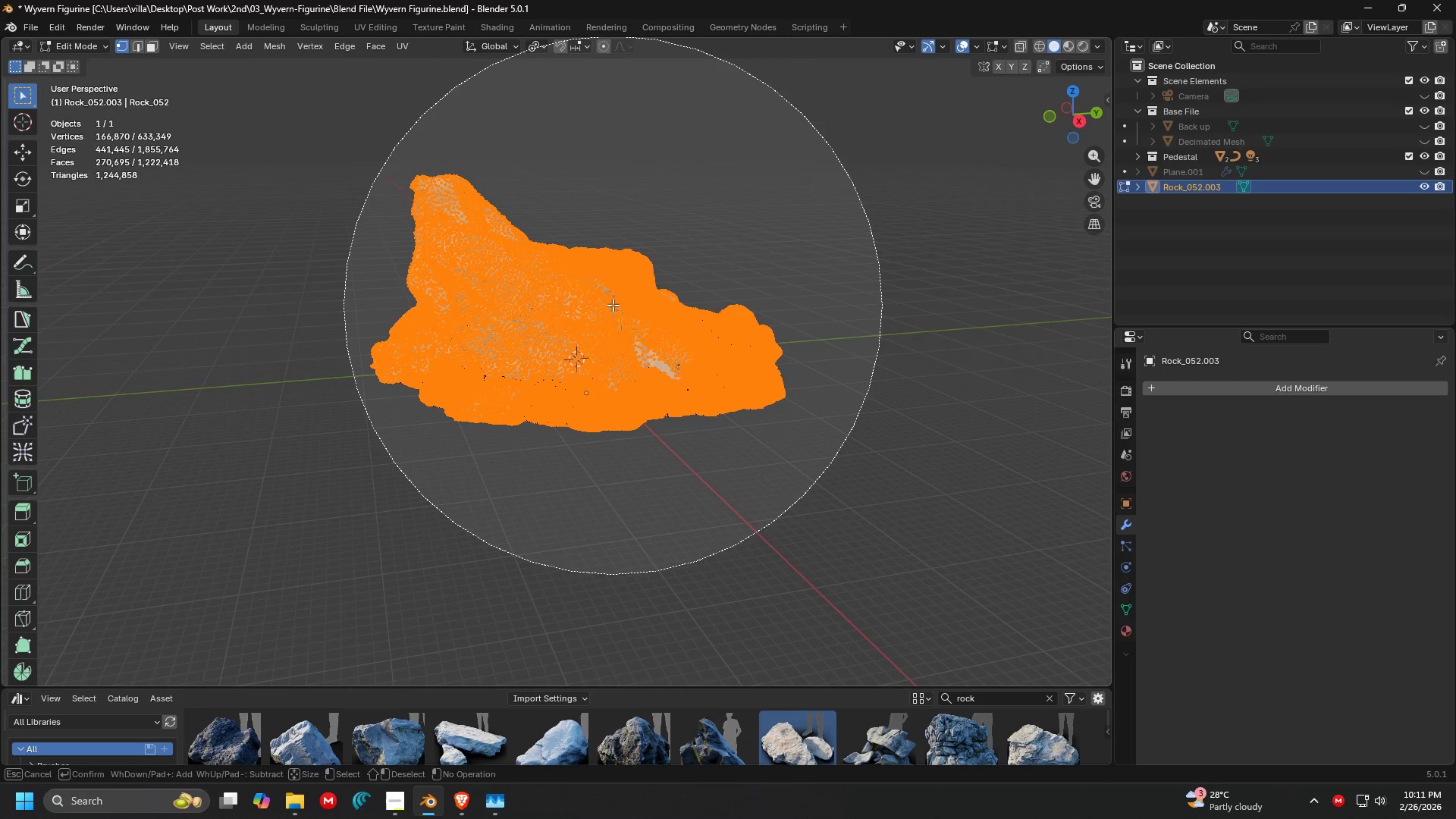 
key(C)
 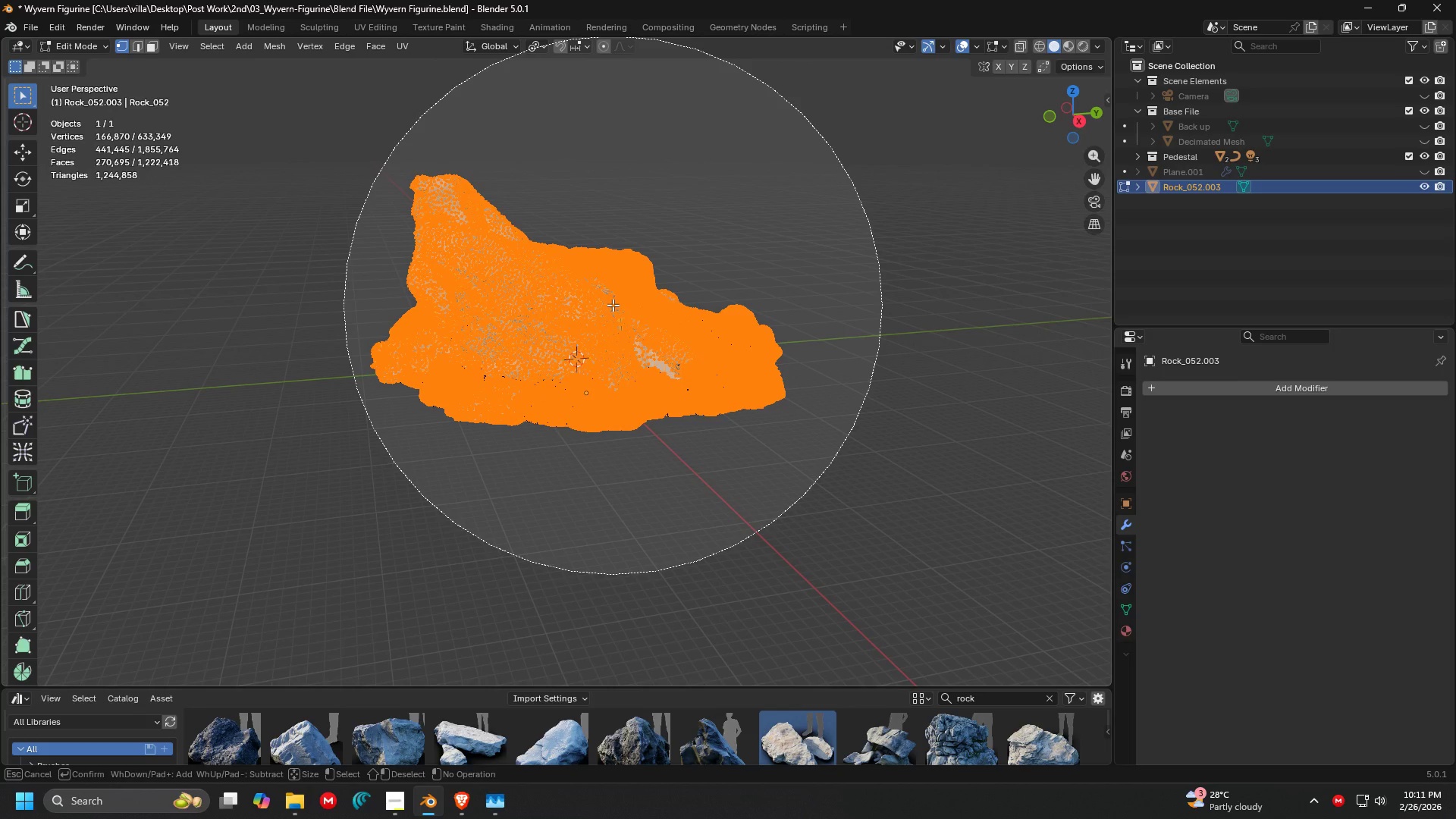 
key(Escape)
 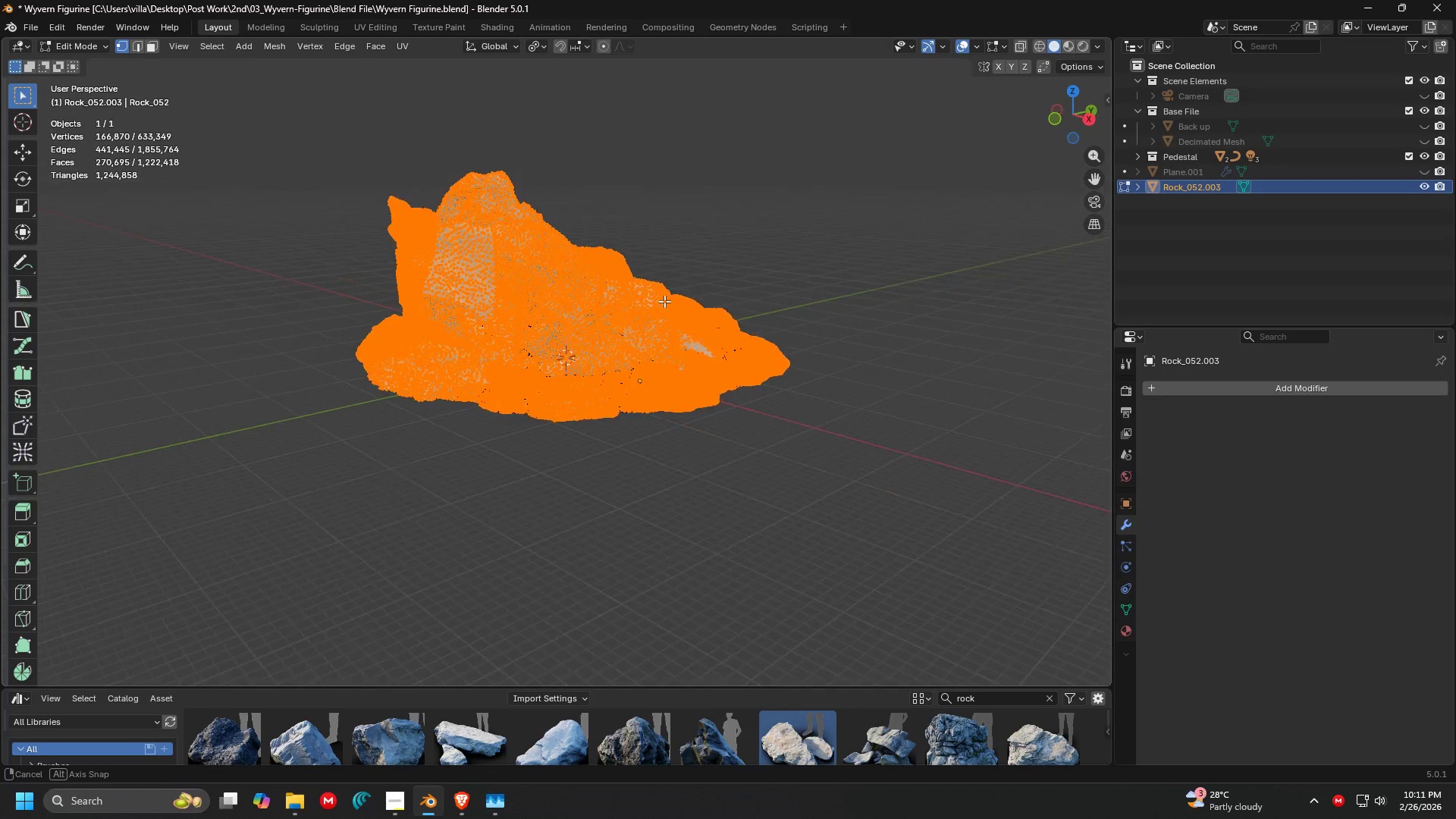 
key(C)
 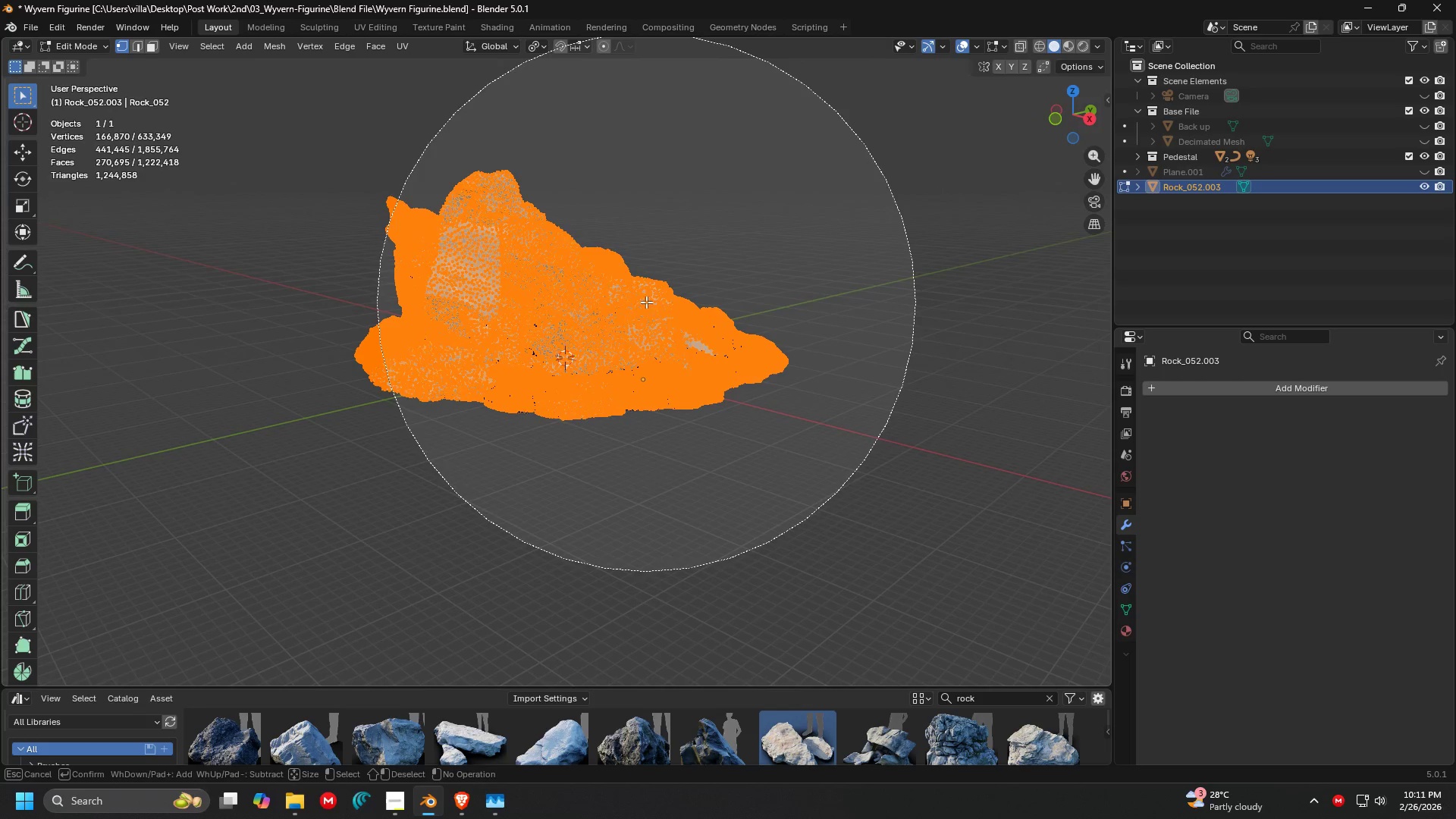 
left_click([645, 302])
 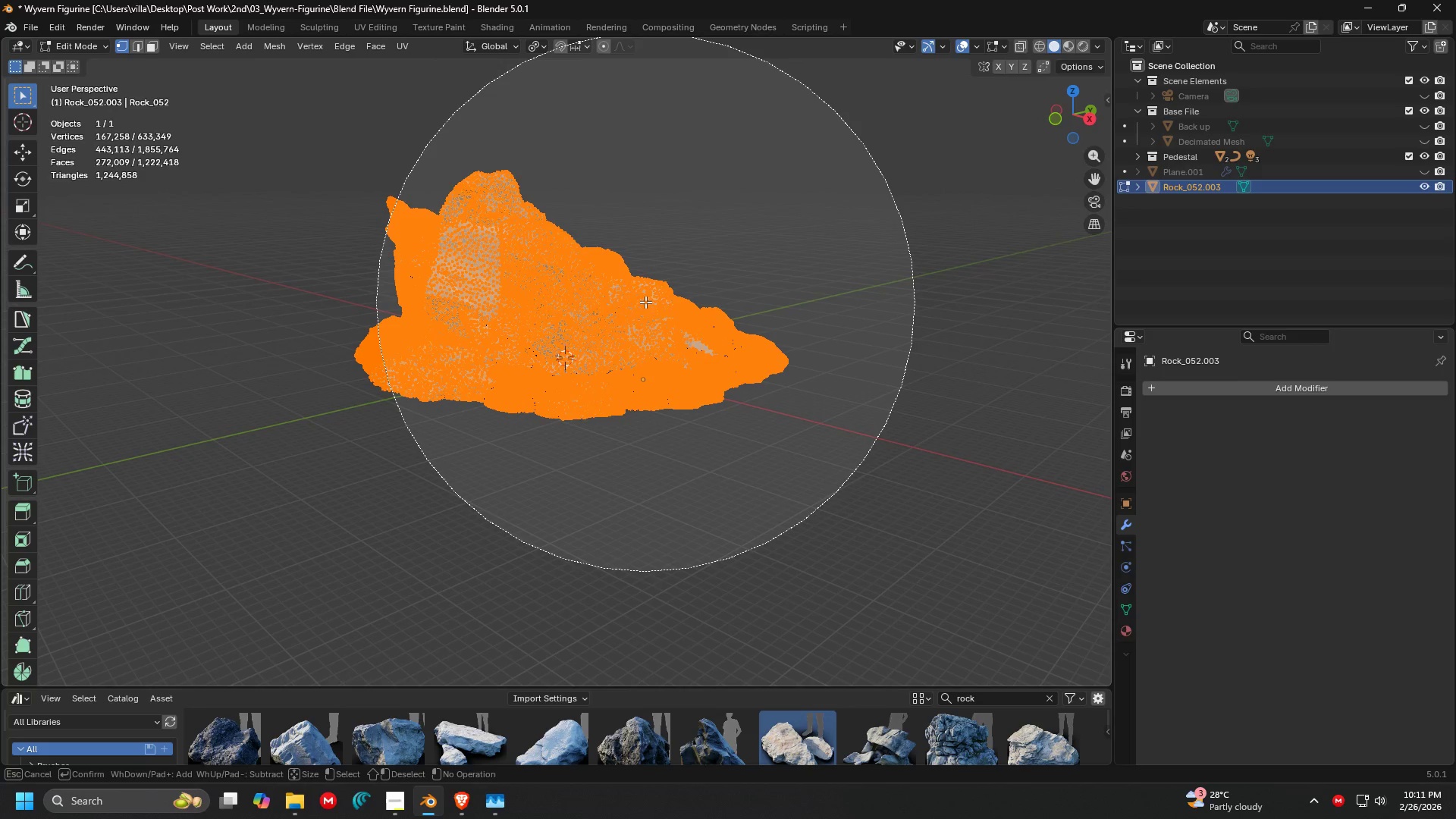 
key(Escape)
 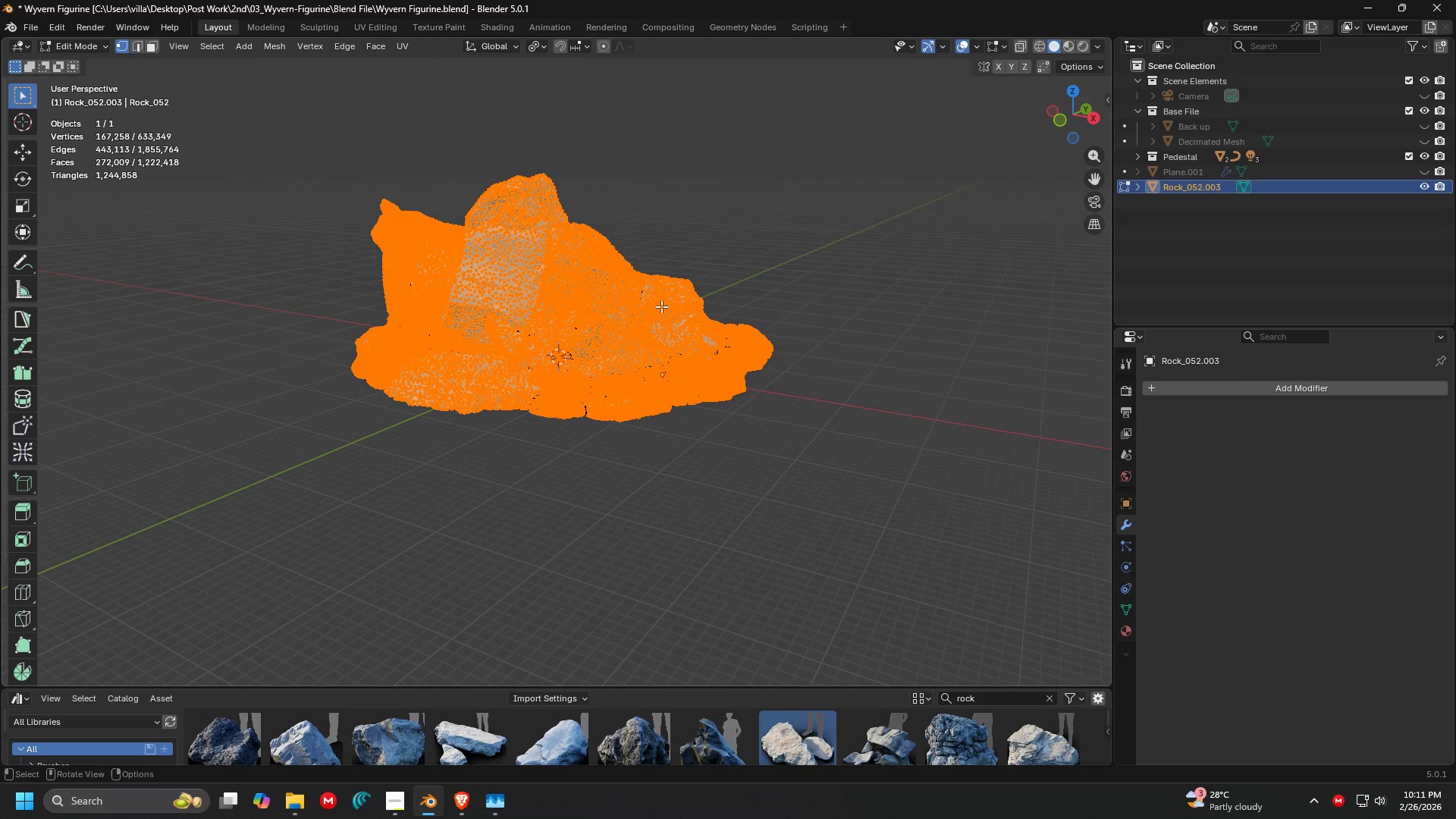 
key(C)
 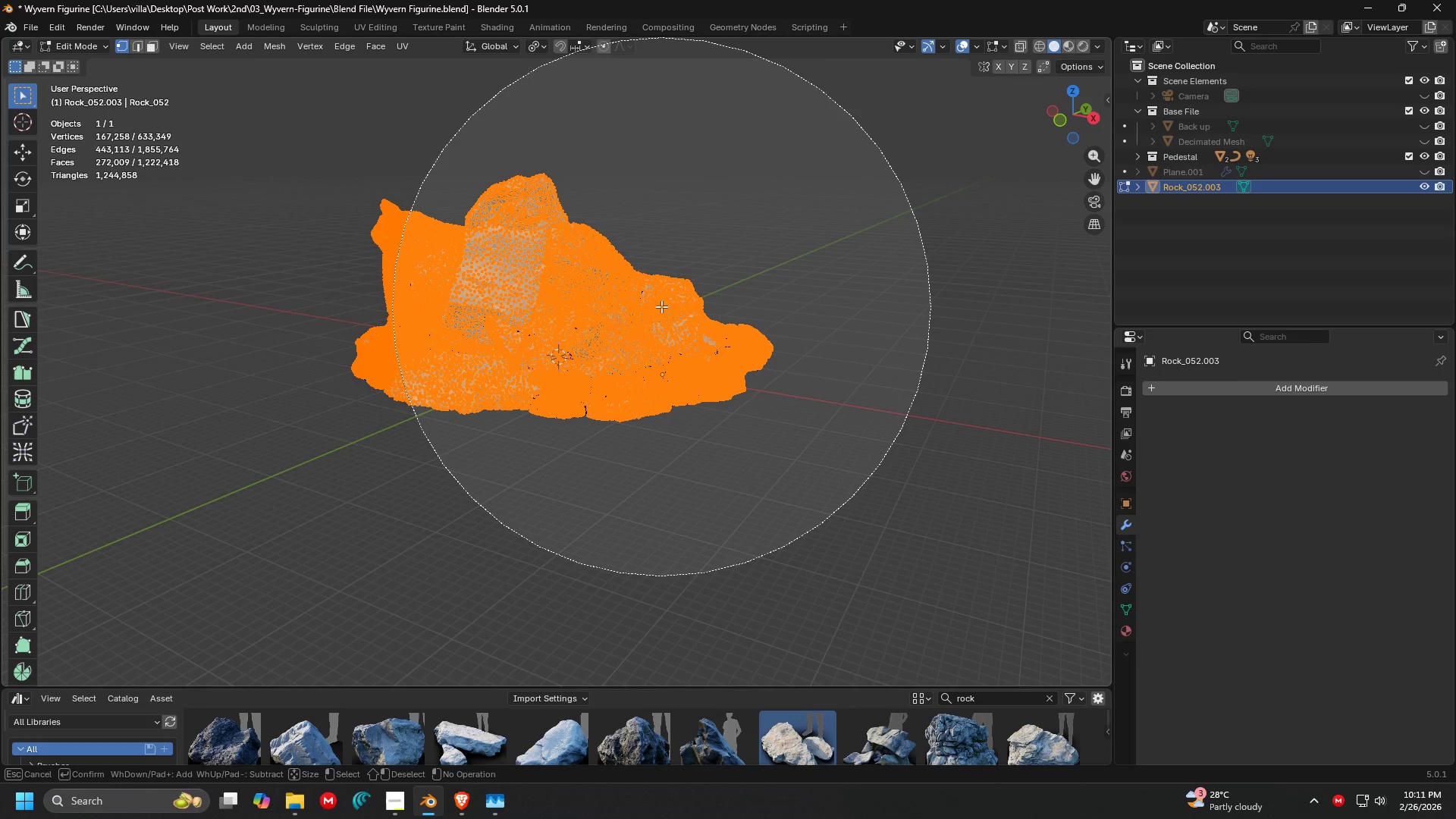 
left_click([661, 306])
 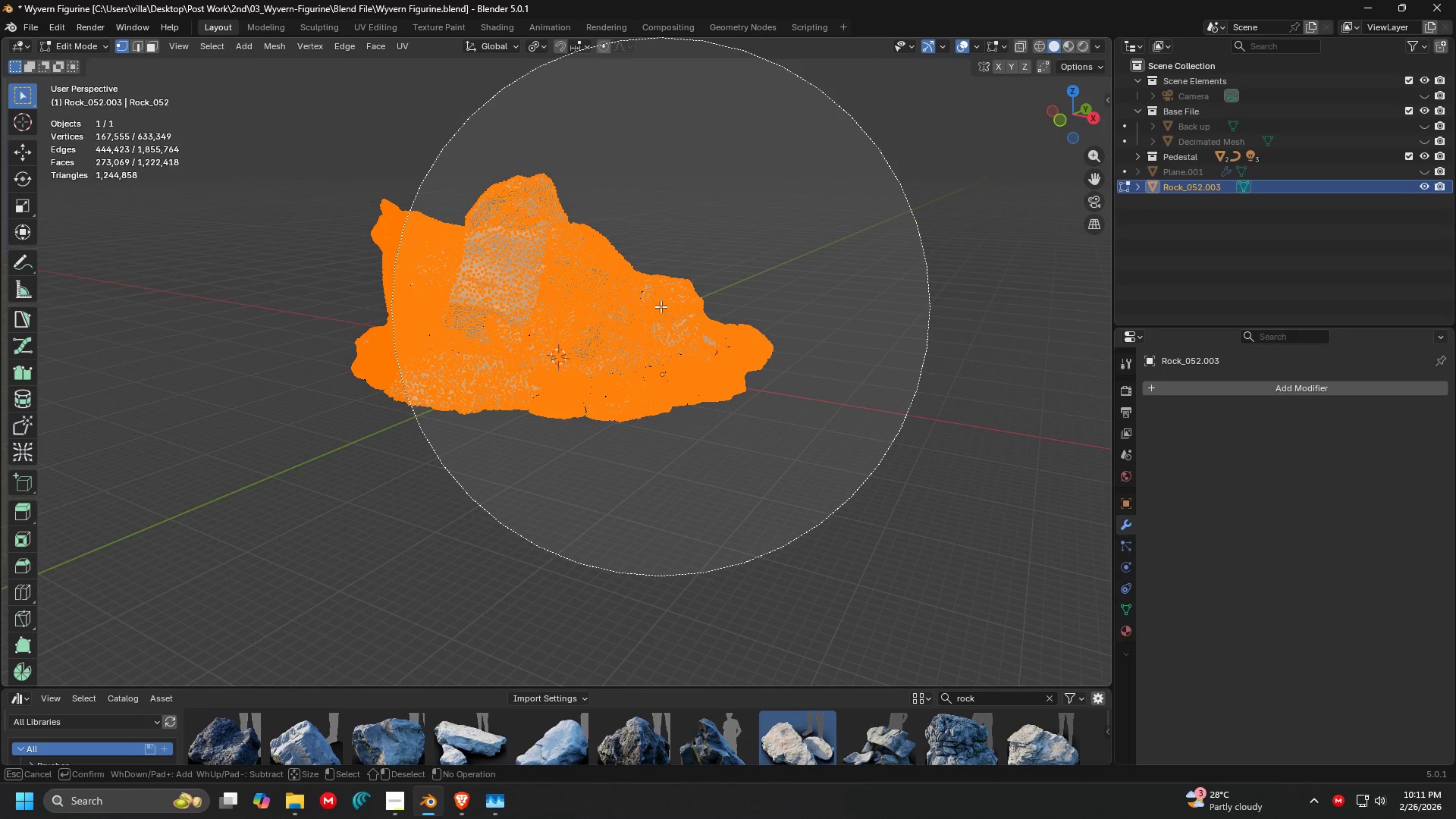 
key(Escape)
 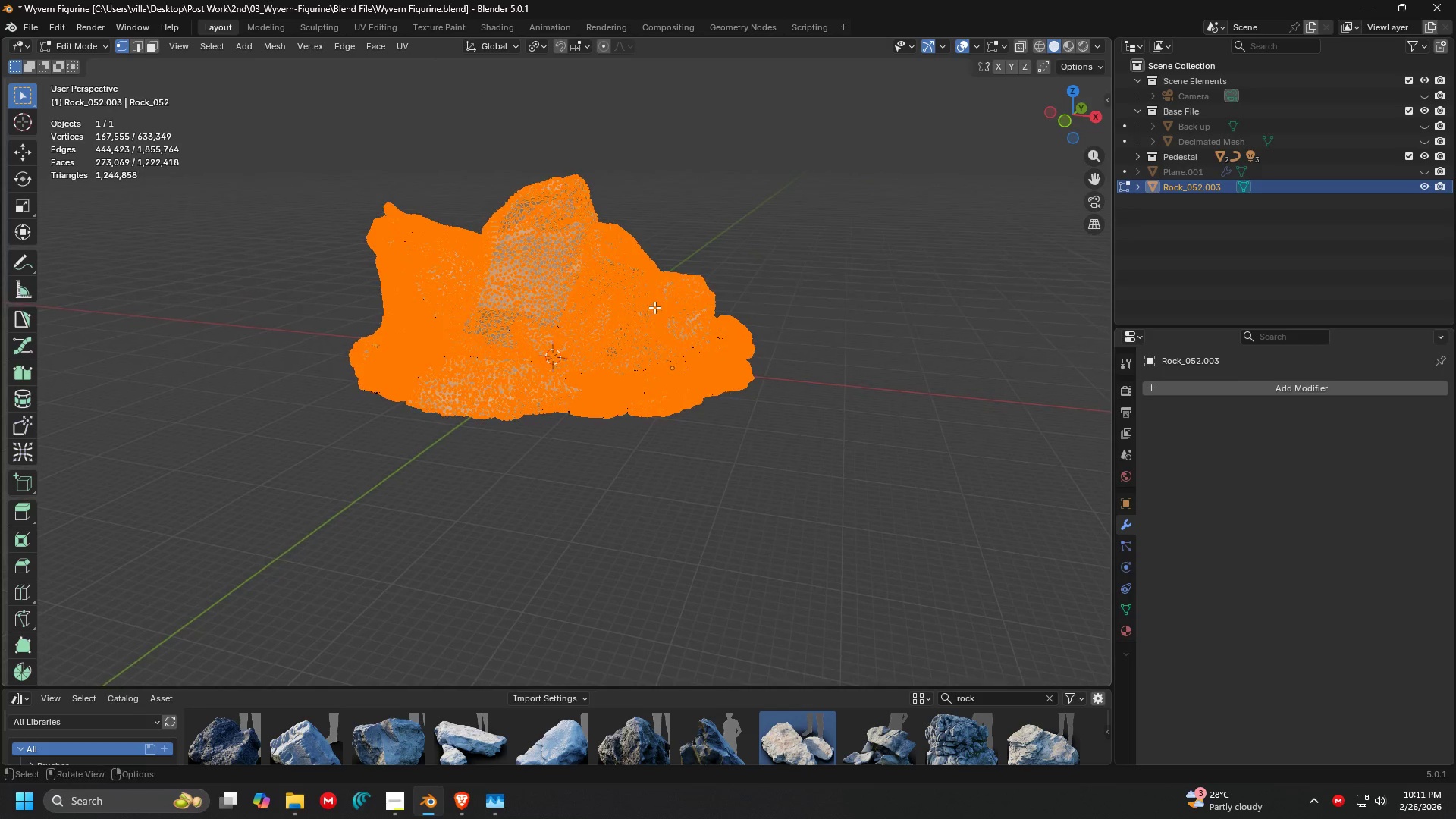 
key(C)
 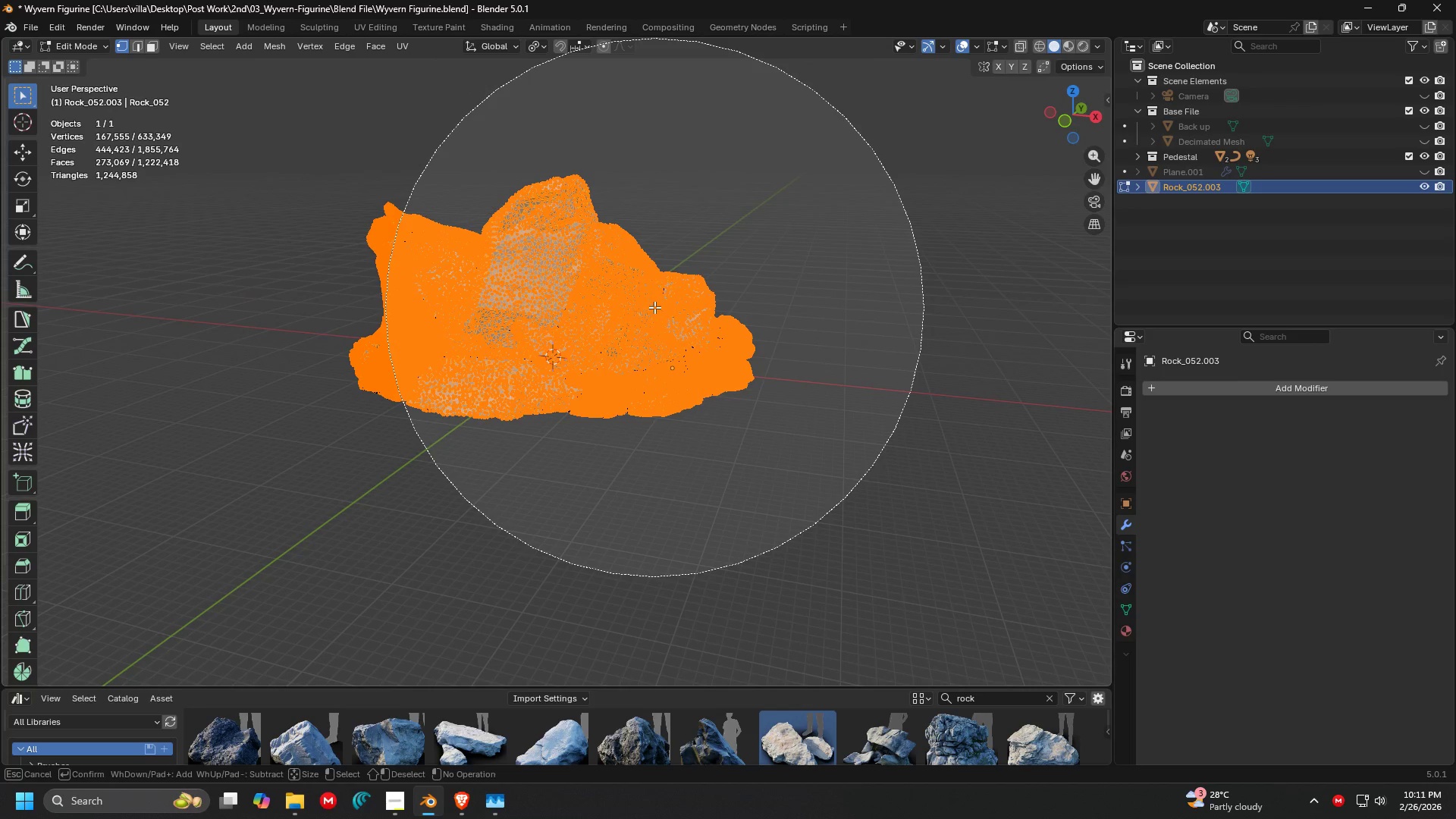 
left_click([654, 307])
 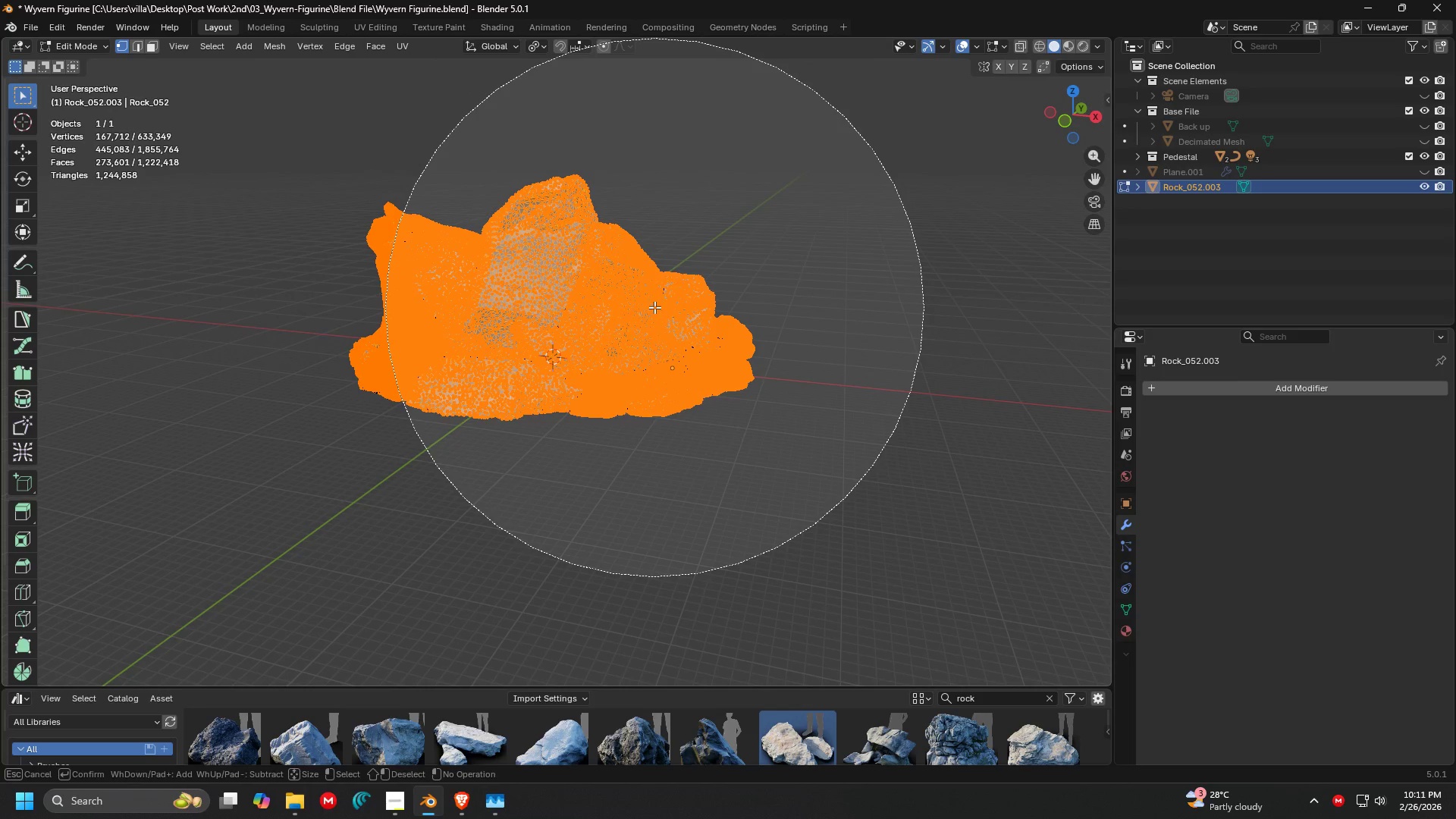 
key(Escape)
 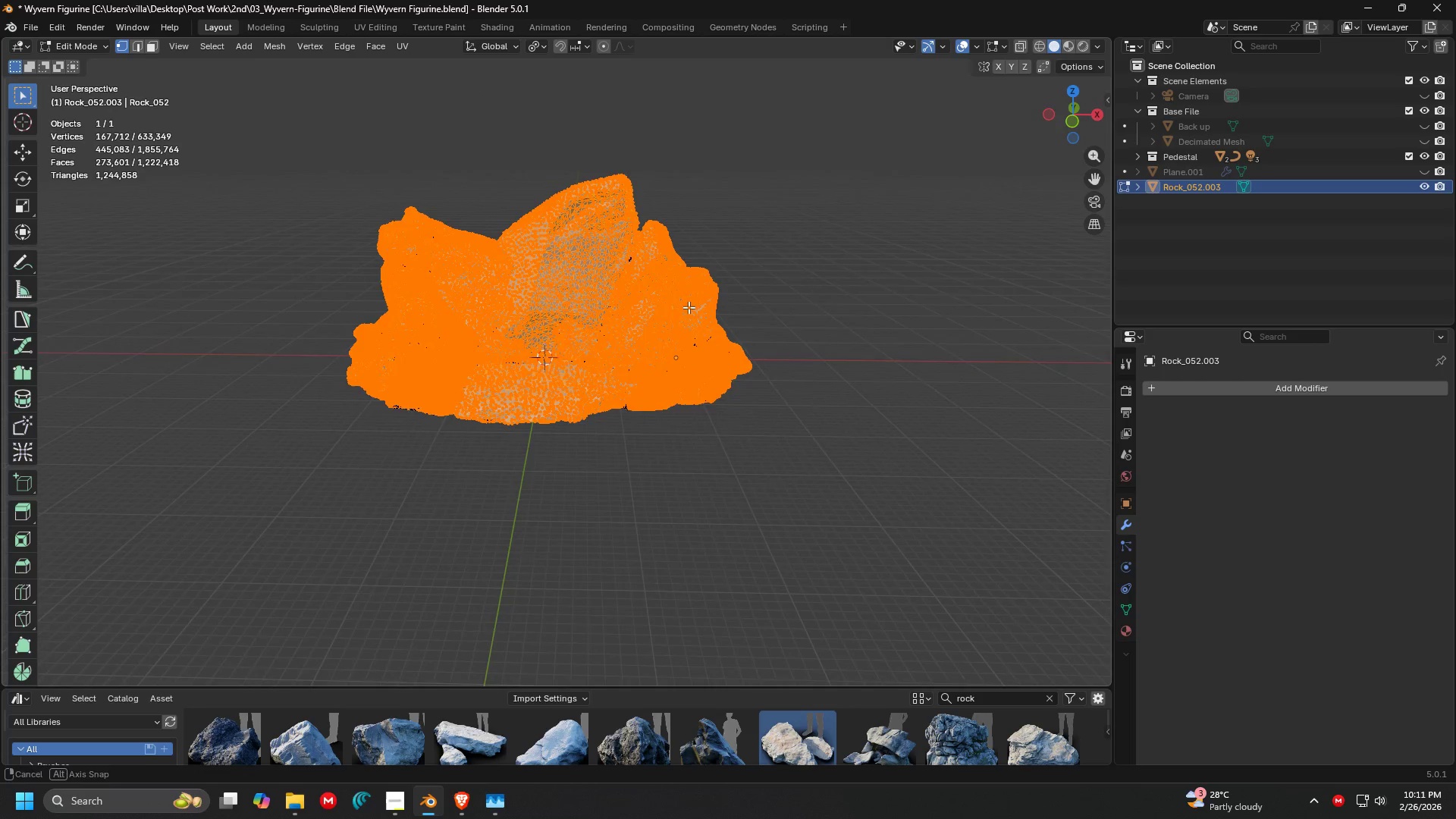 
key(C)
 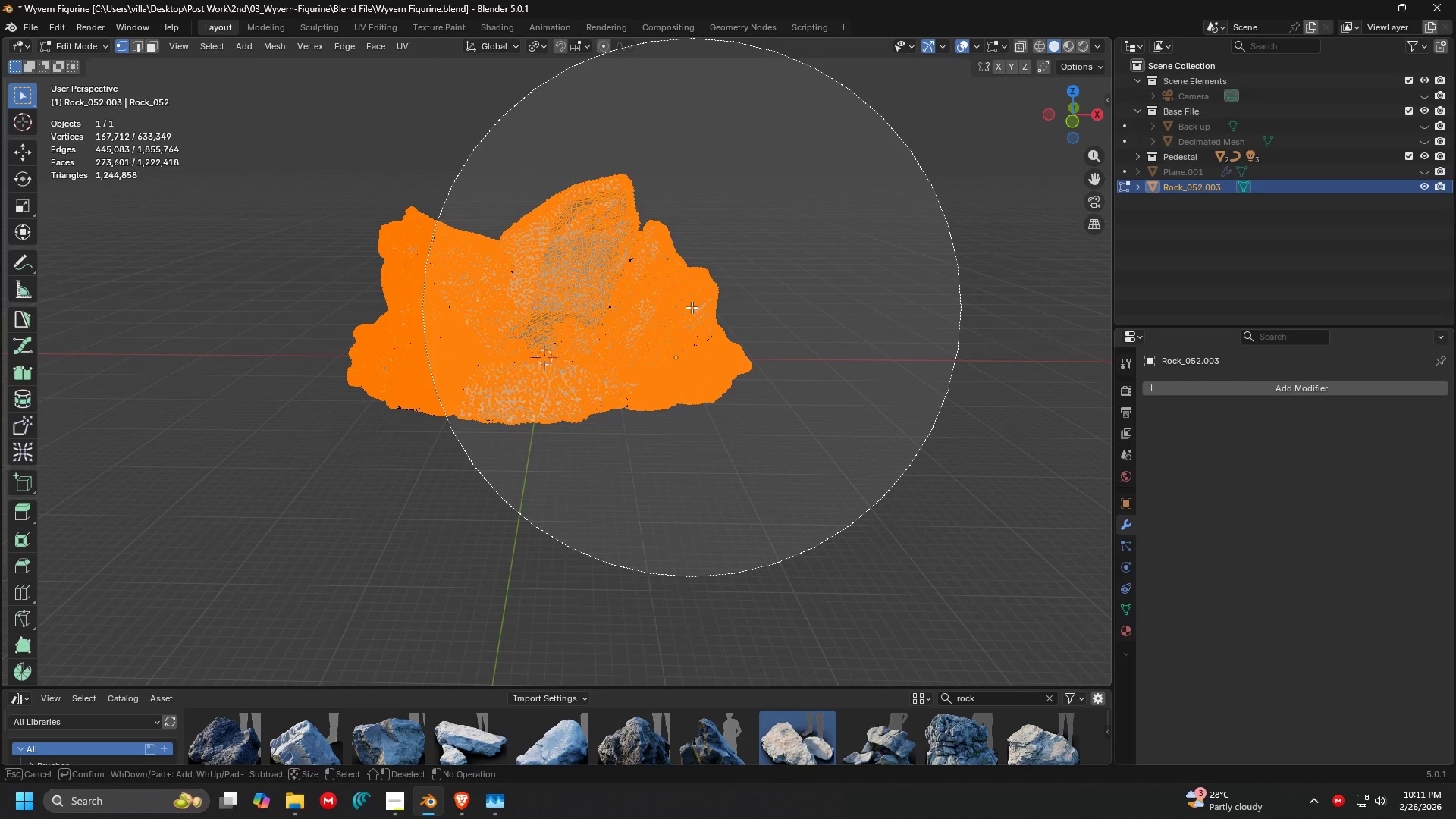 
left_click([692, 307])
 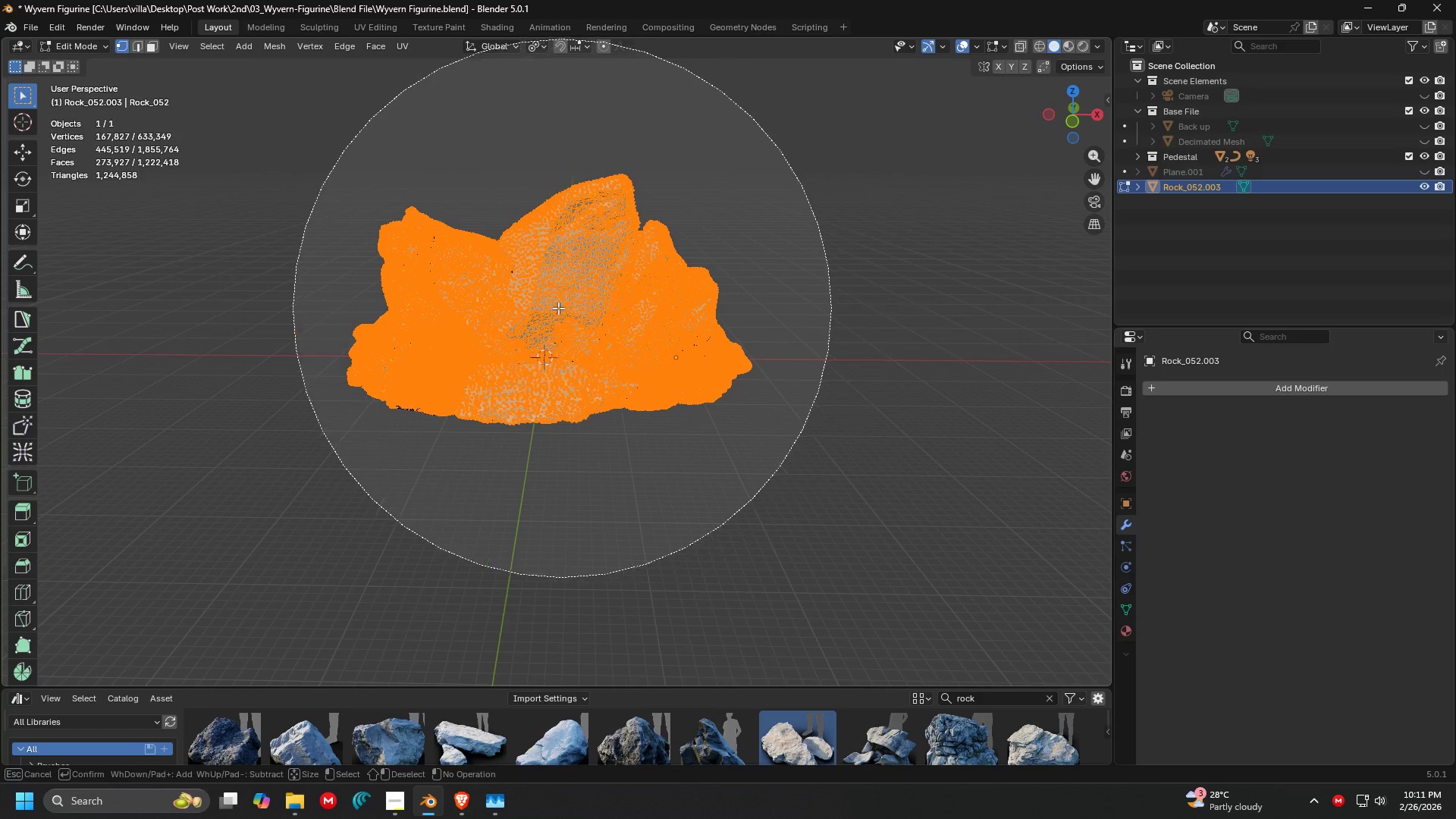 
left_click([524, 309])
 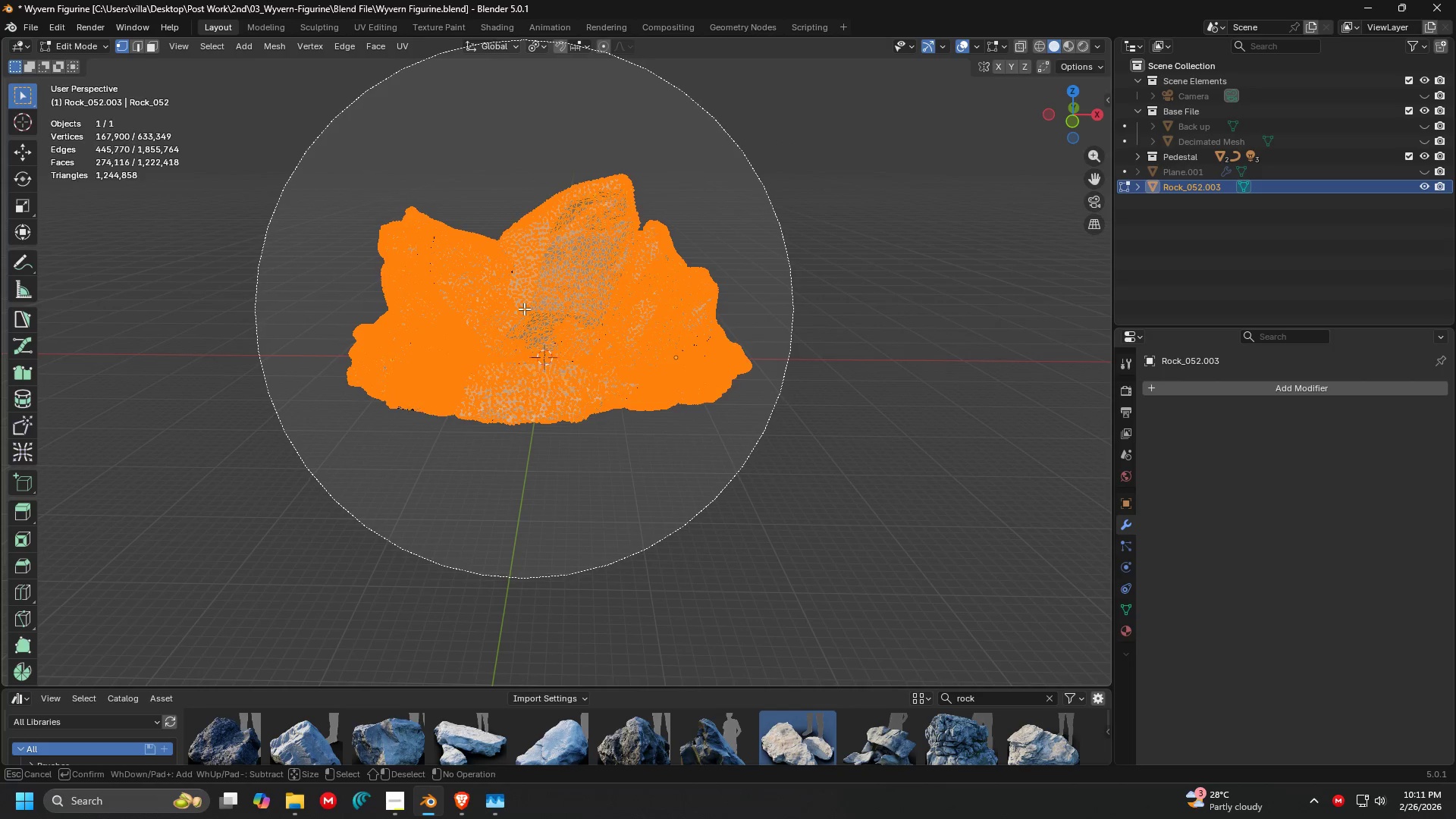 
scroll: coordinate [524, 309], scroll_direction: up, amount: 3.0
 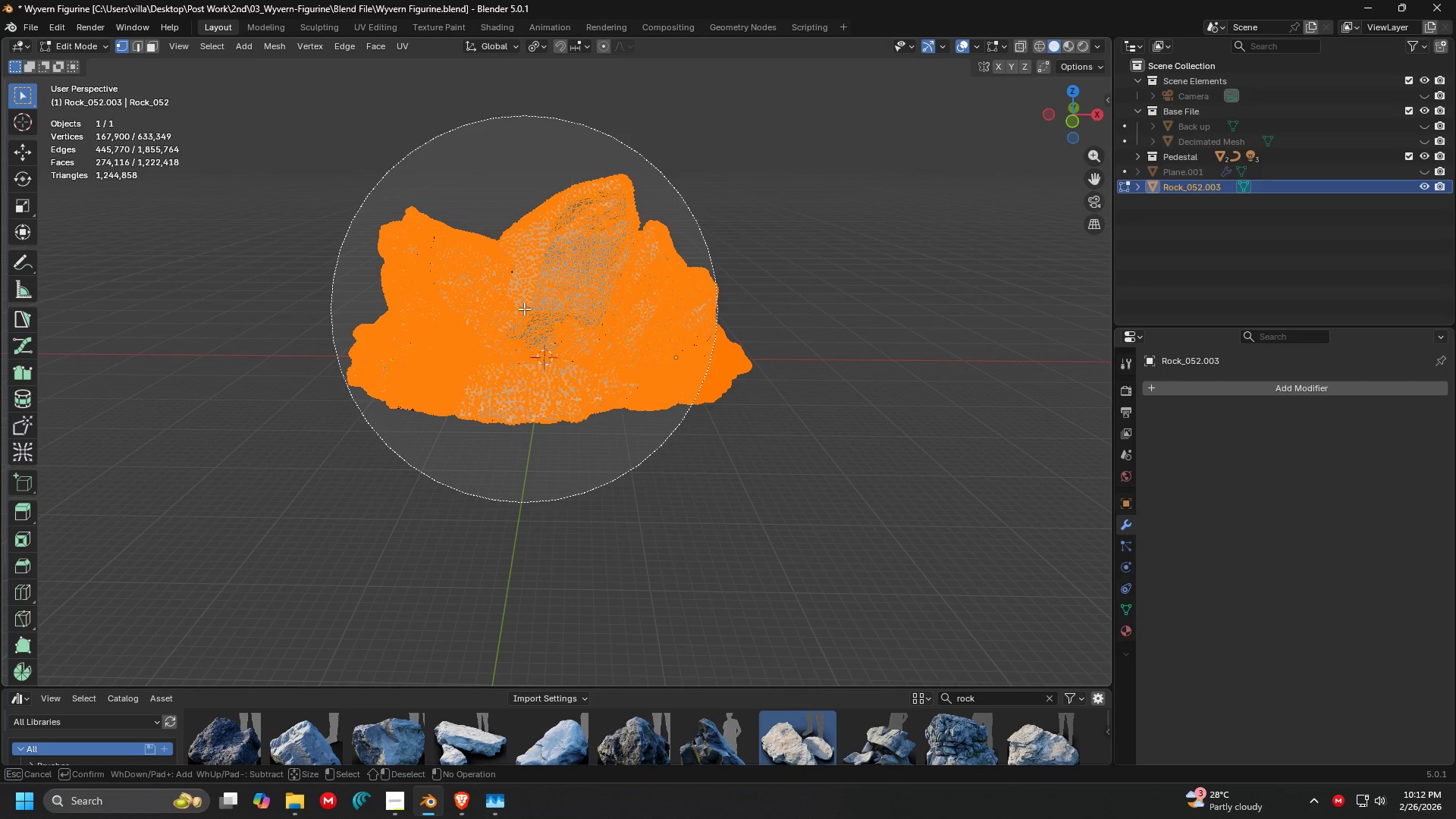 
key(Escape)
 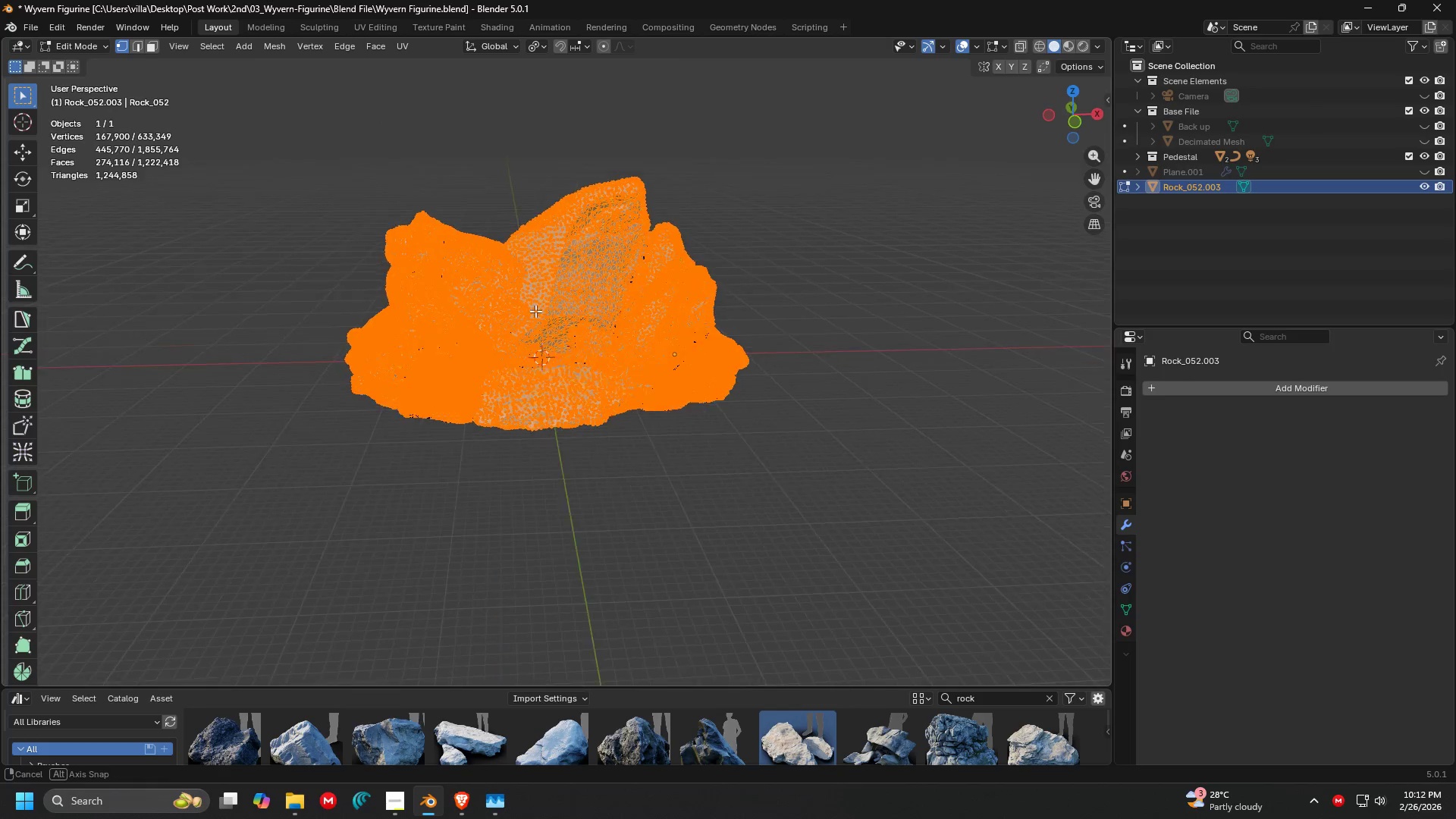 
scroll: coordinate [524, 309], scroll_direction: down, amount: 3.0
 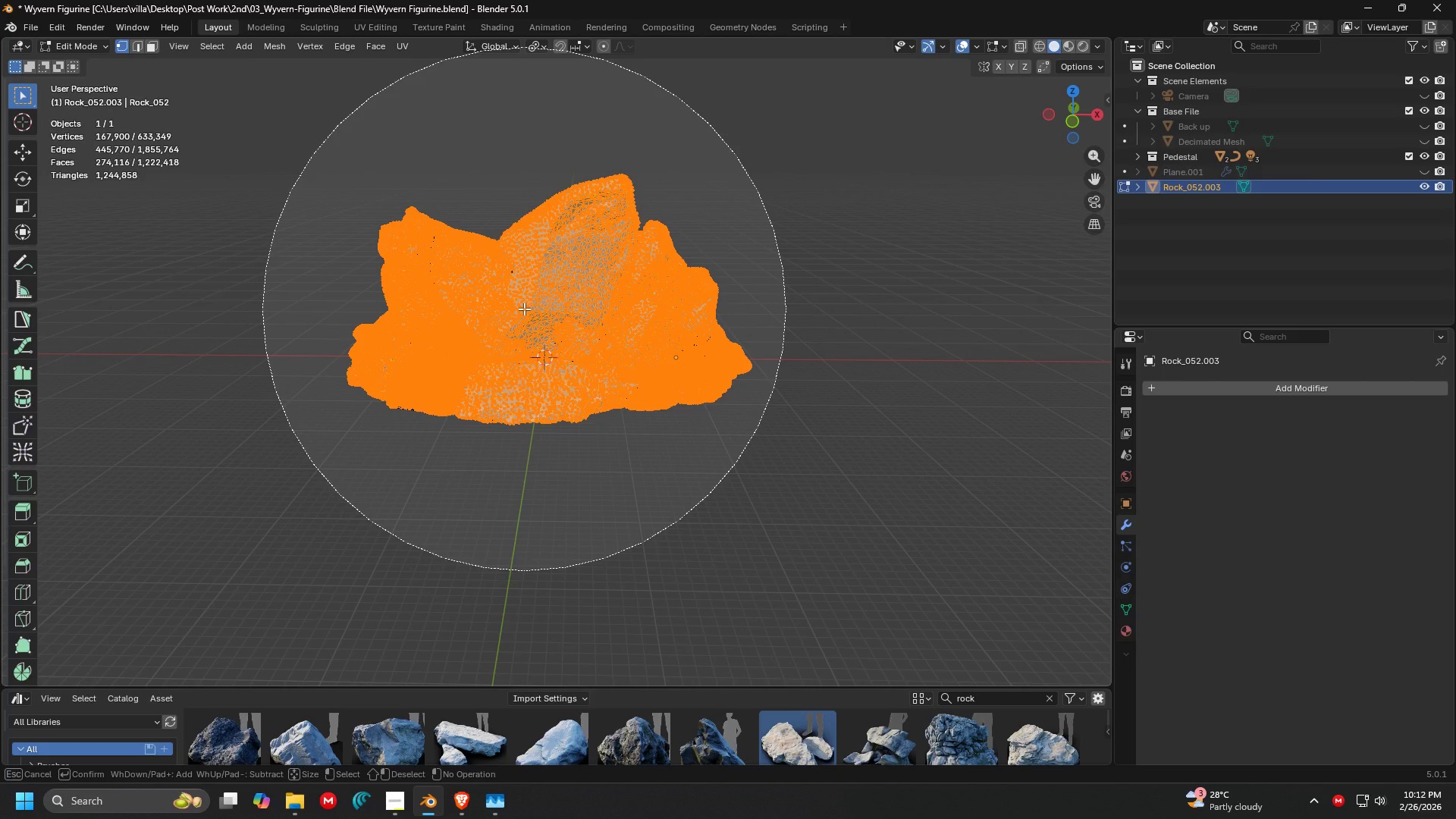 
scroll: coordinate [538, 311], scroll_direction: up, amount: 4.0
 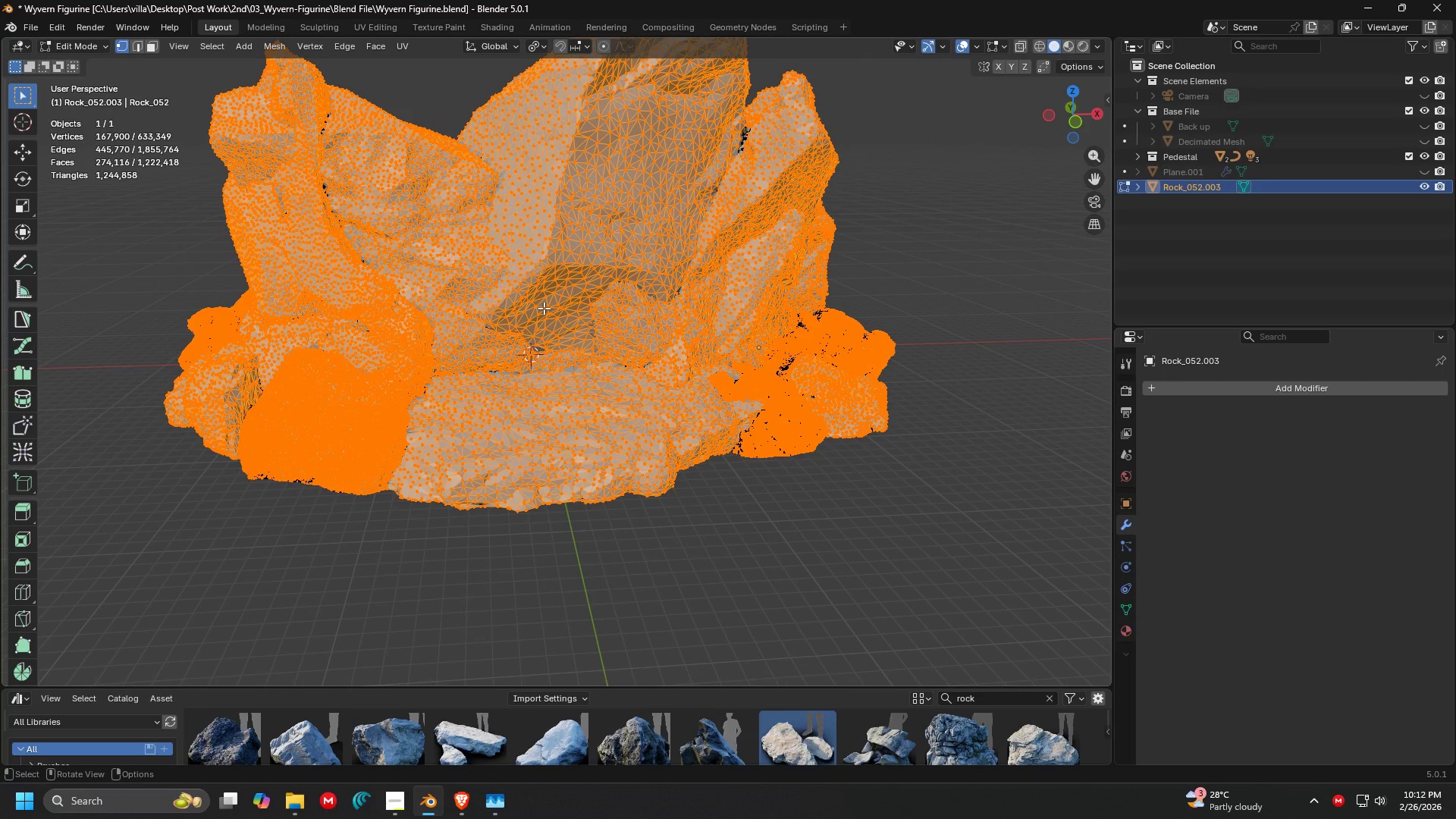 
hold_key(key=ShiftLeft, duration=0.47)
 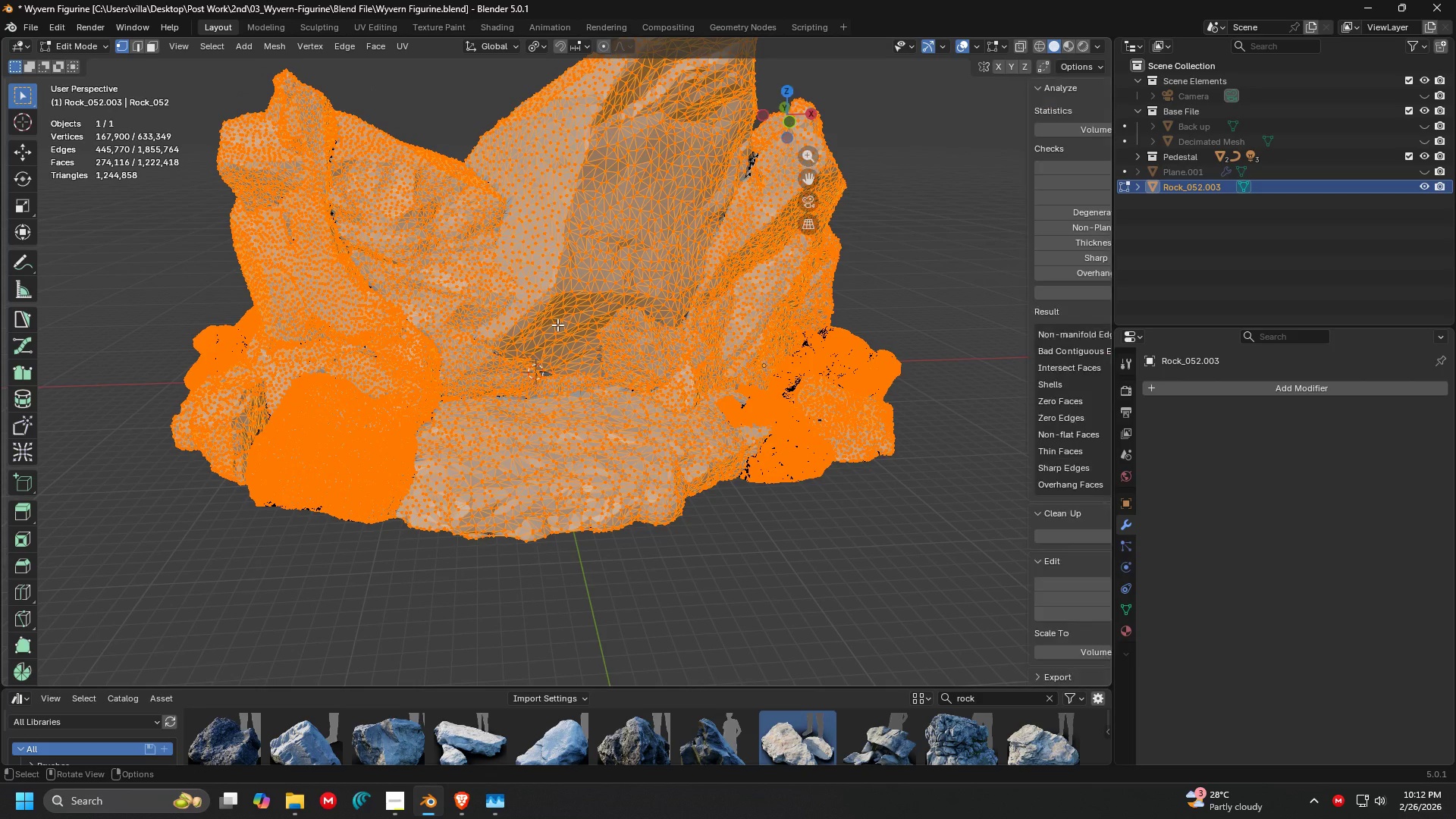 
key(N)
 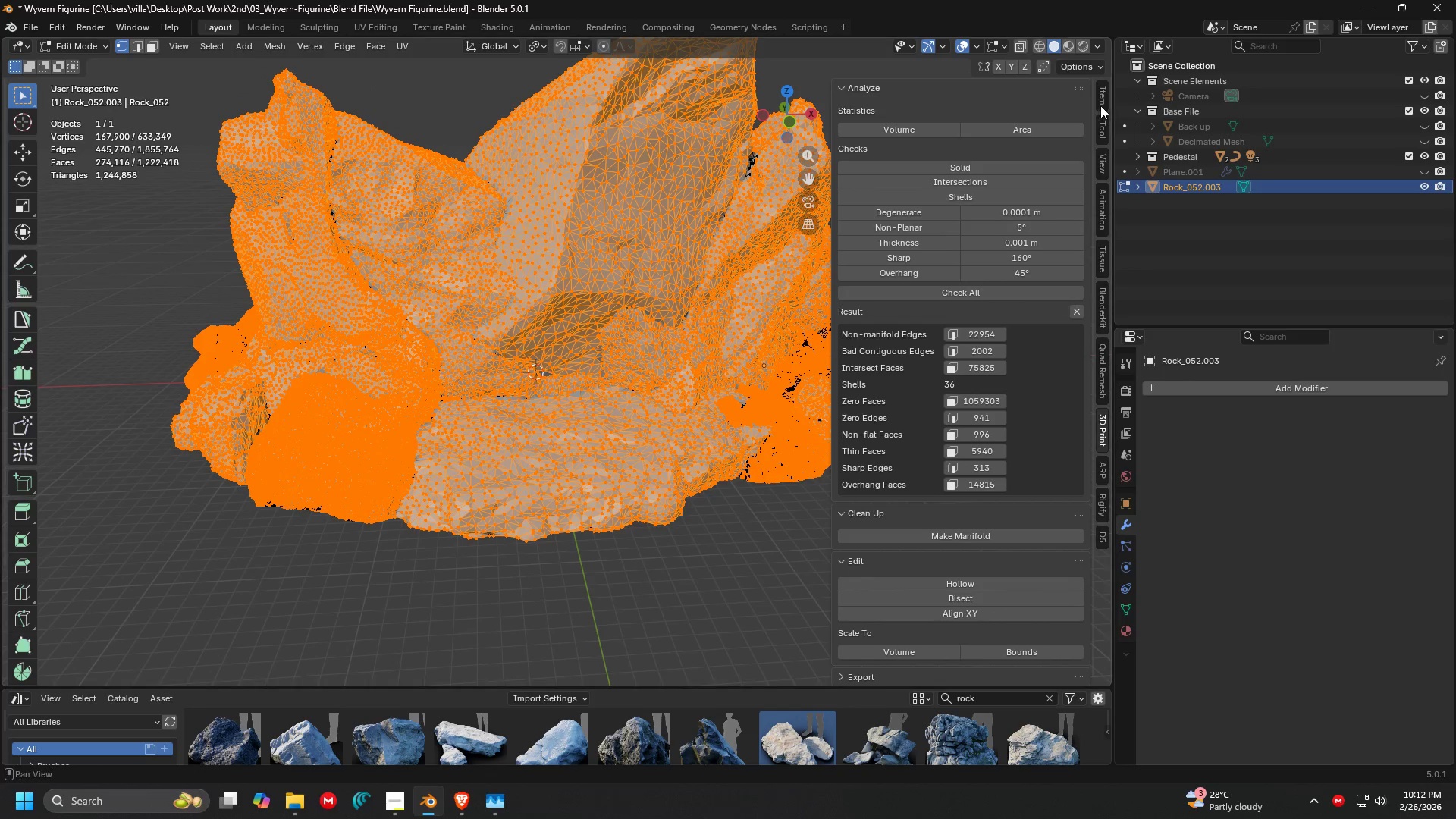 
double_click([1101, 156])
 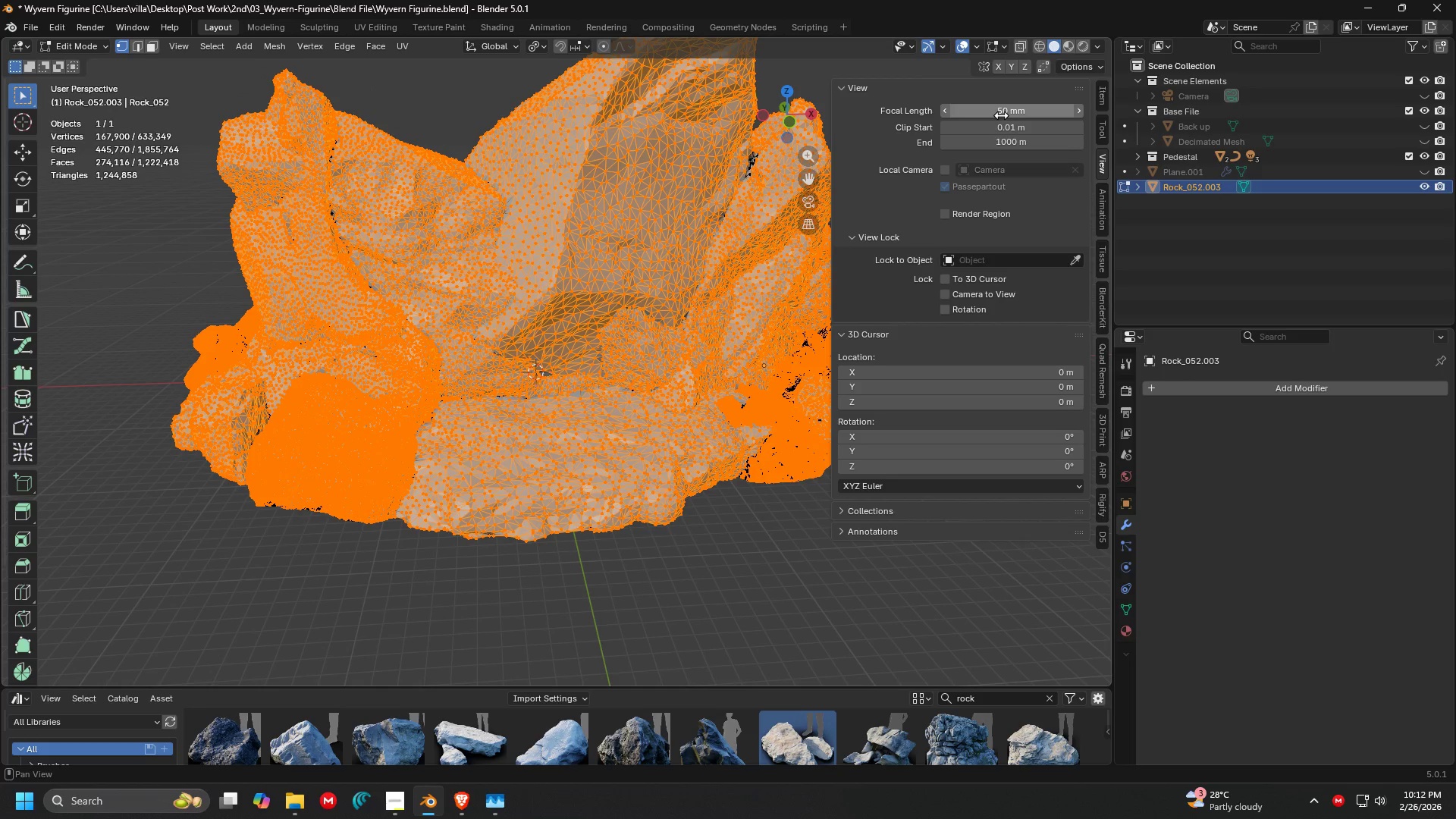 
left_click_drag(start_coordinate=[1001, 115], to_coordinate=[654, 588])
 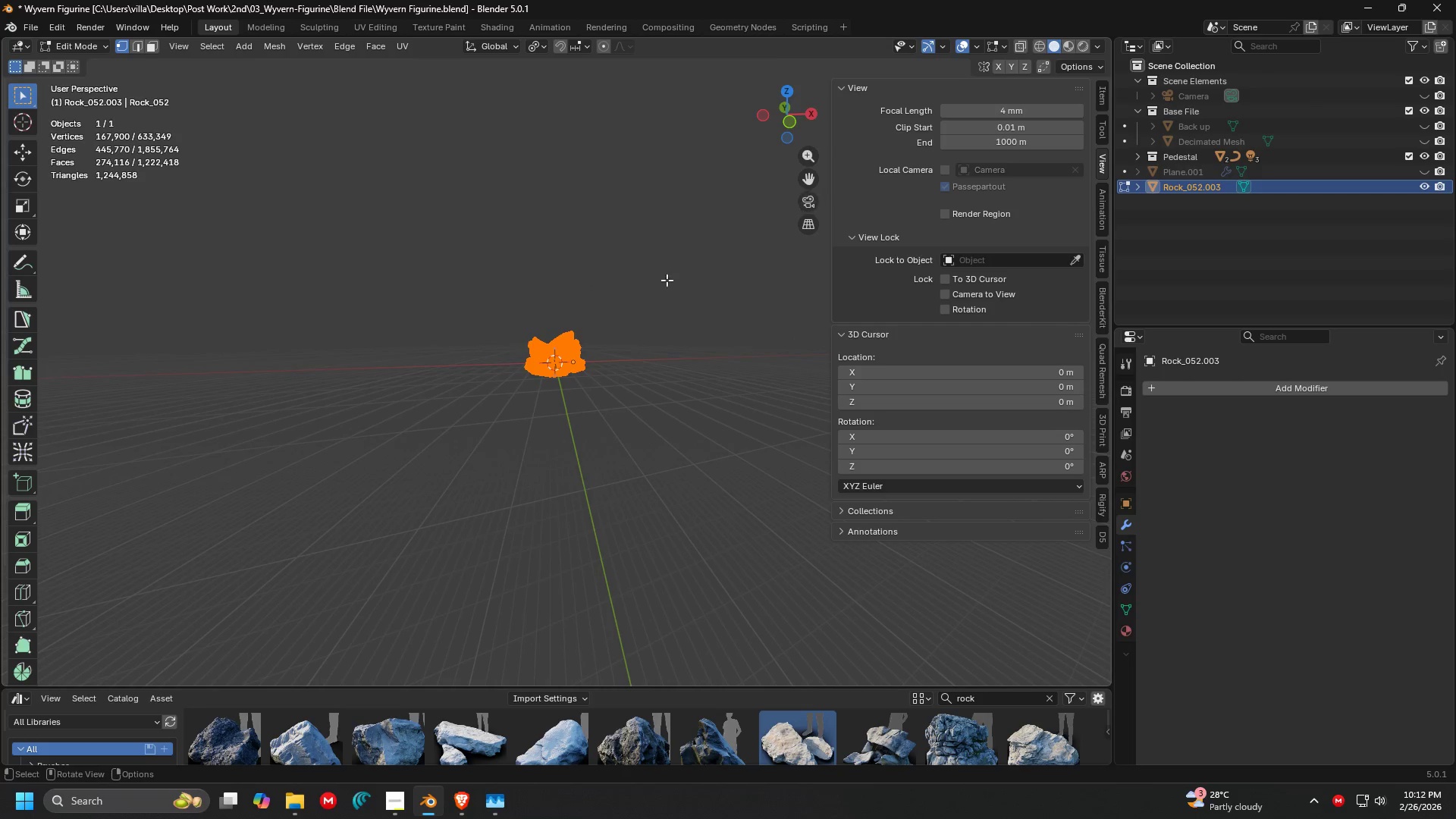 
key(Shift+ShiftLeft)
 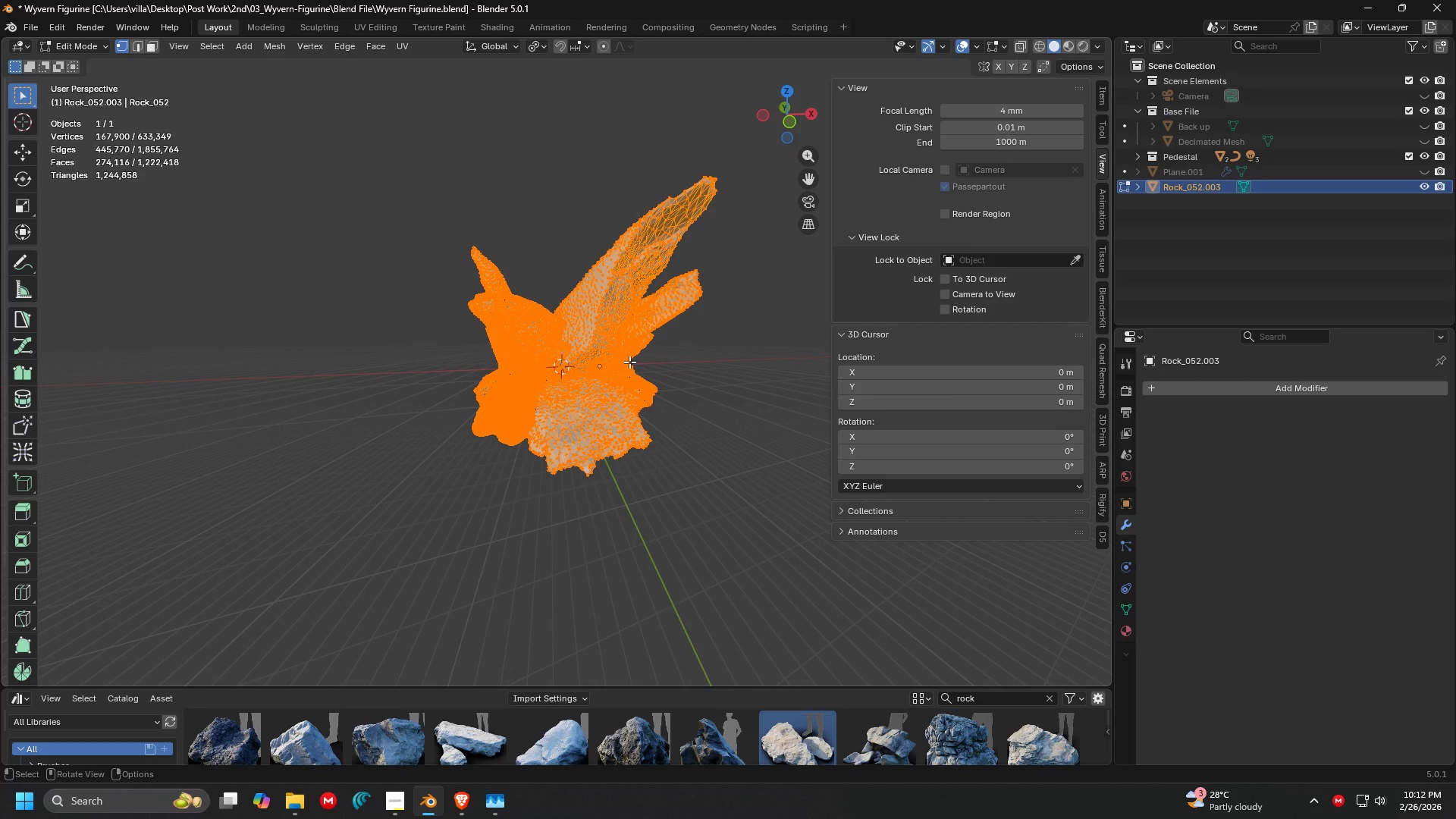 
scroll: coordinate [629, 362], scroll_direction: up, amount: 5.0
 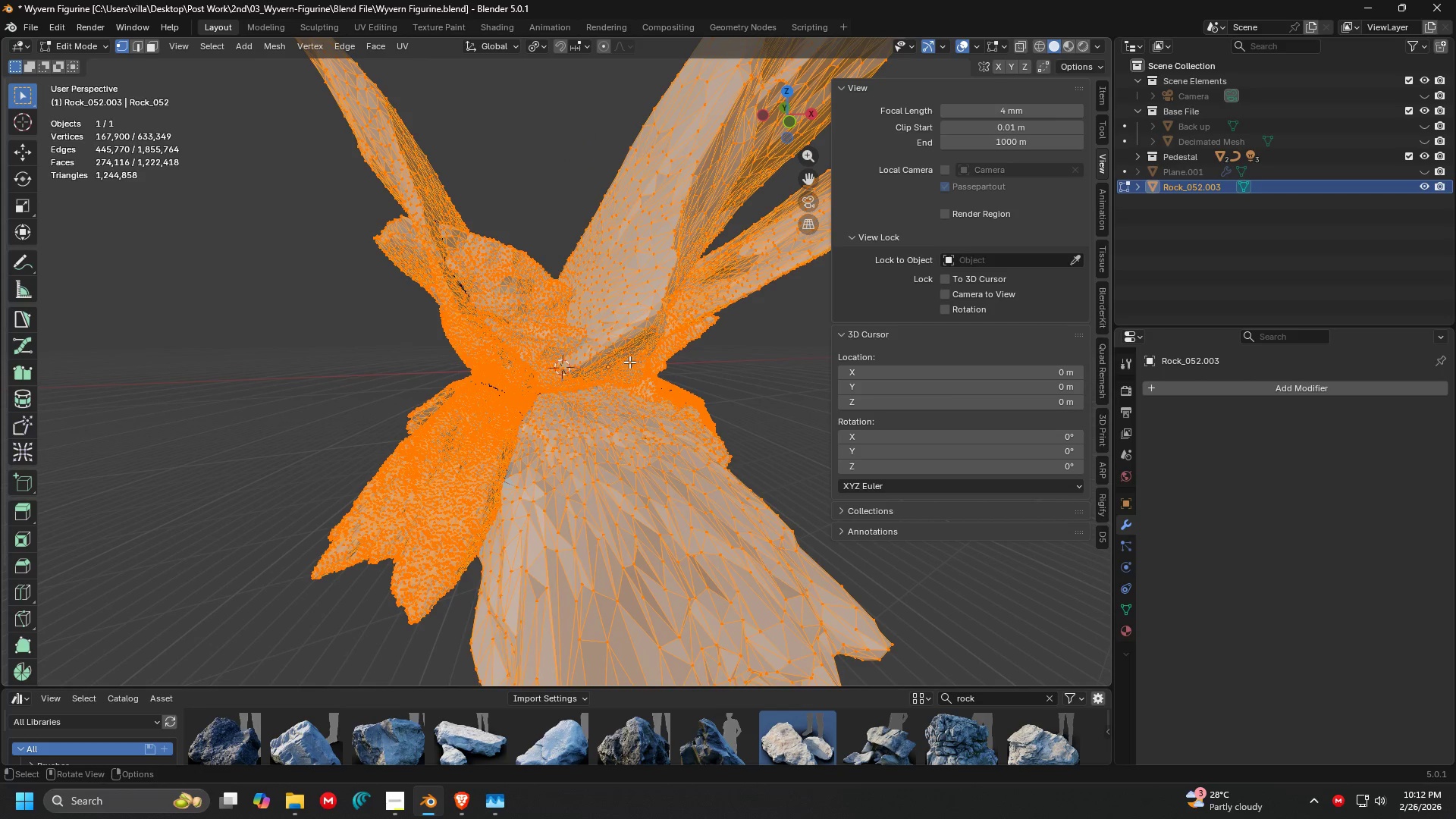 
hold_key(key=ControlLeft, duration=0.61)
 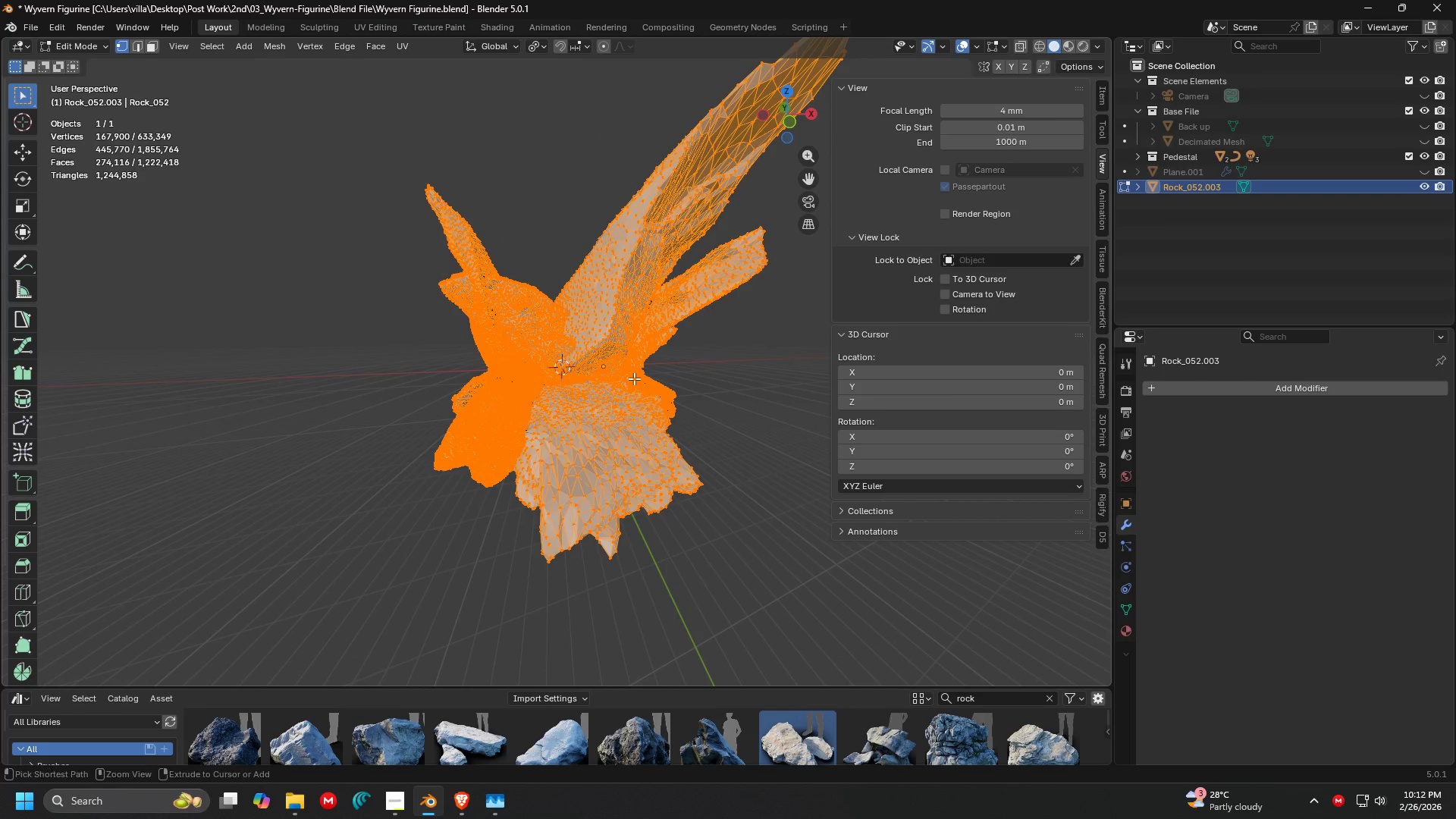 
hold_key(key=ControlLeft, duration=0.47)
 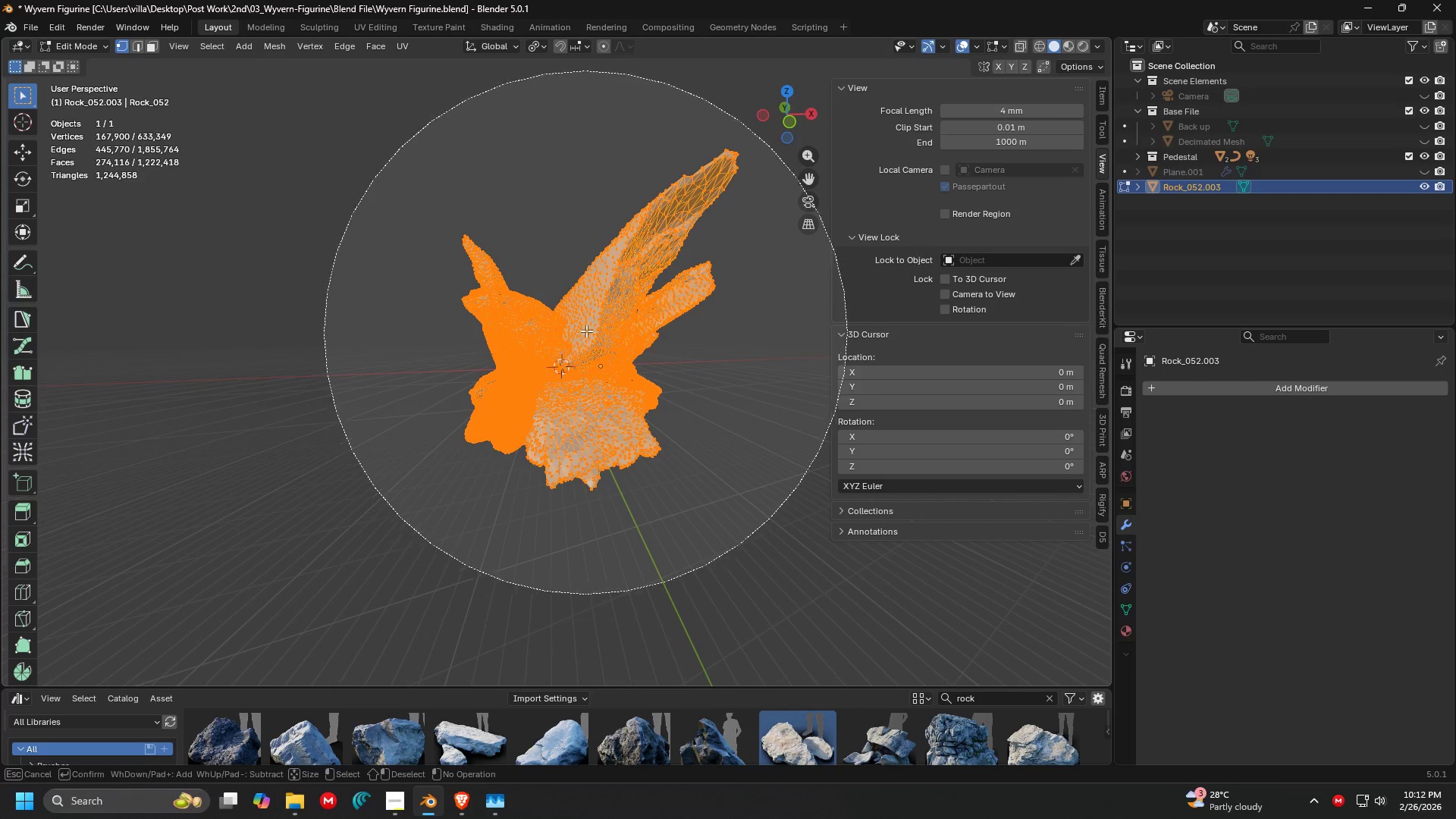 
left_click([593, 312])
 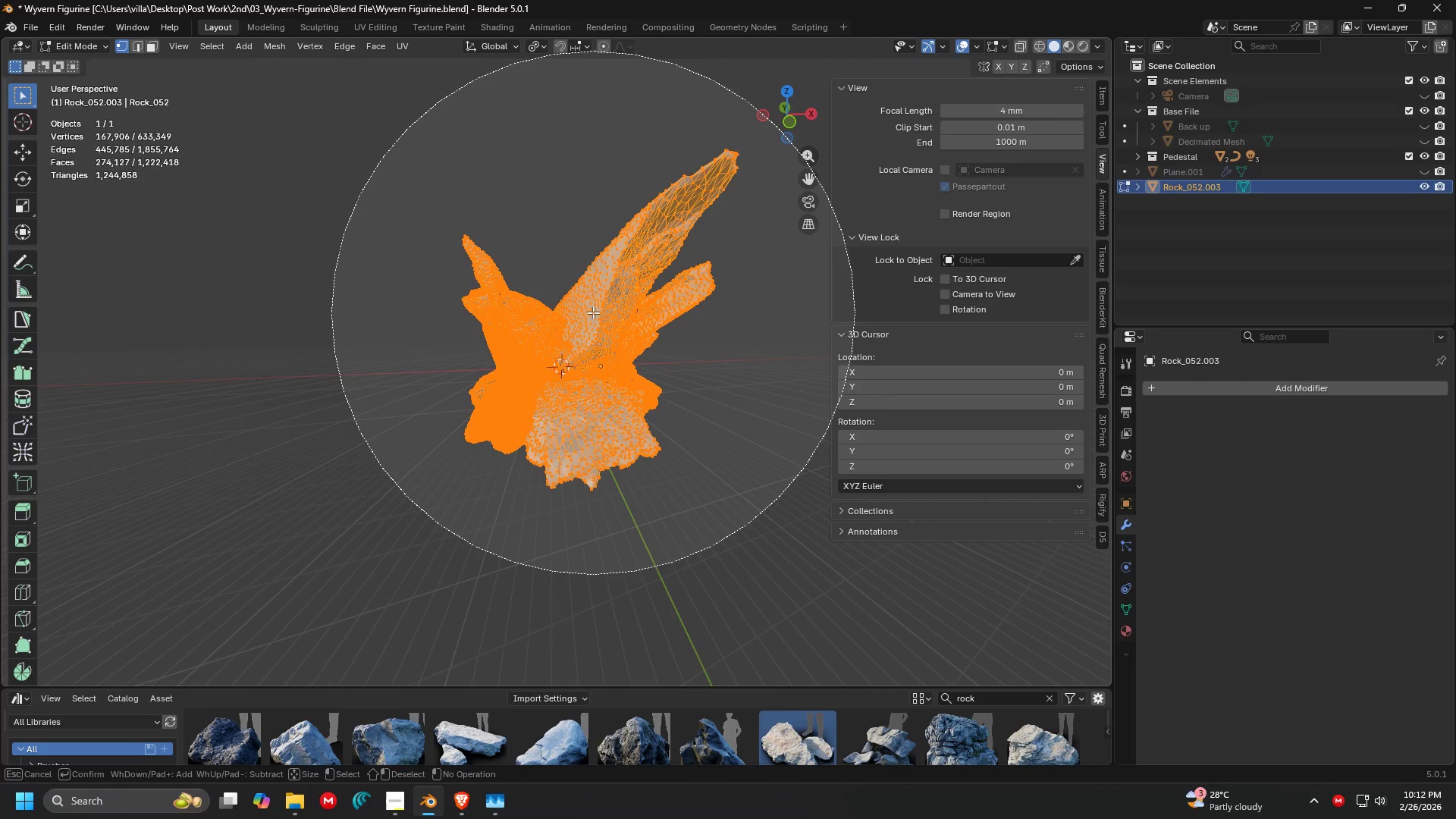 
key(N)
 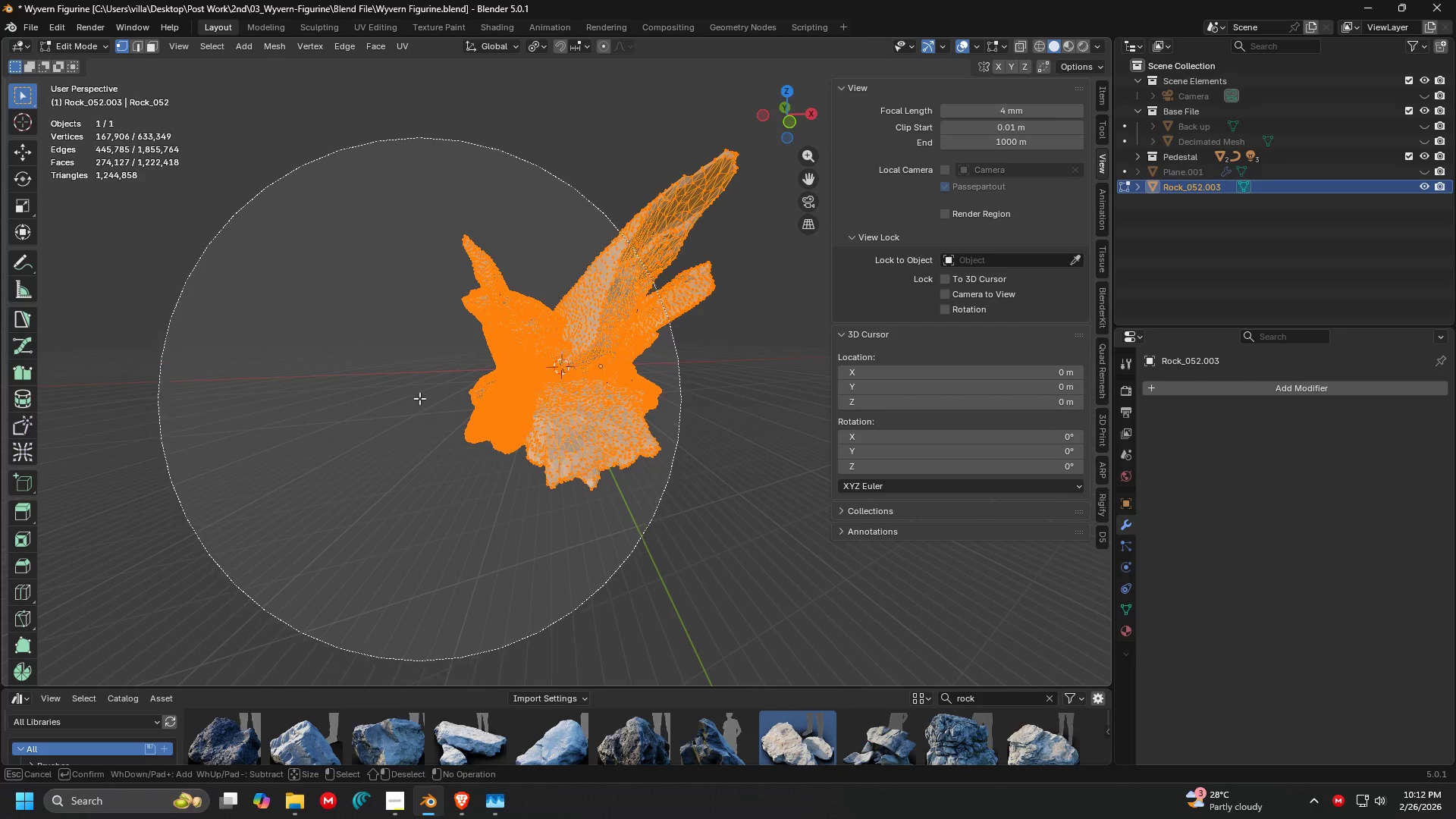 
key(N)
 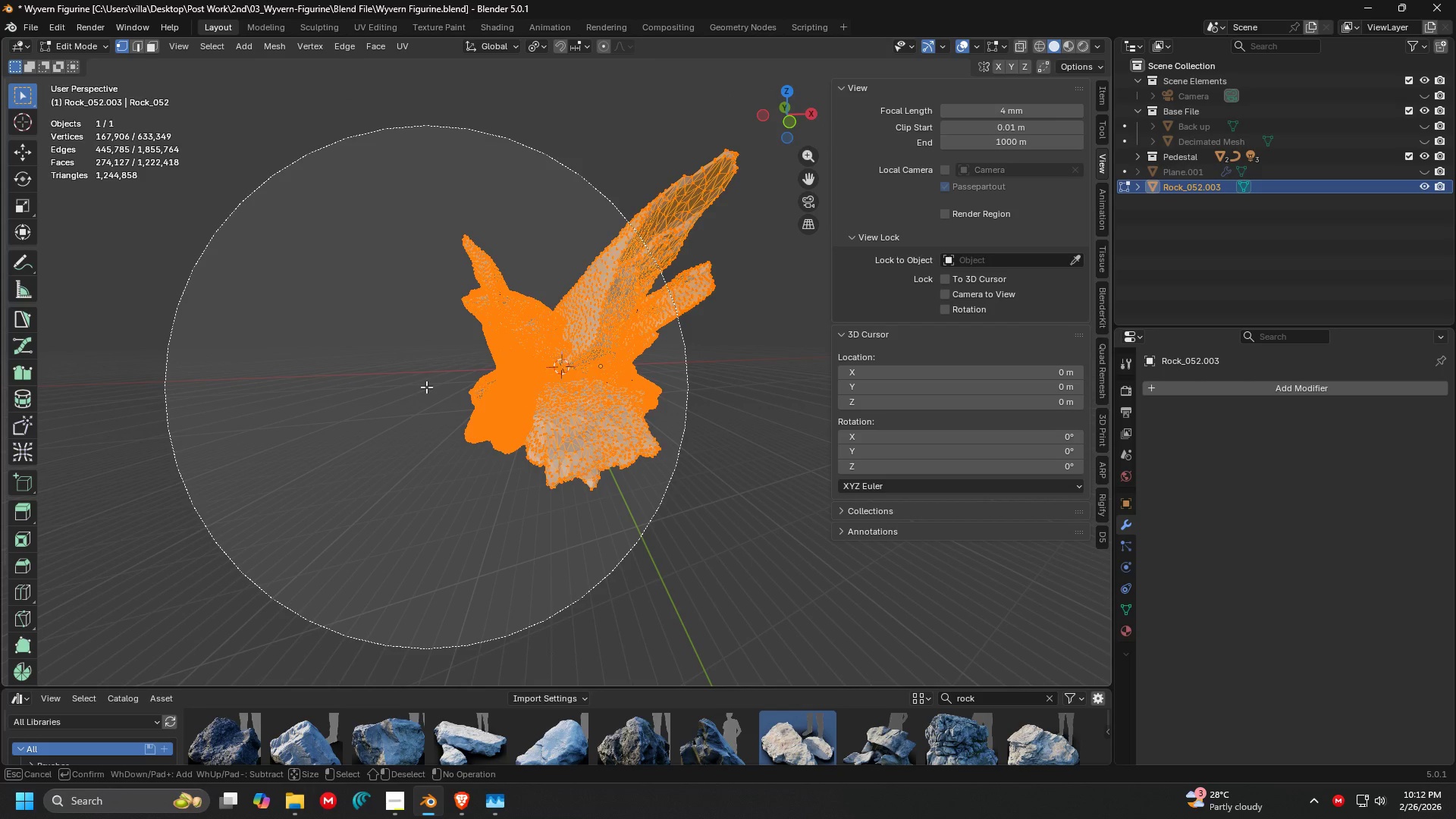 
key(Escape)
 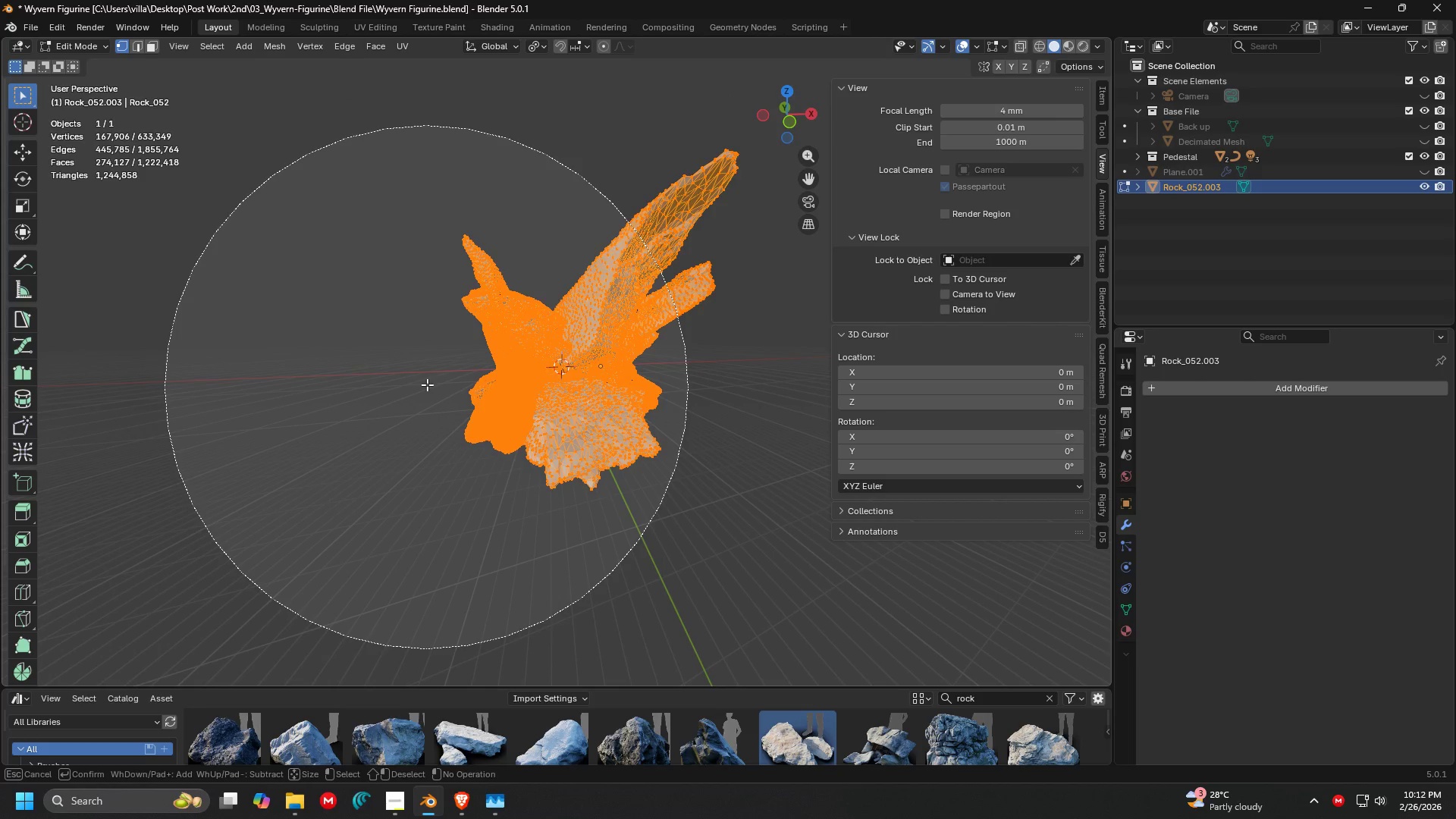 
key(1)
 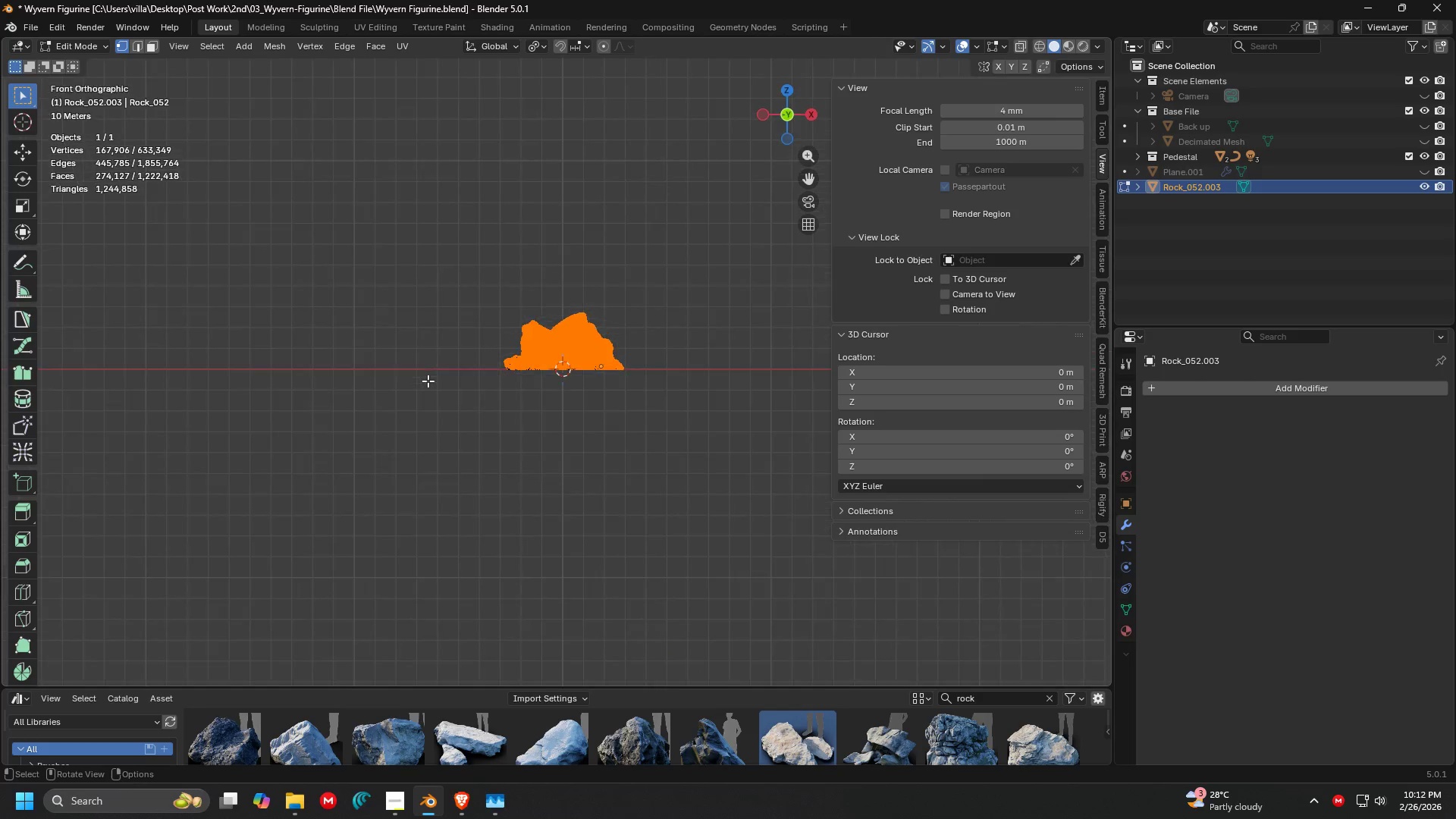 
key(Escape)
 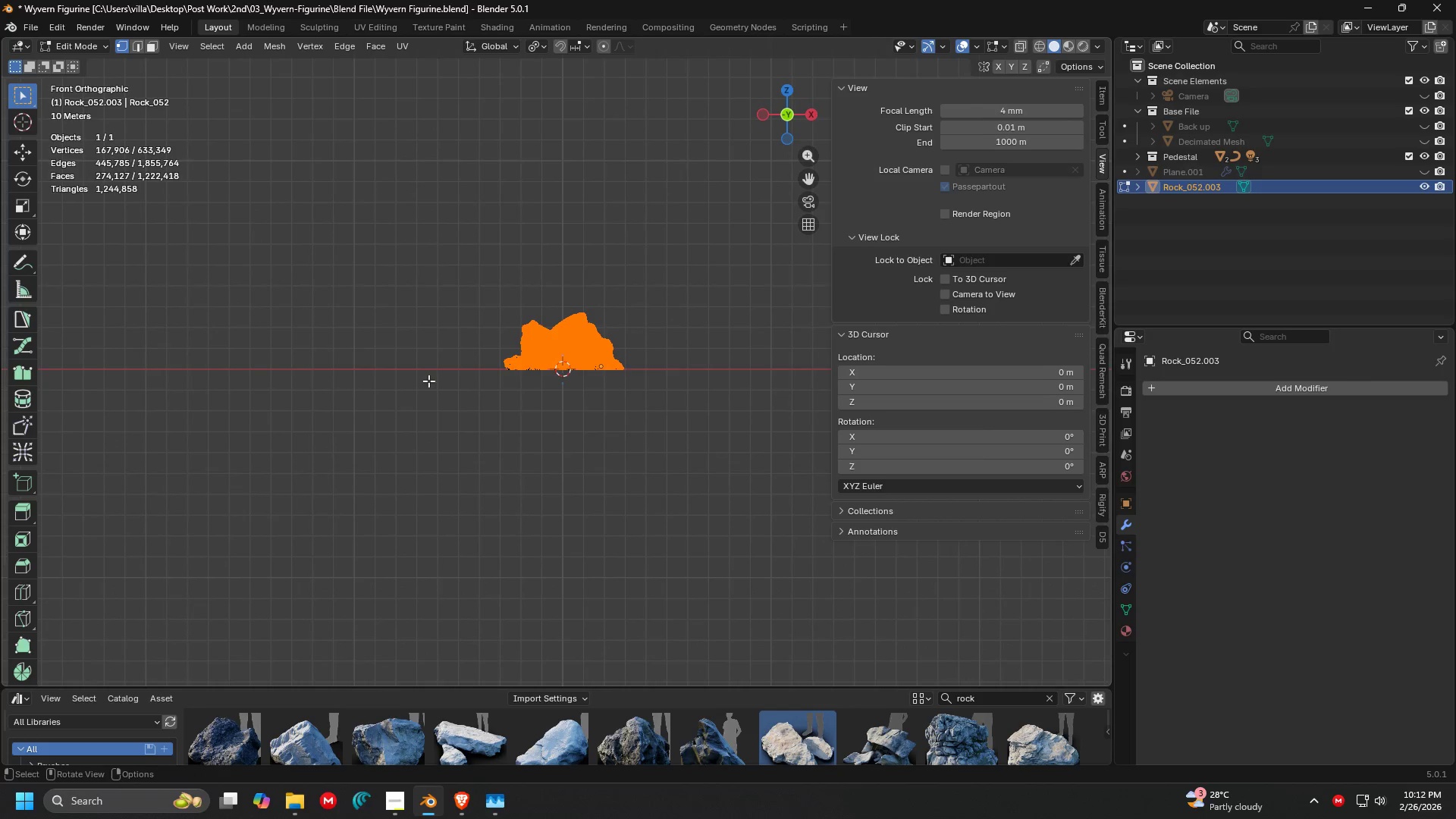 
key(N)
 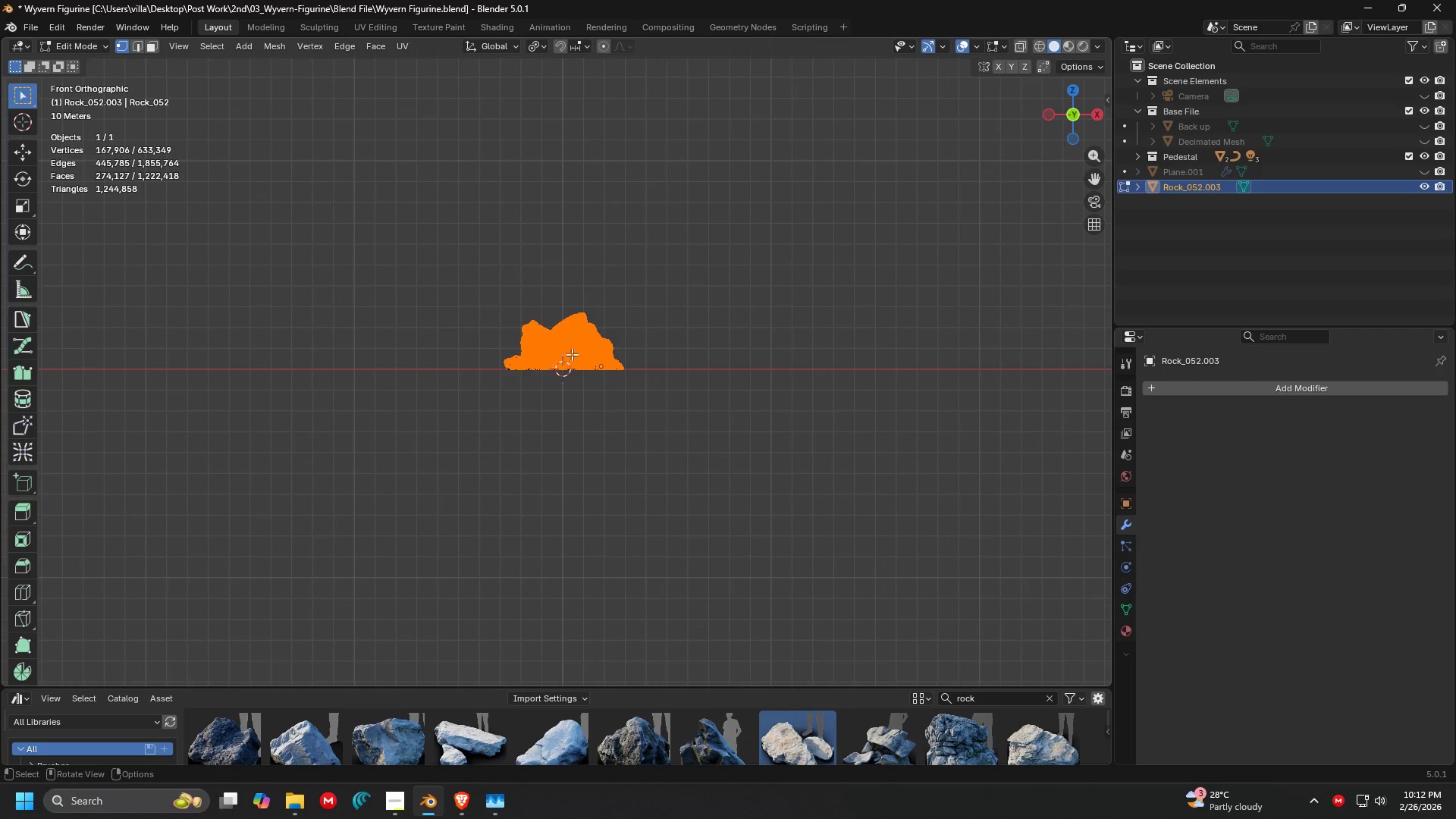 
scroll: coordinate [576, 349], scroll_direction: up, amount: 3.0
 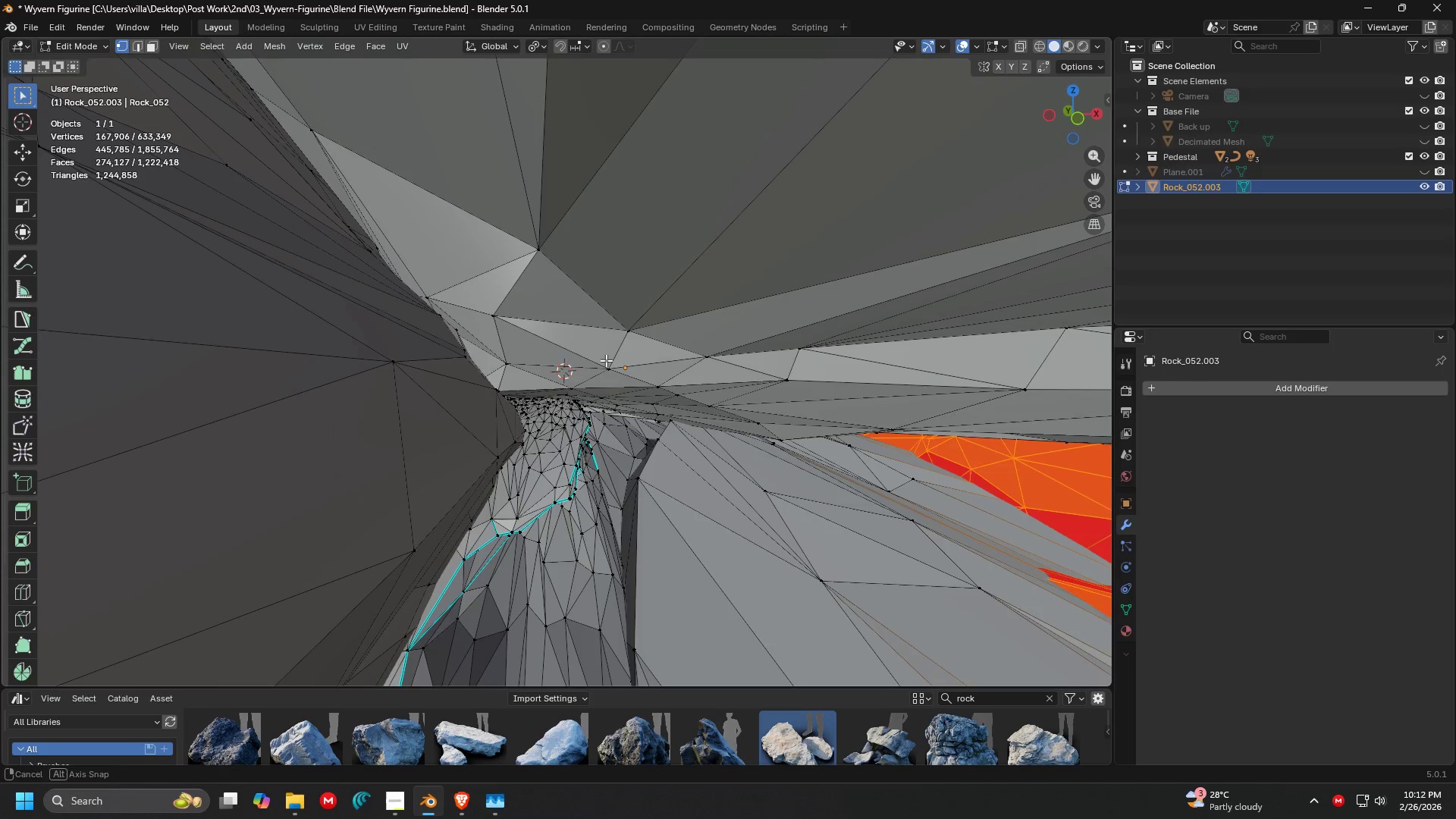 
scroll: coordinate [606, 360], scroll_direction: down, amount: 3.0
 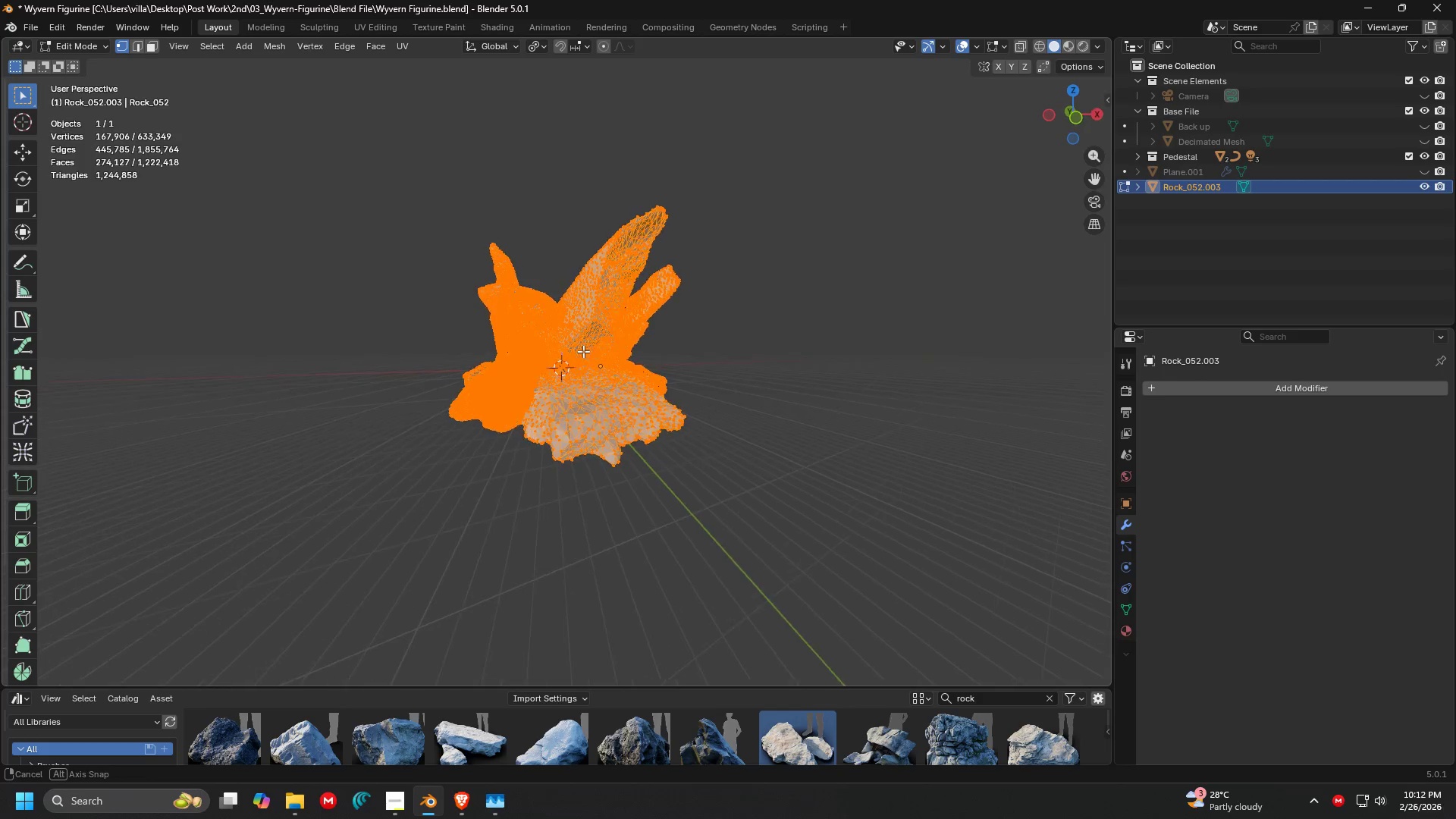 
scroll: coordinate [582, 351], scroll_direction: none, amount: 0.0
 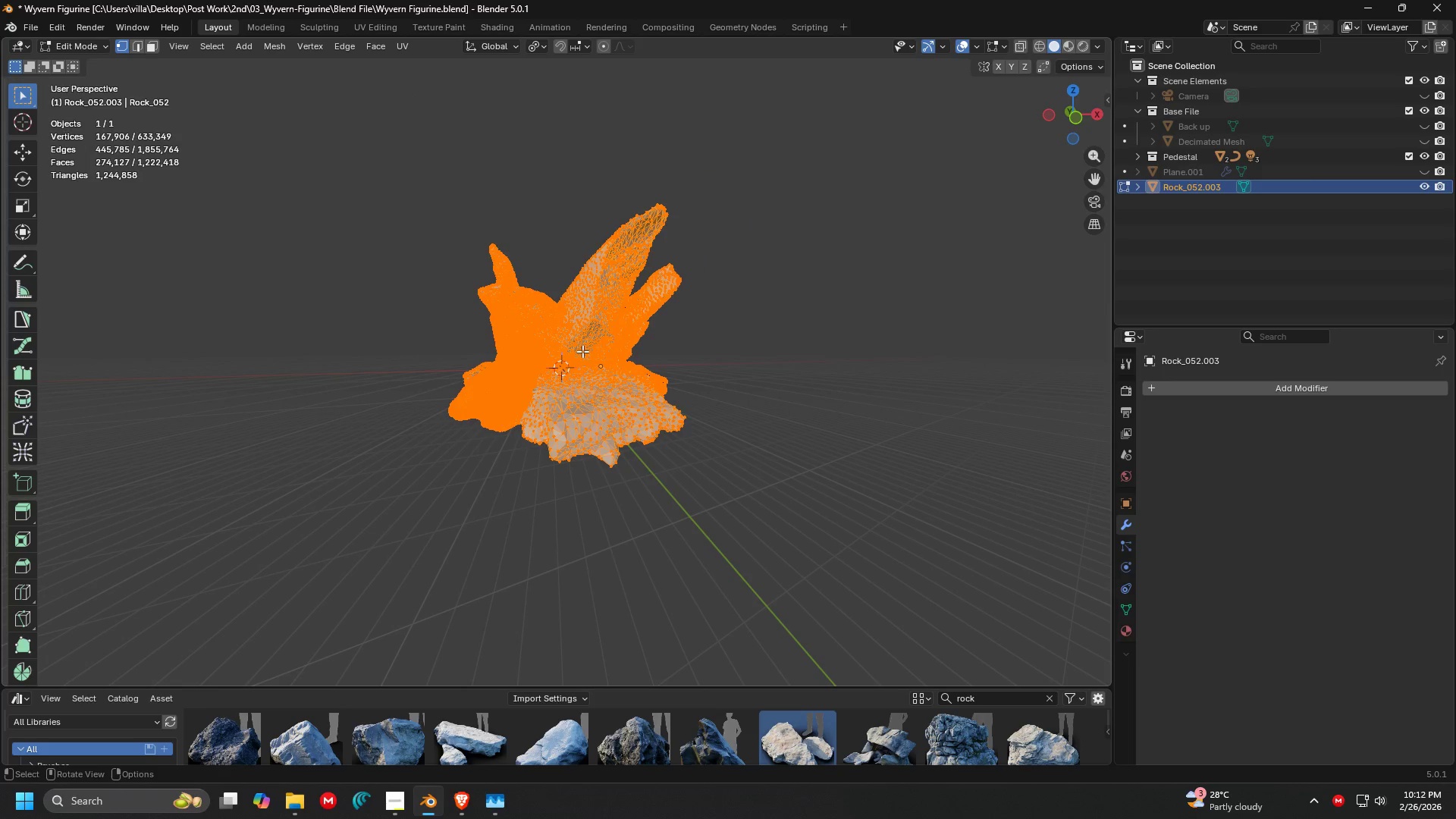 
key(C)
 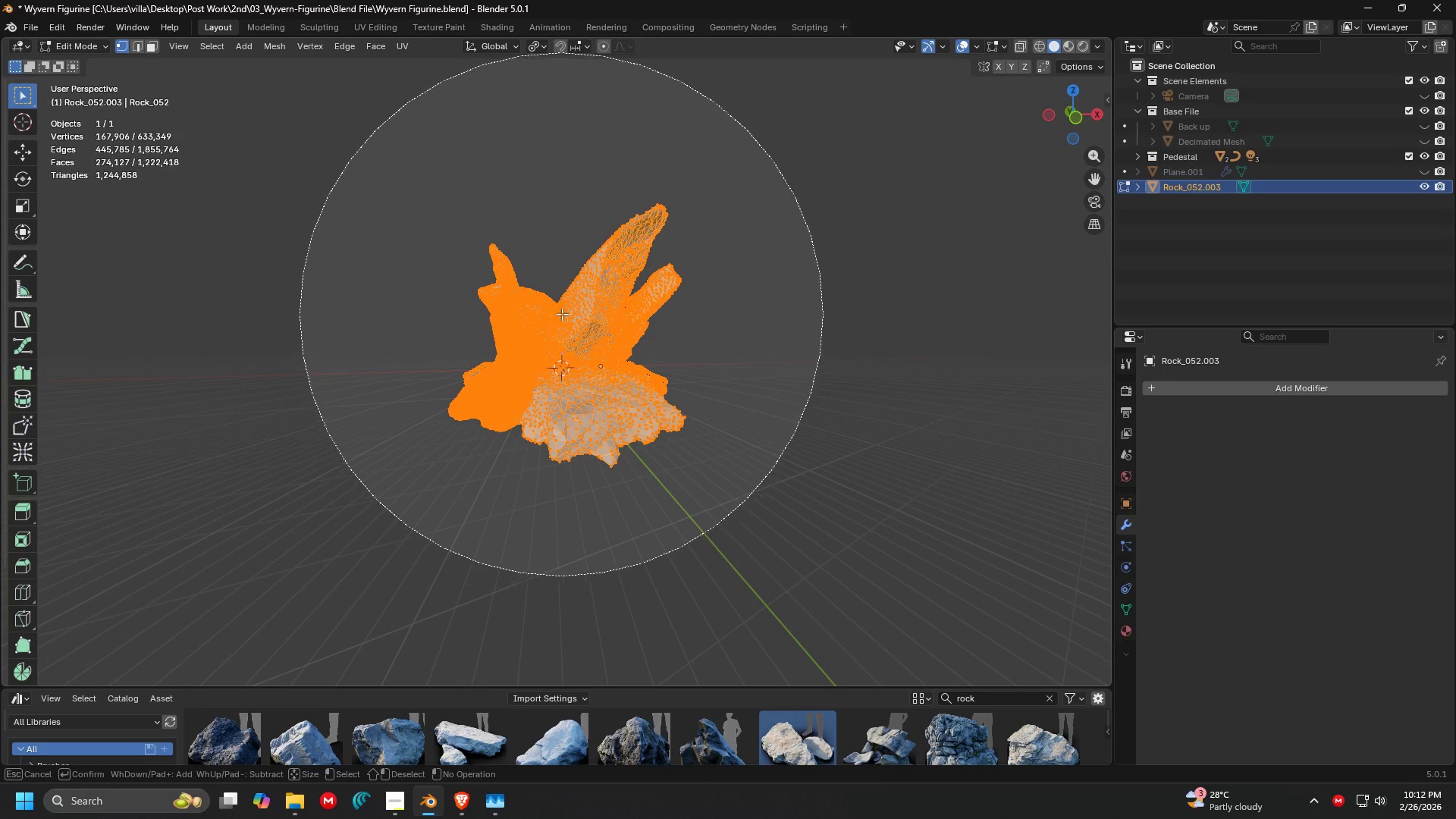 
left_click([567, 309])
 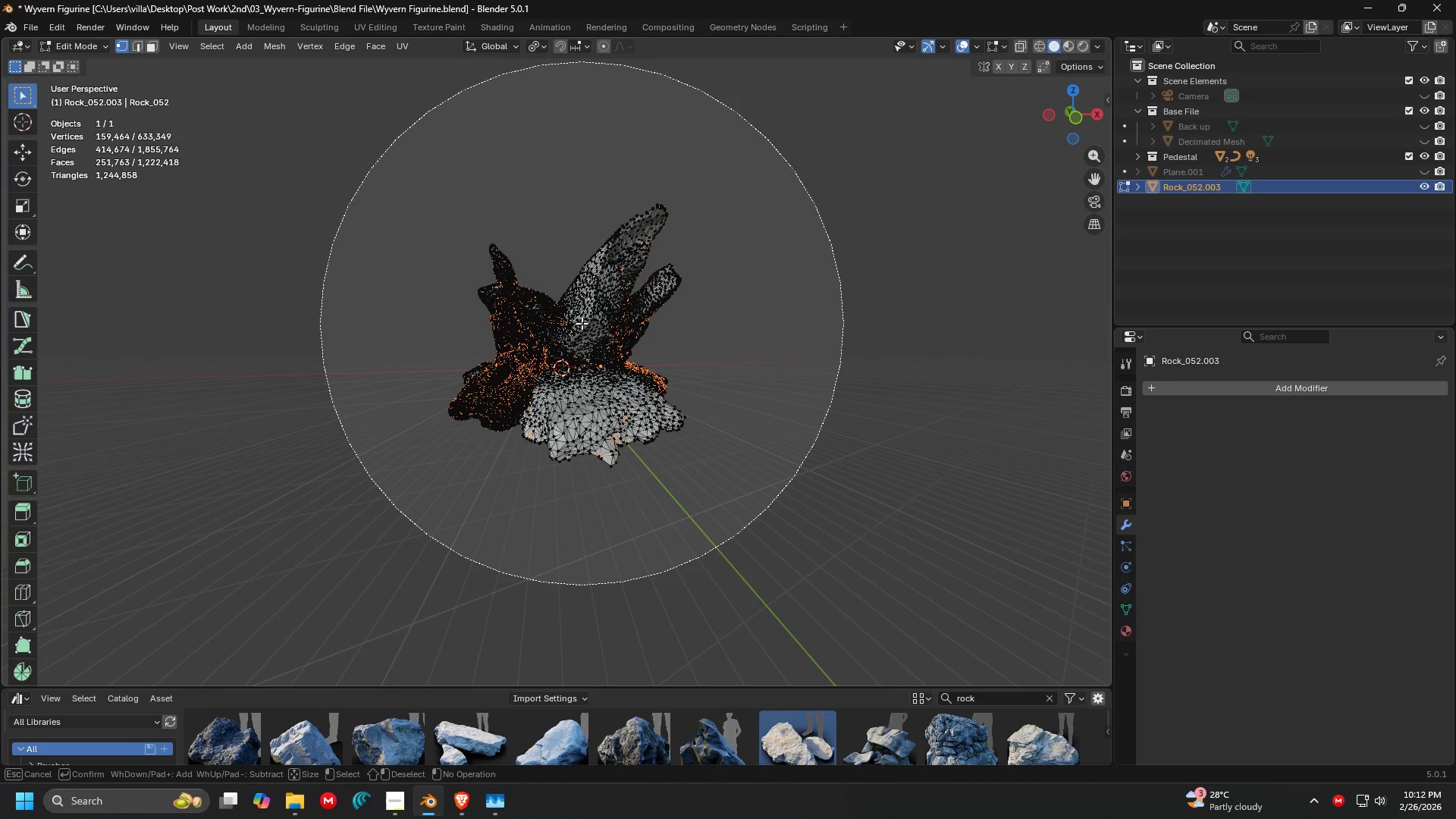 
left_click([582, 323])
 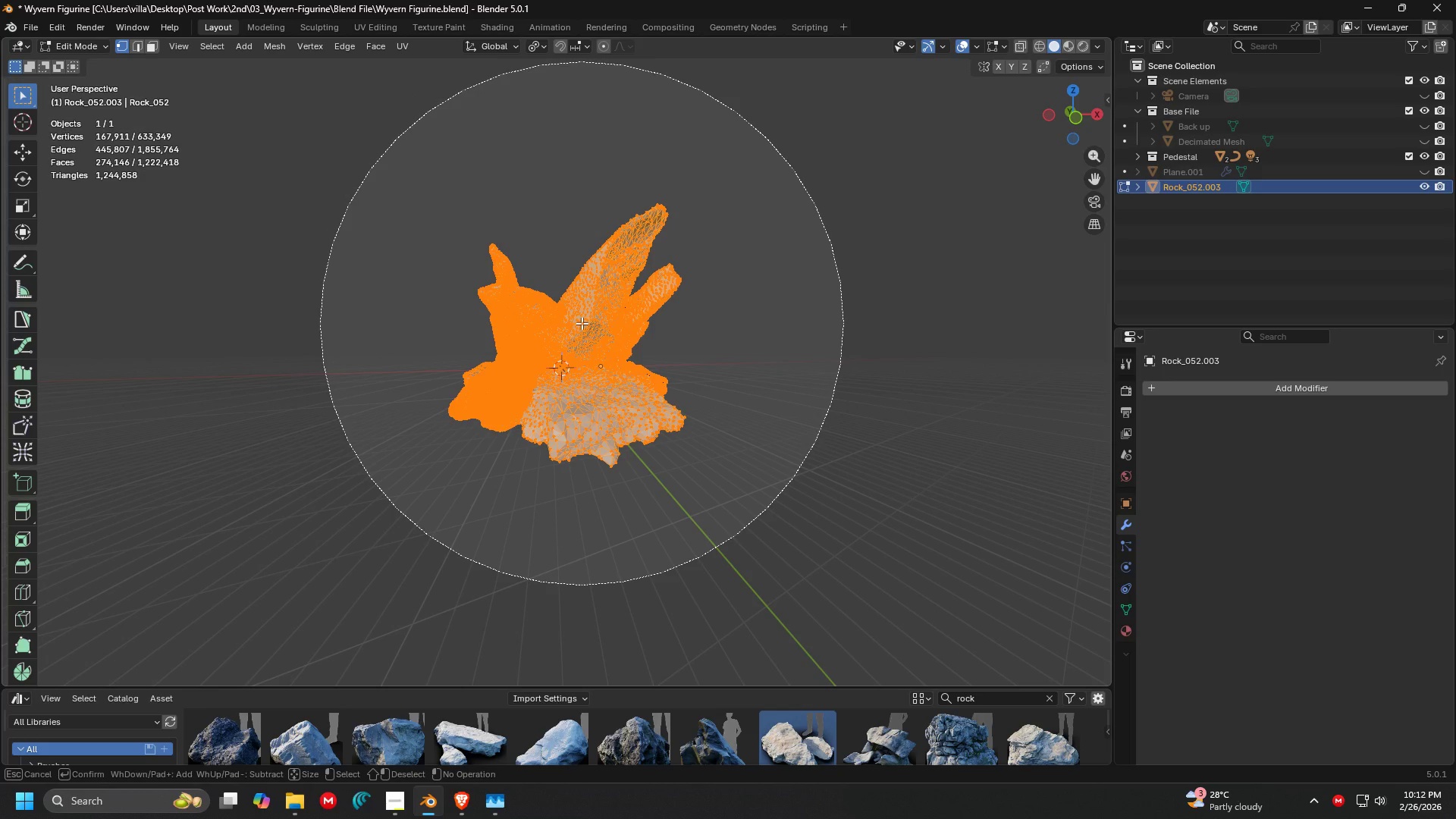 
key(Control+ControlLeft)
 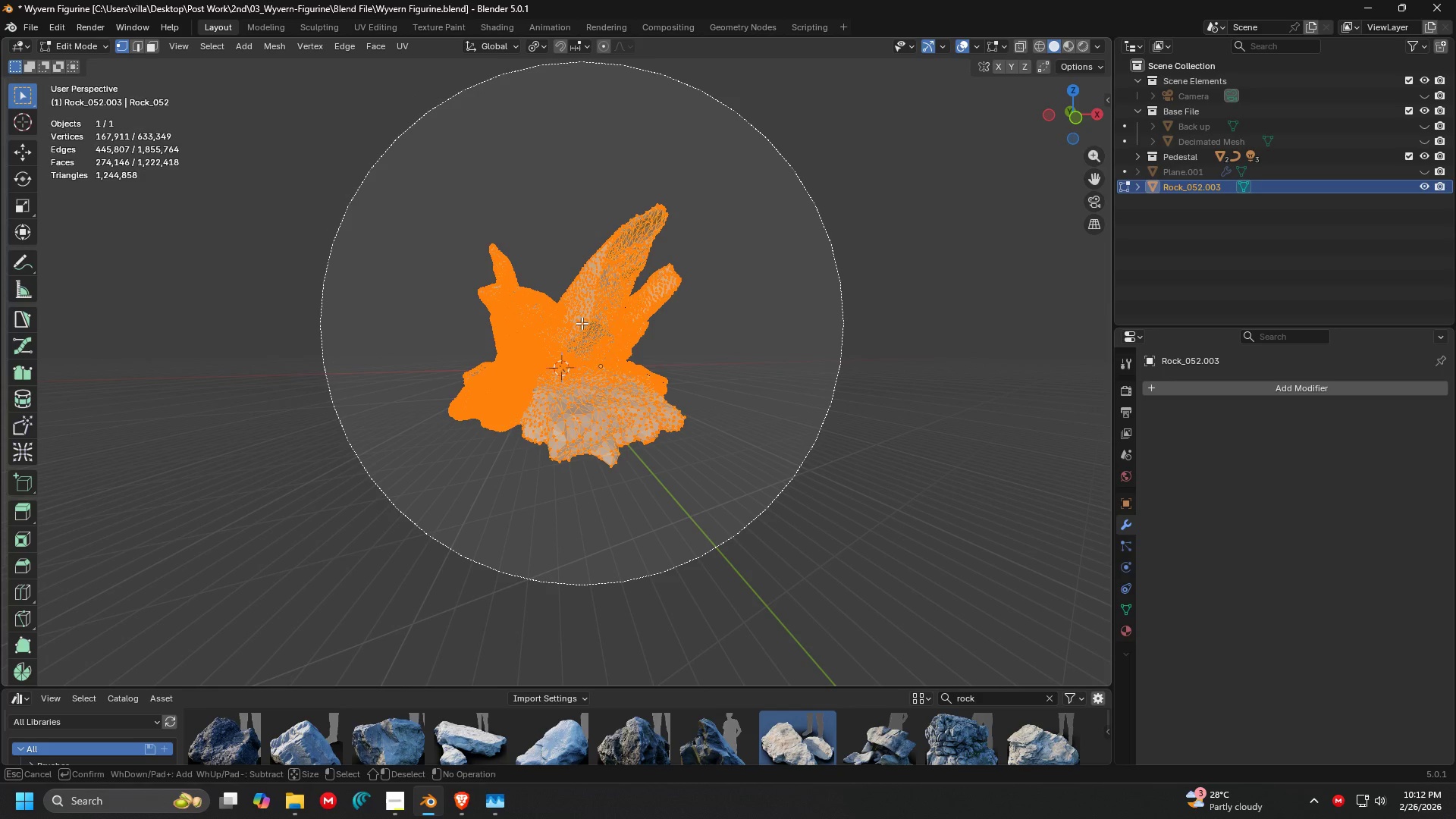 
key(Control+Z)
 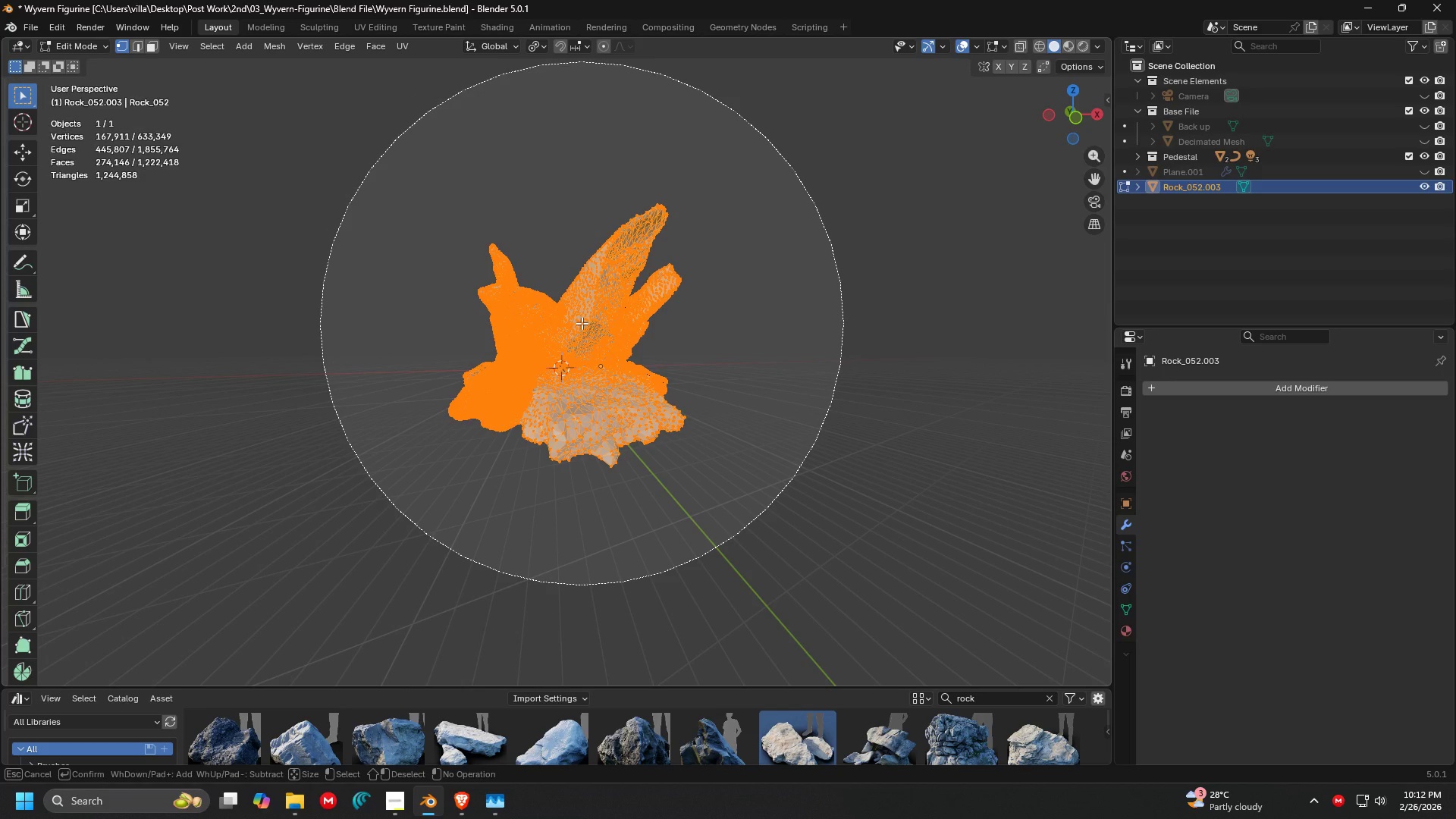 
key(Escape)
 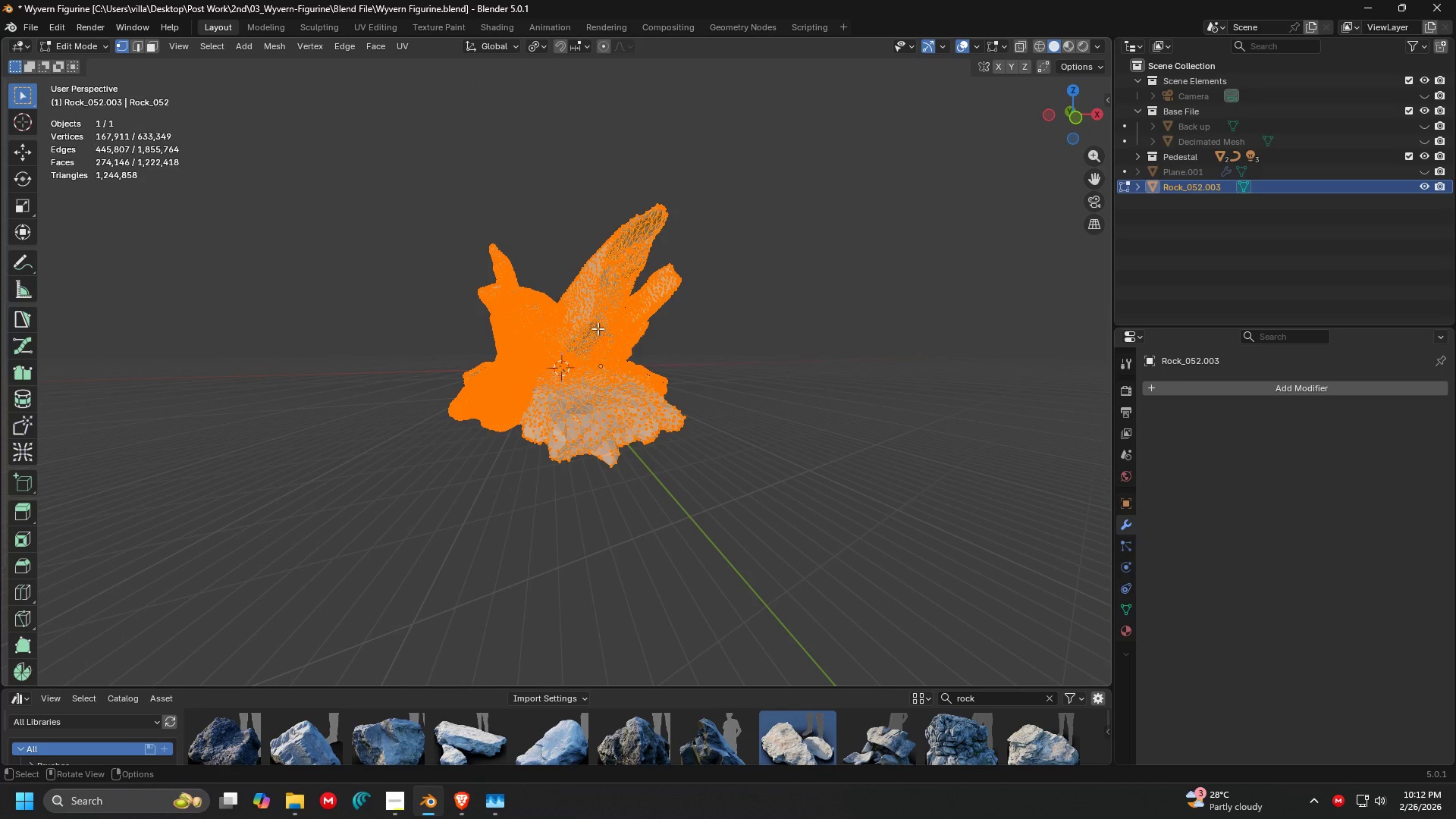 
key(Control+Z)
 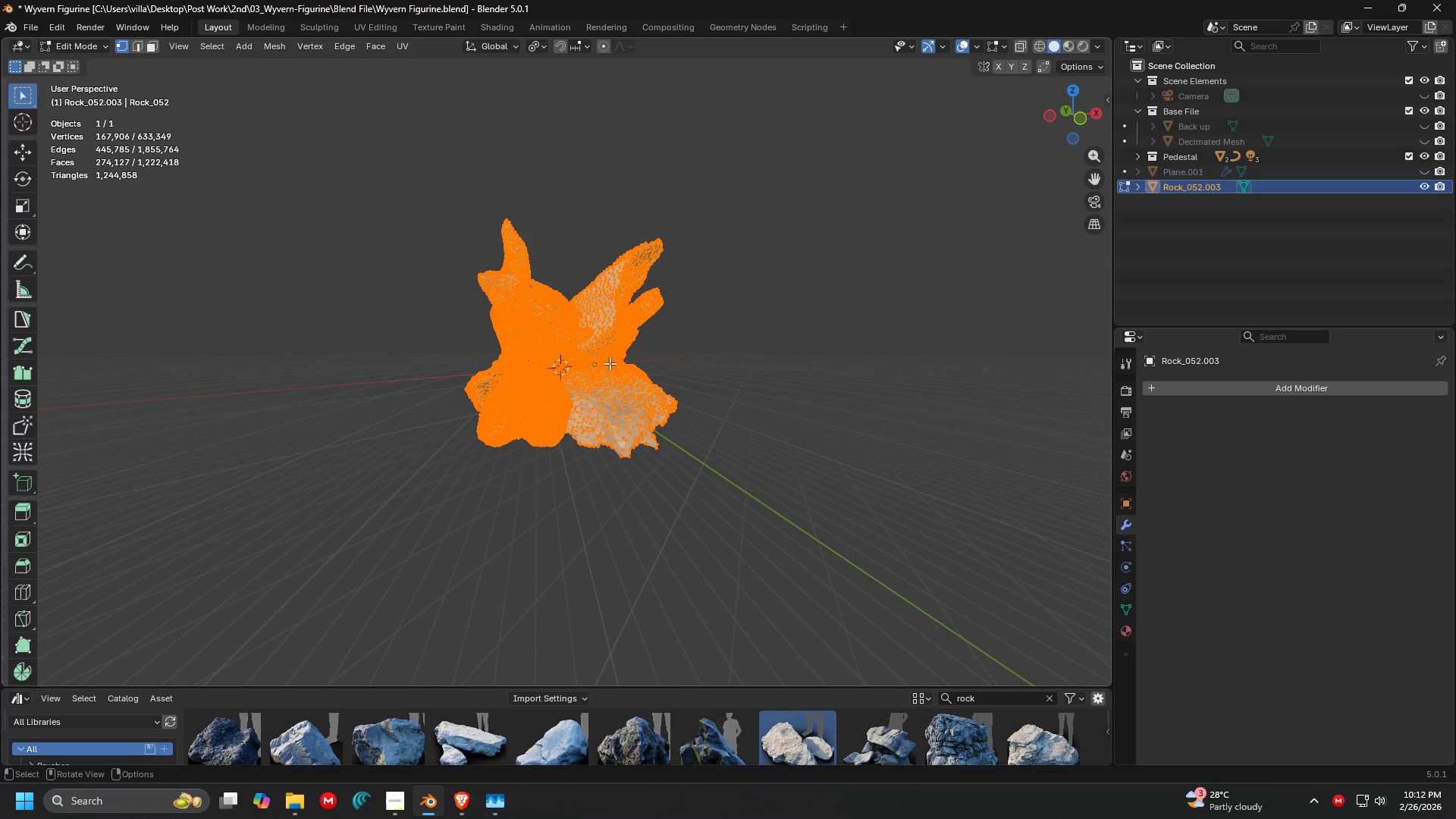 
key(C)
 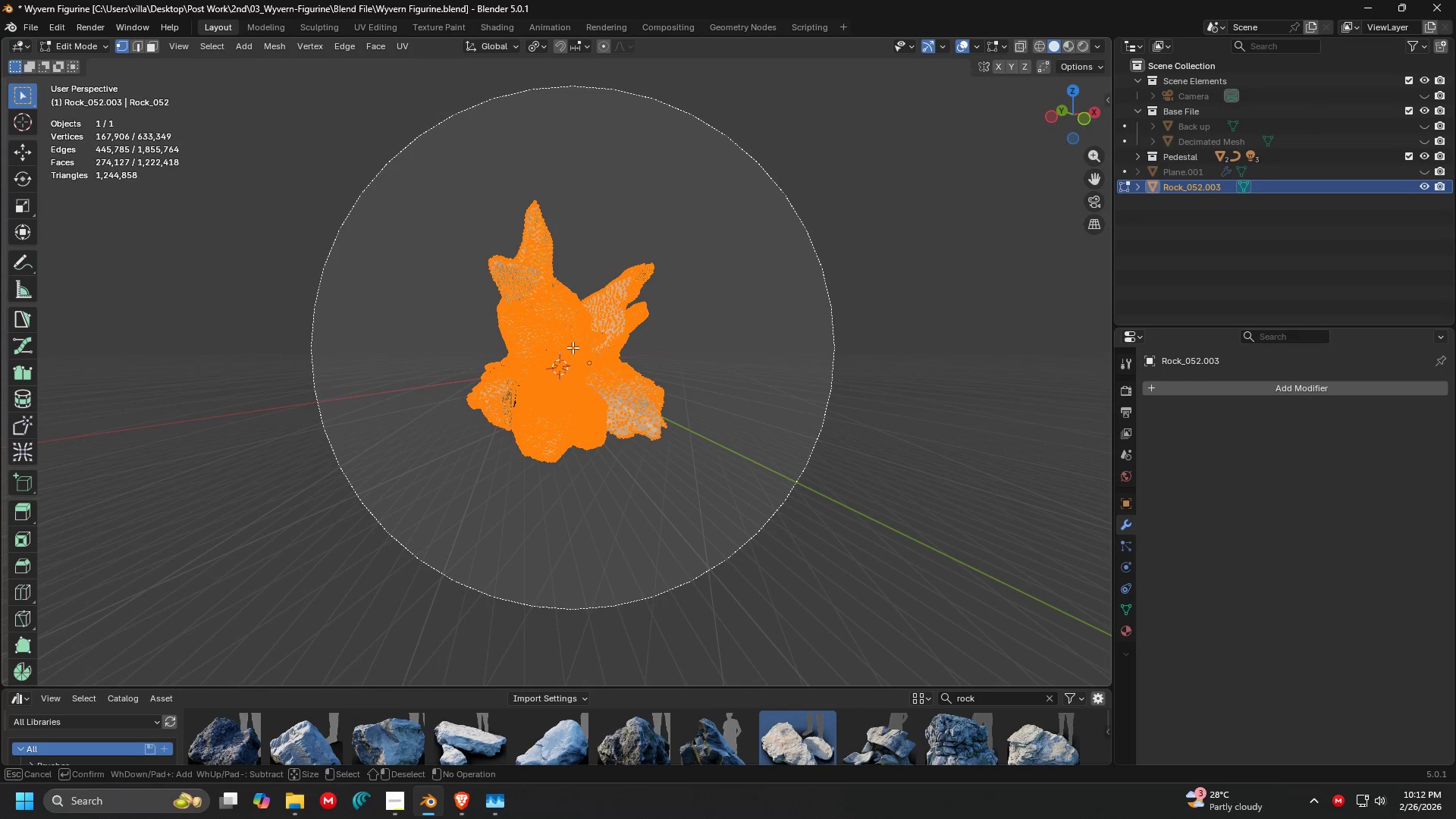 
left_click([573, 347])
 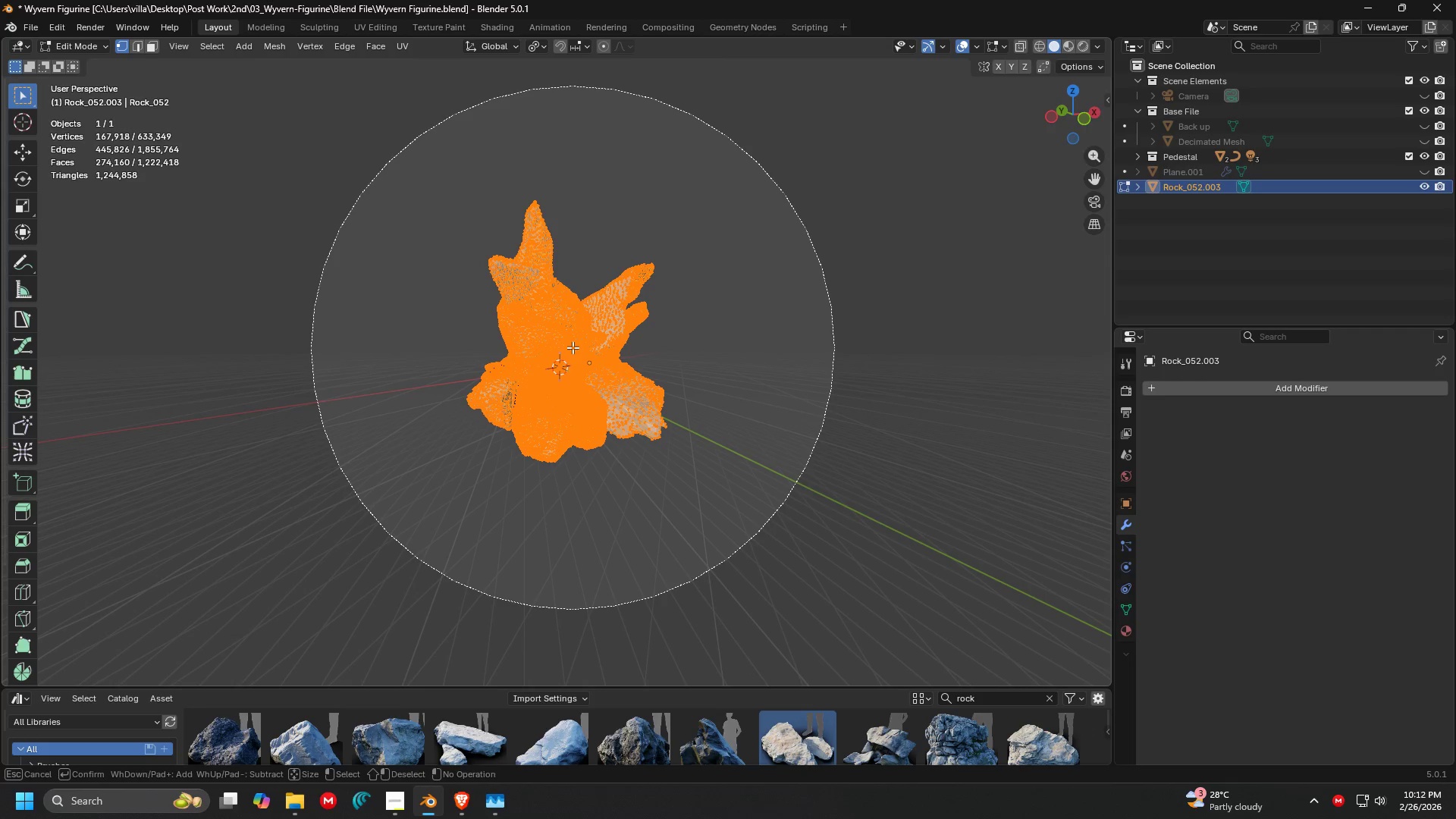 
key(Escape)
 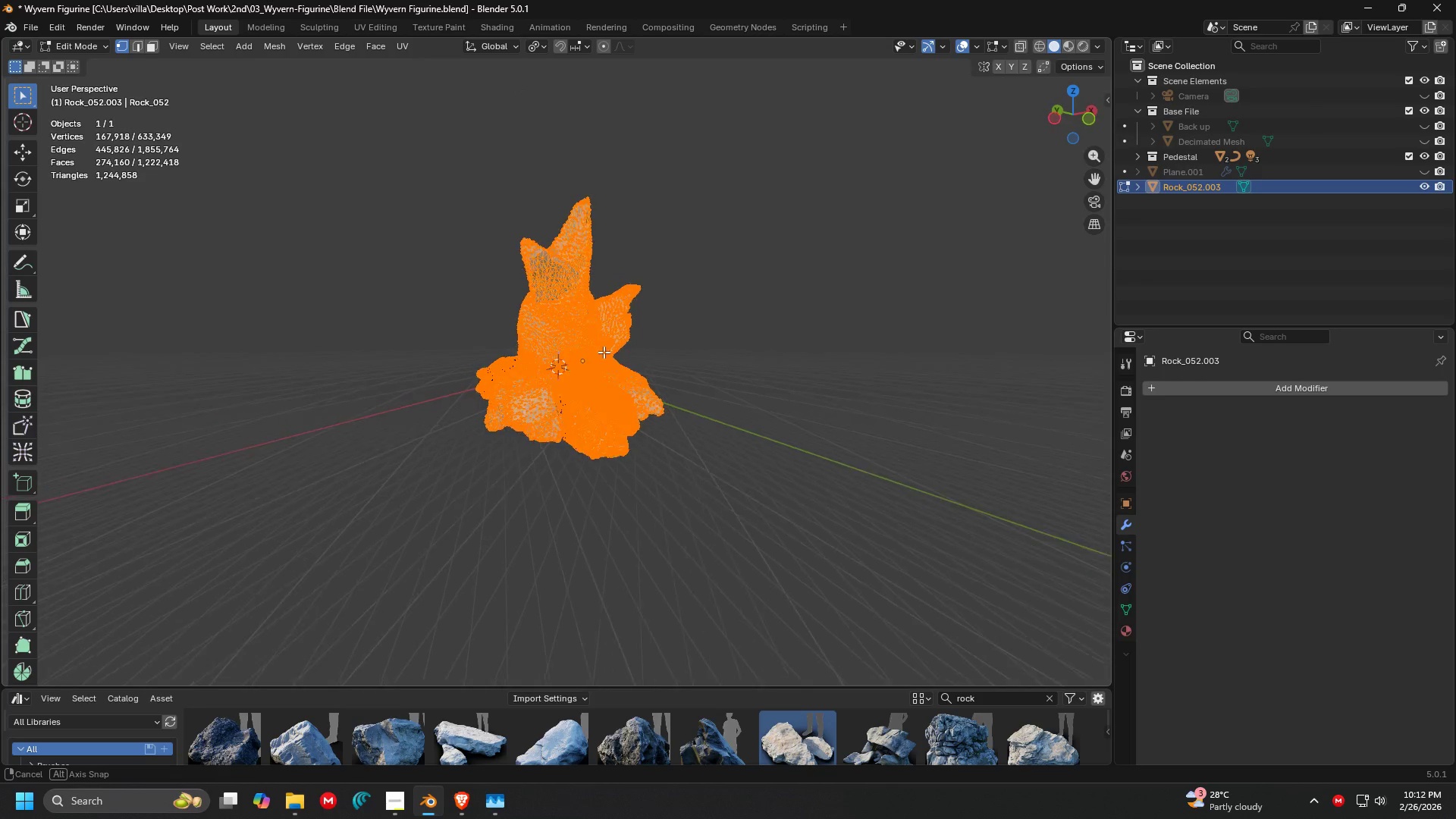 
key(C)
 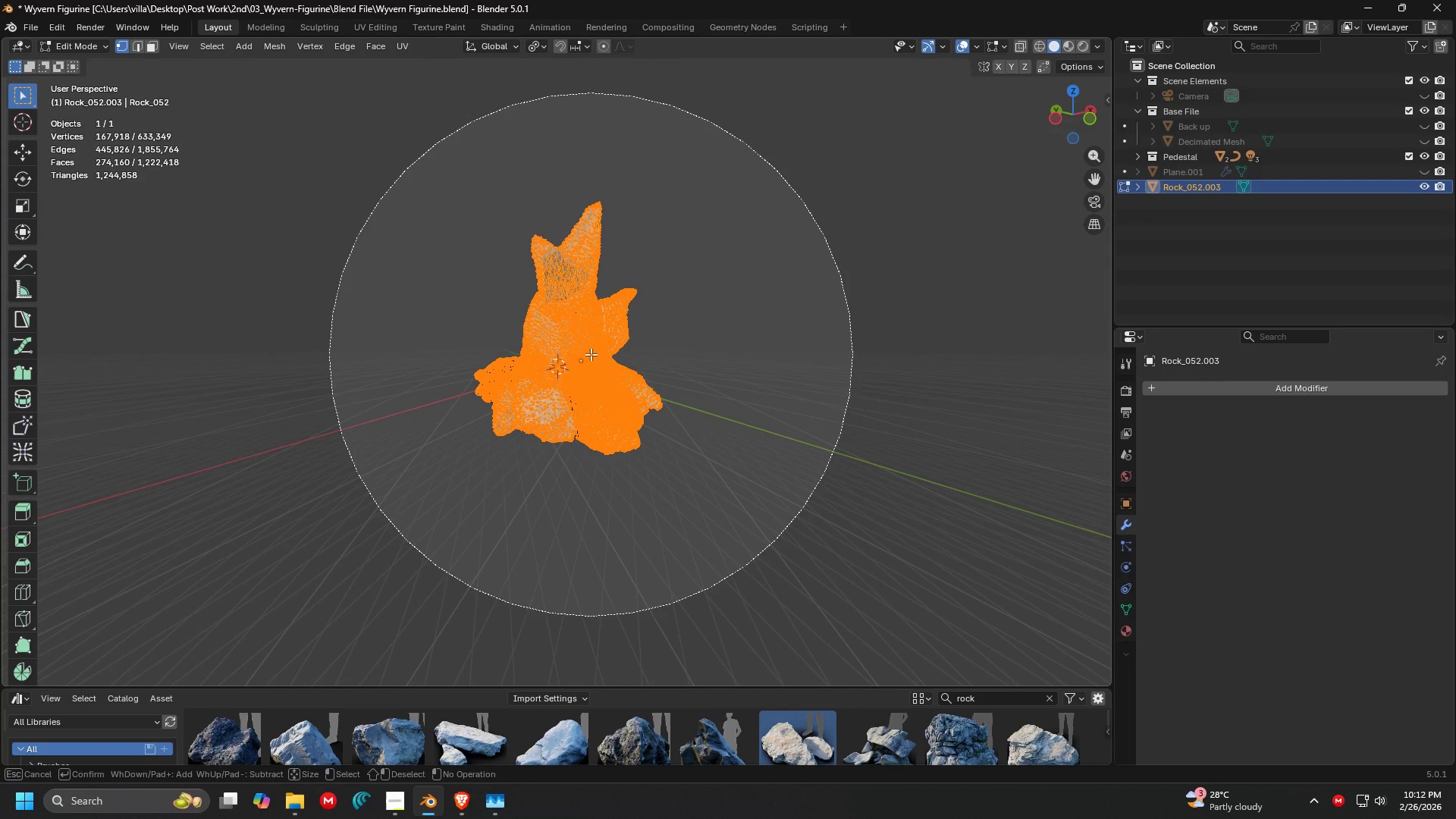 
left_click([588, 354])
 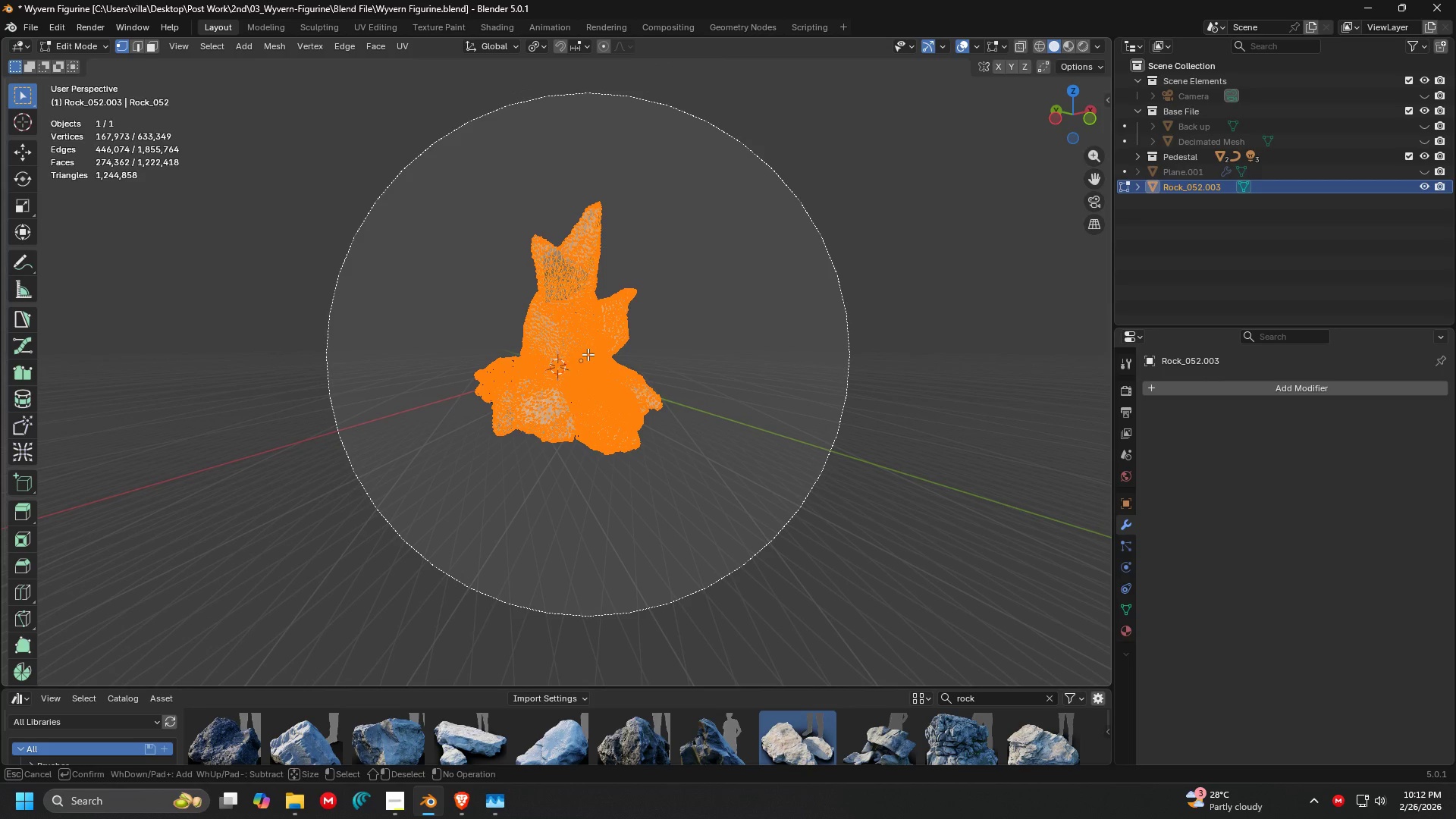 
key(Escape)
 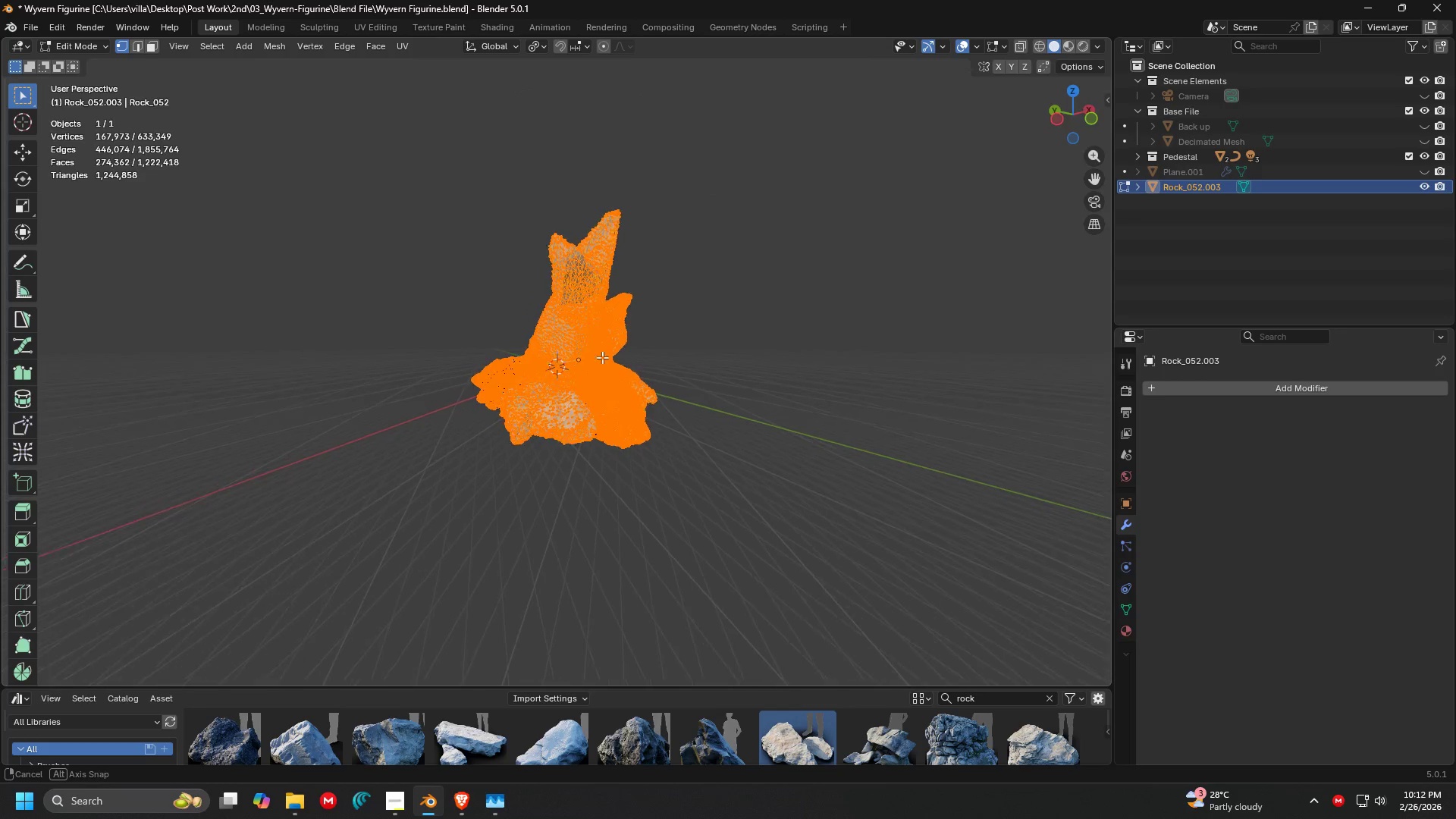 
key(C)
 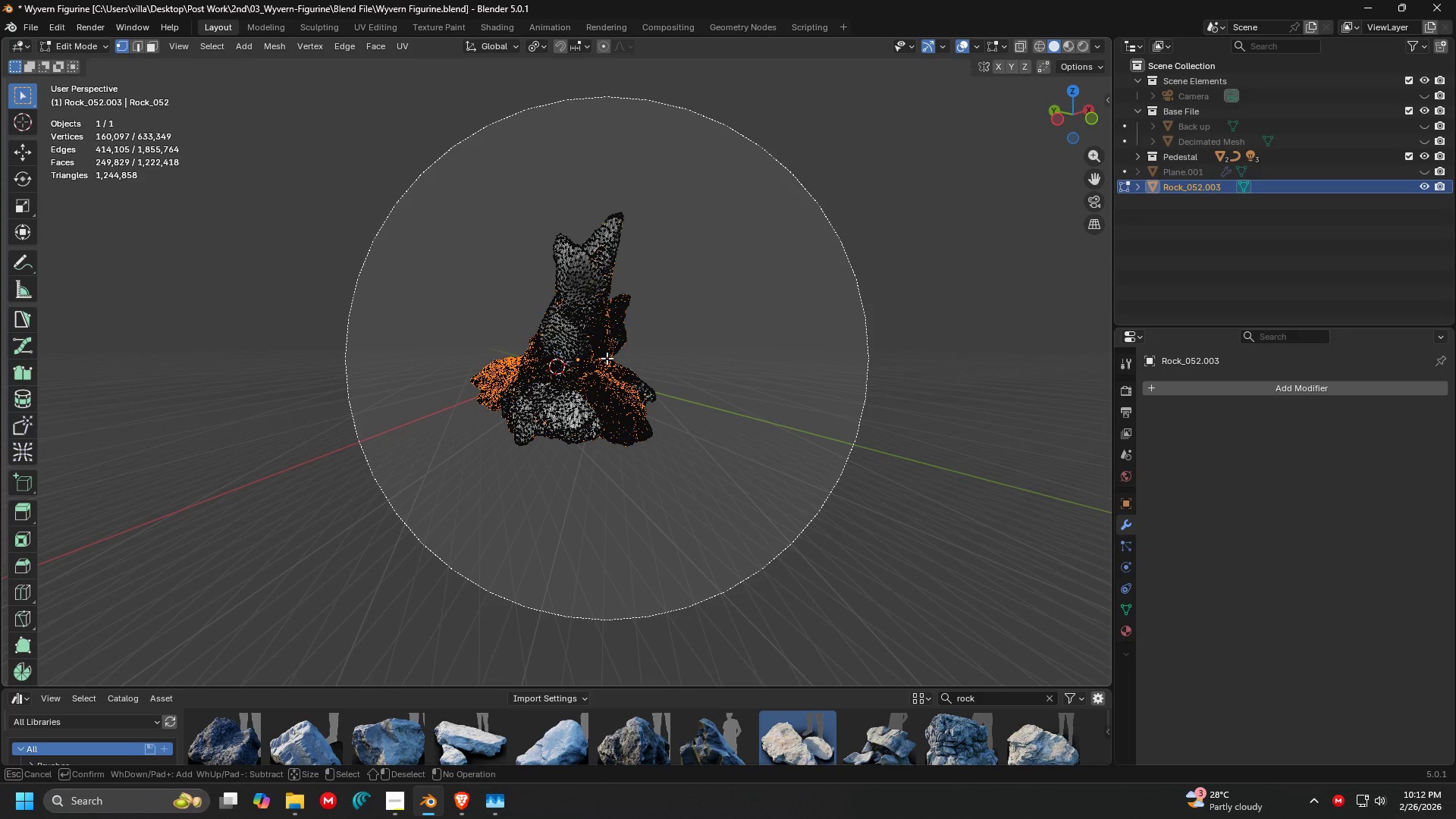 
key(Control+ControlLeft)
 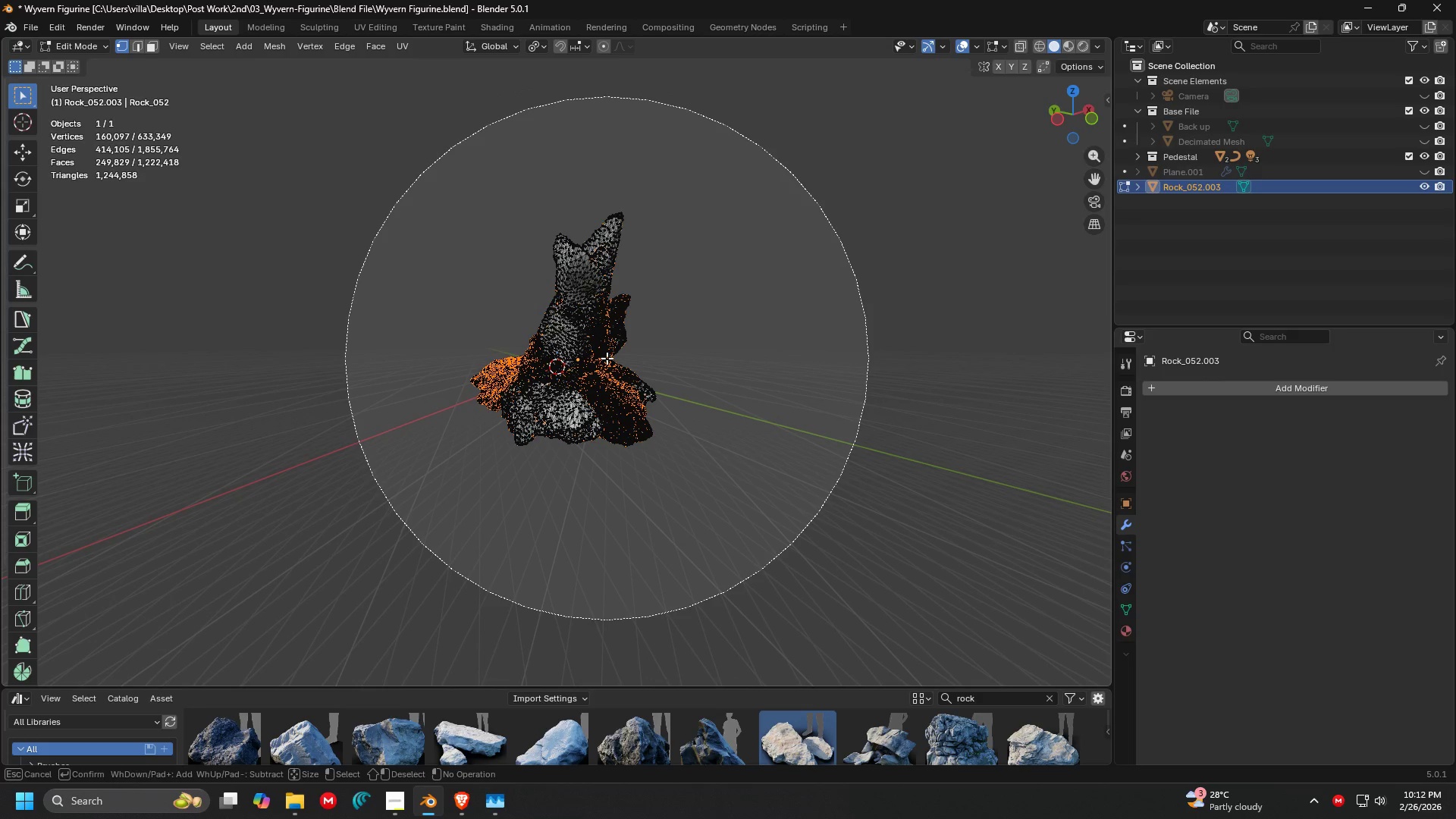 
hold_key(key=Z, duration=1.59)
 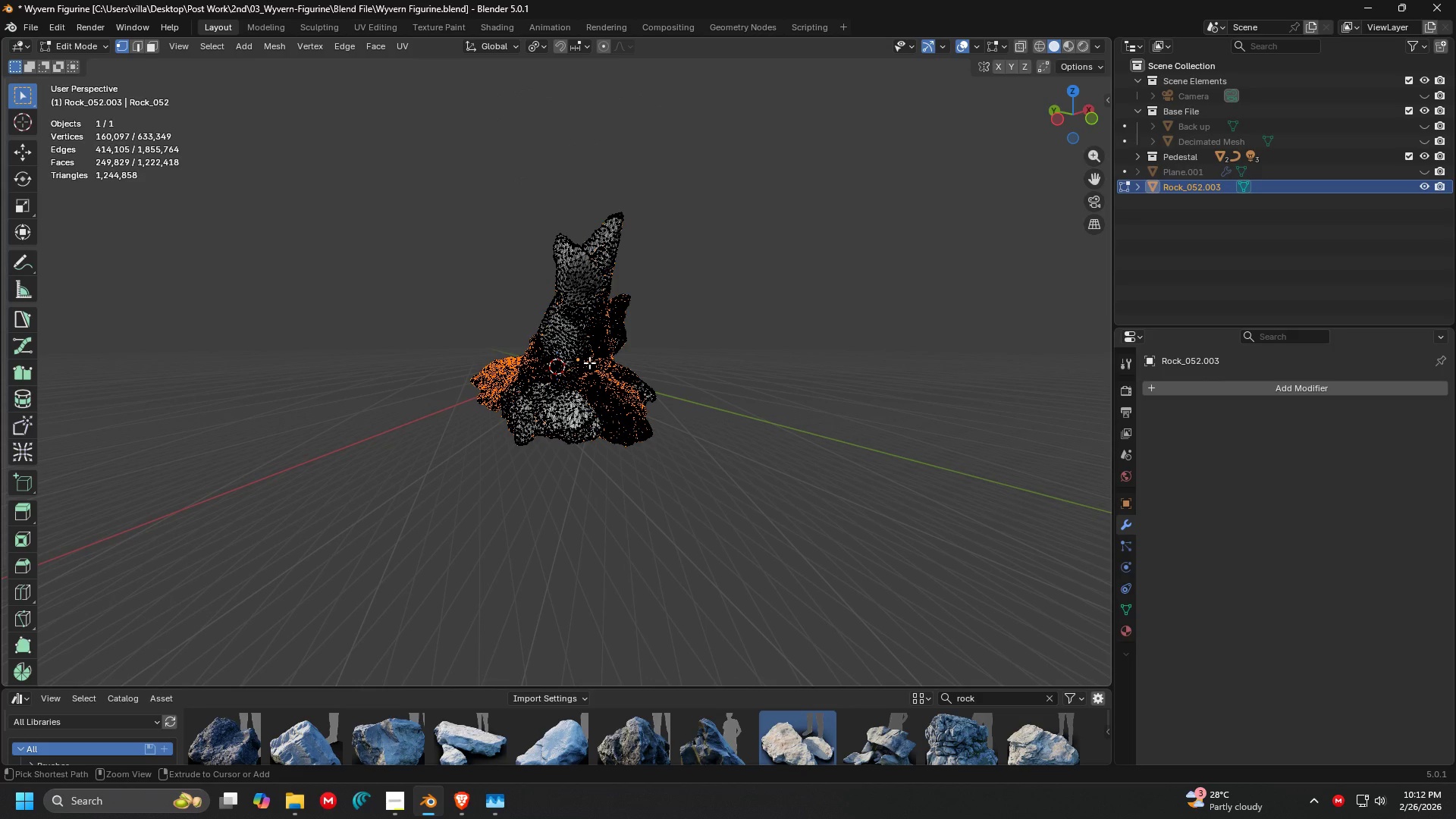 
key(Escape)
 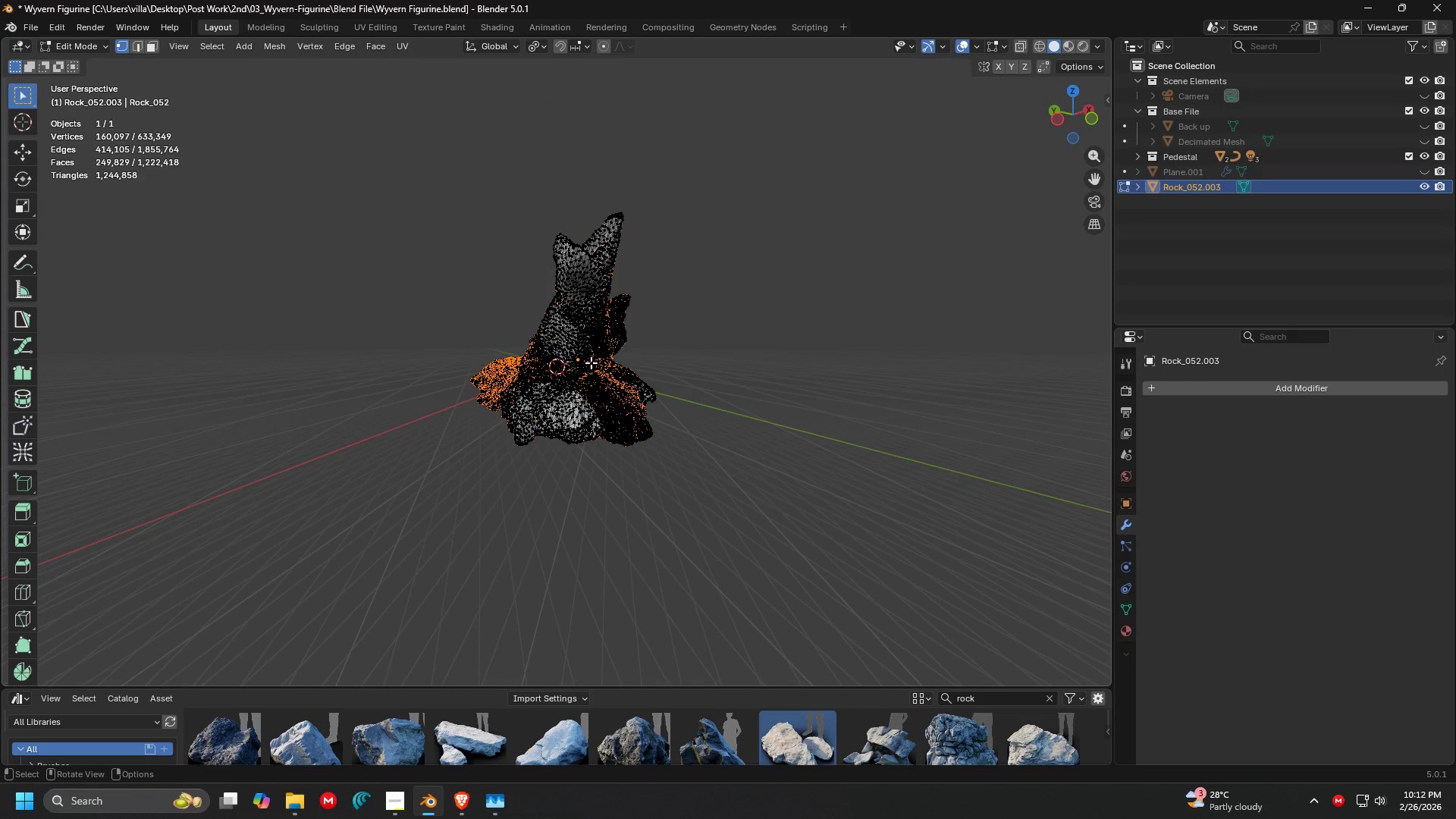 
key(Control+ControlLeft)
 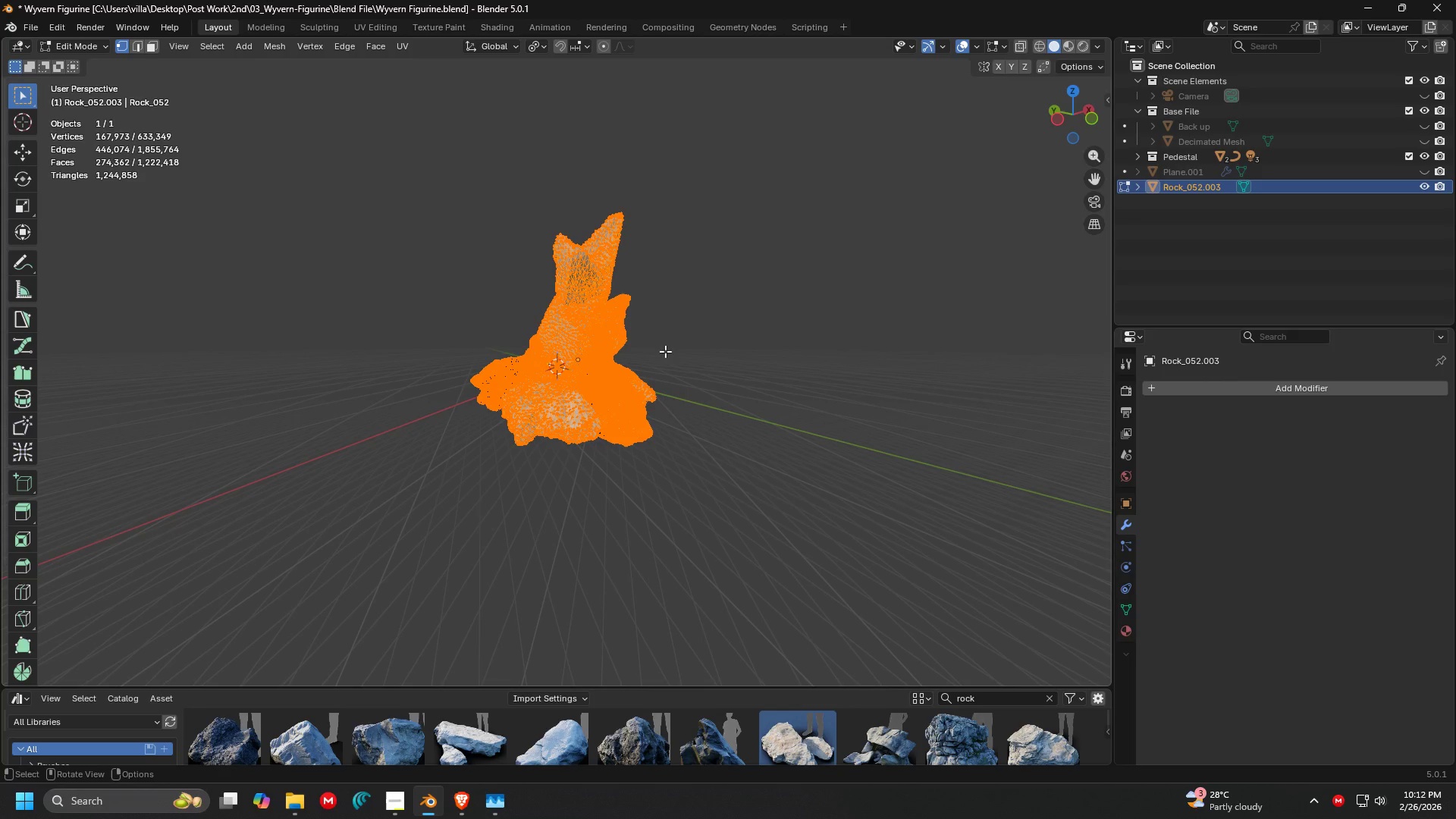 
scroll: coordinate [589, 356], scroll_direction: none, amount: 0.0
 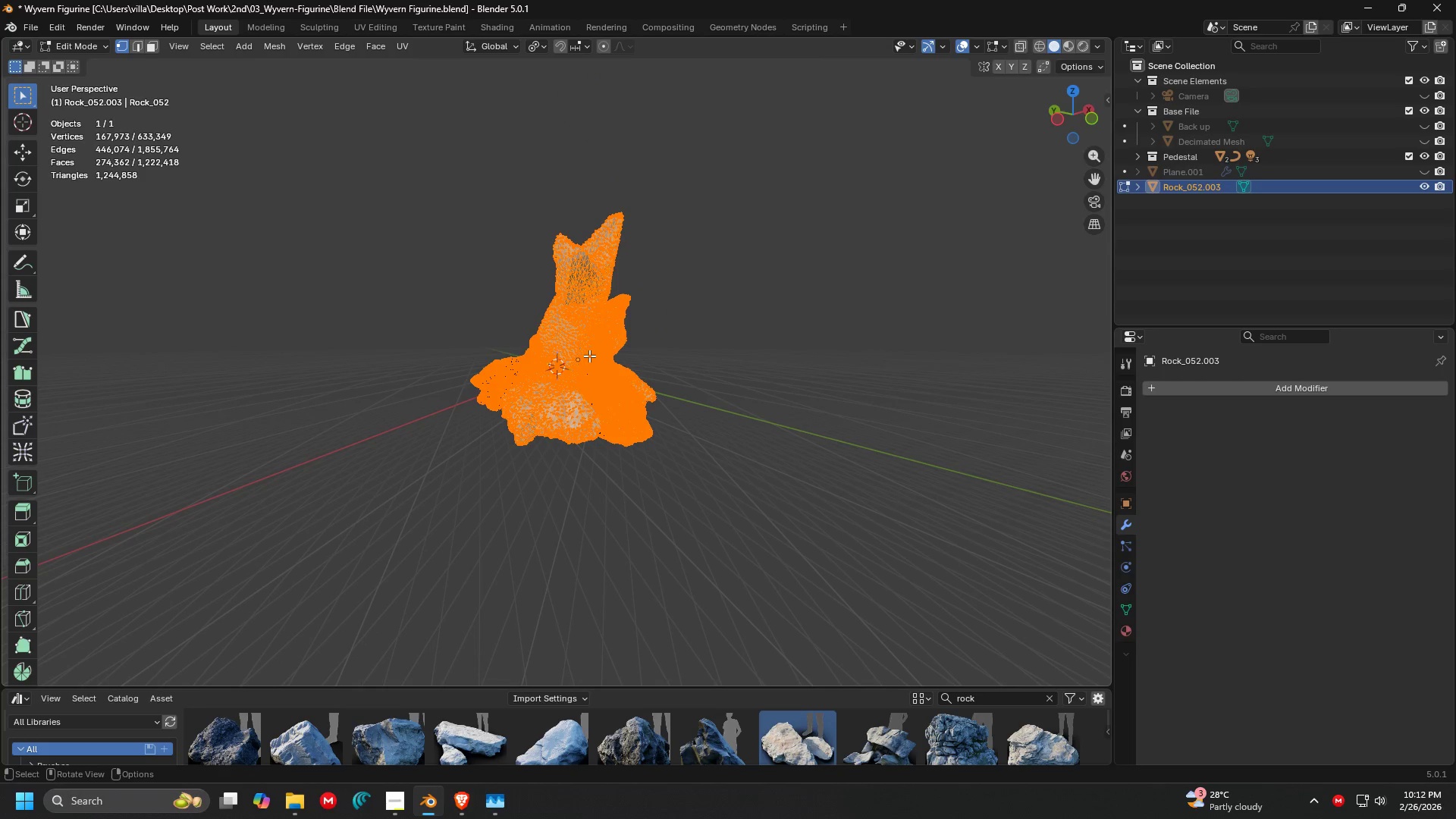 
key(C)
 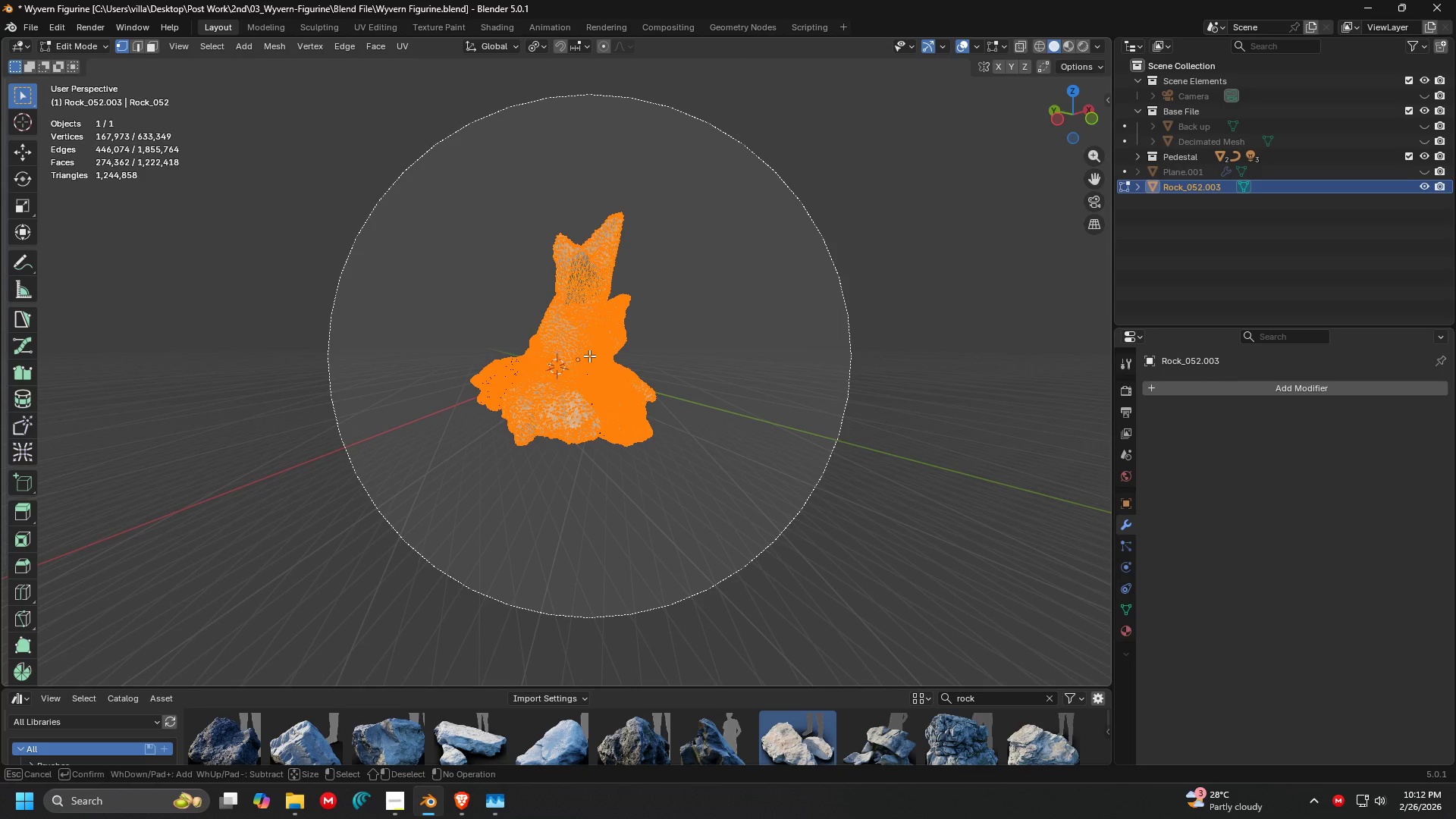 
left_click([589, 356])
 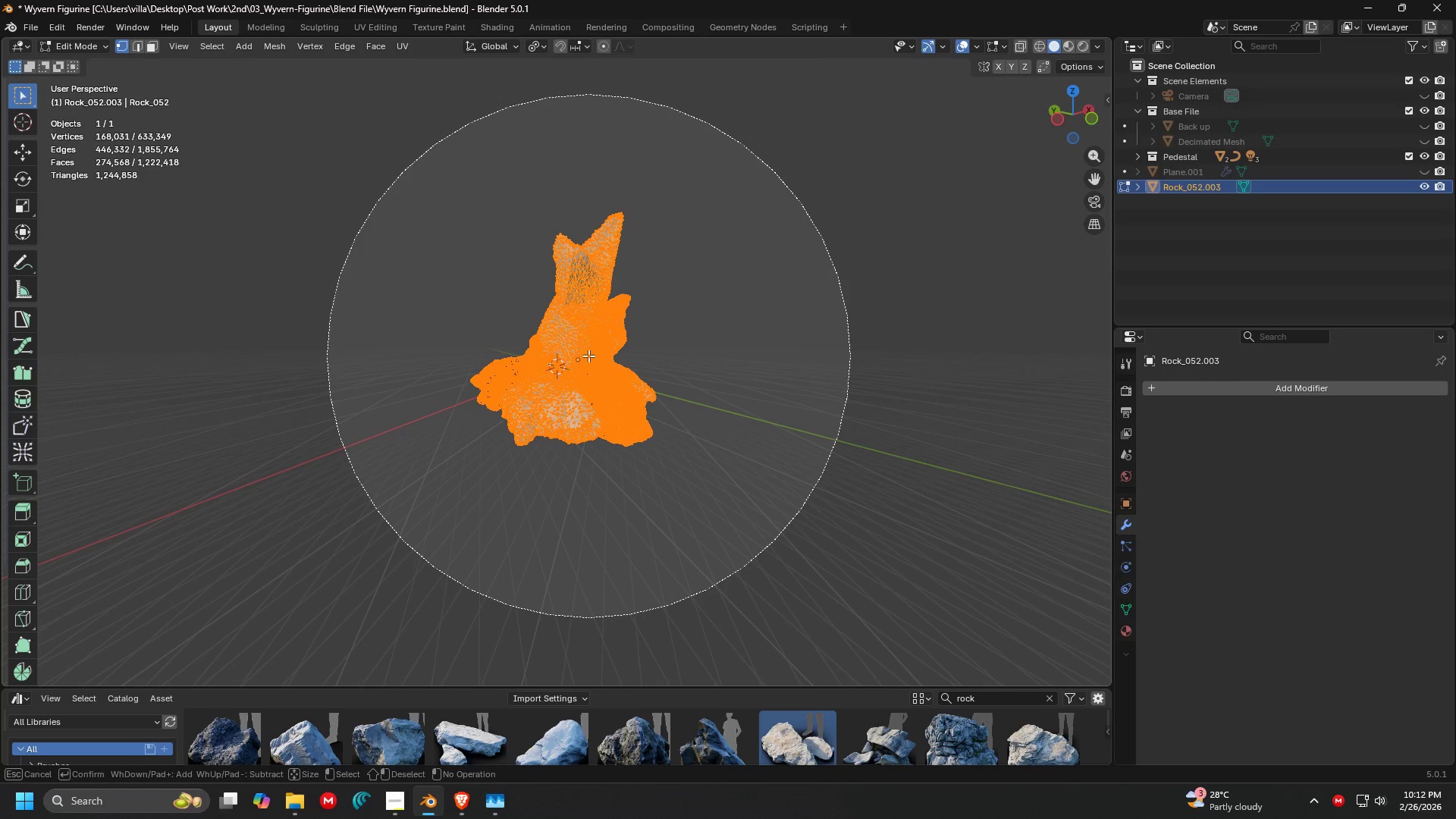 
key(Escape)
 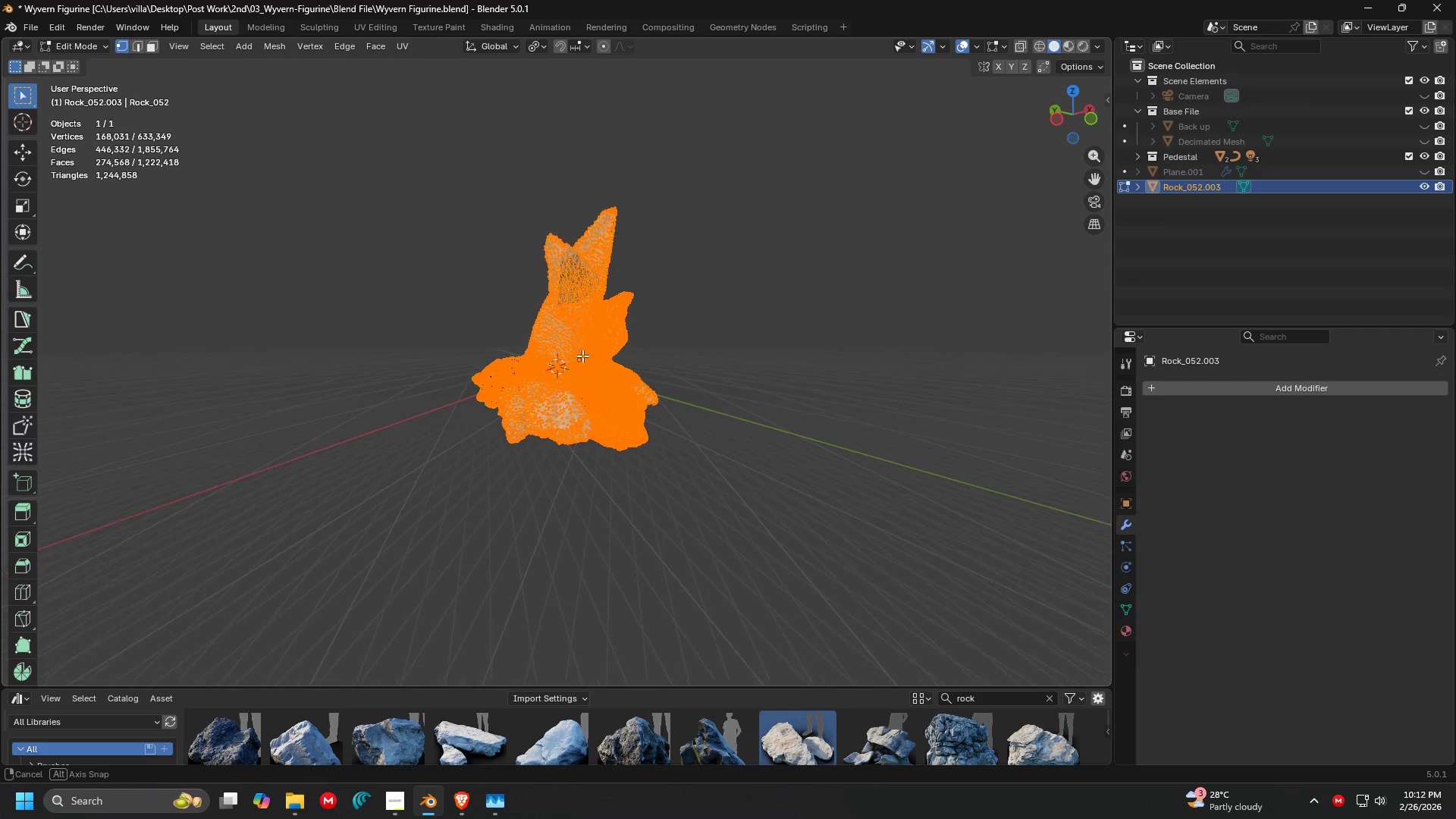 
key(C)
 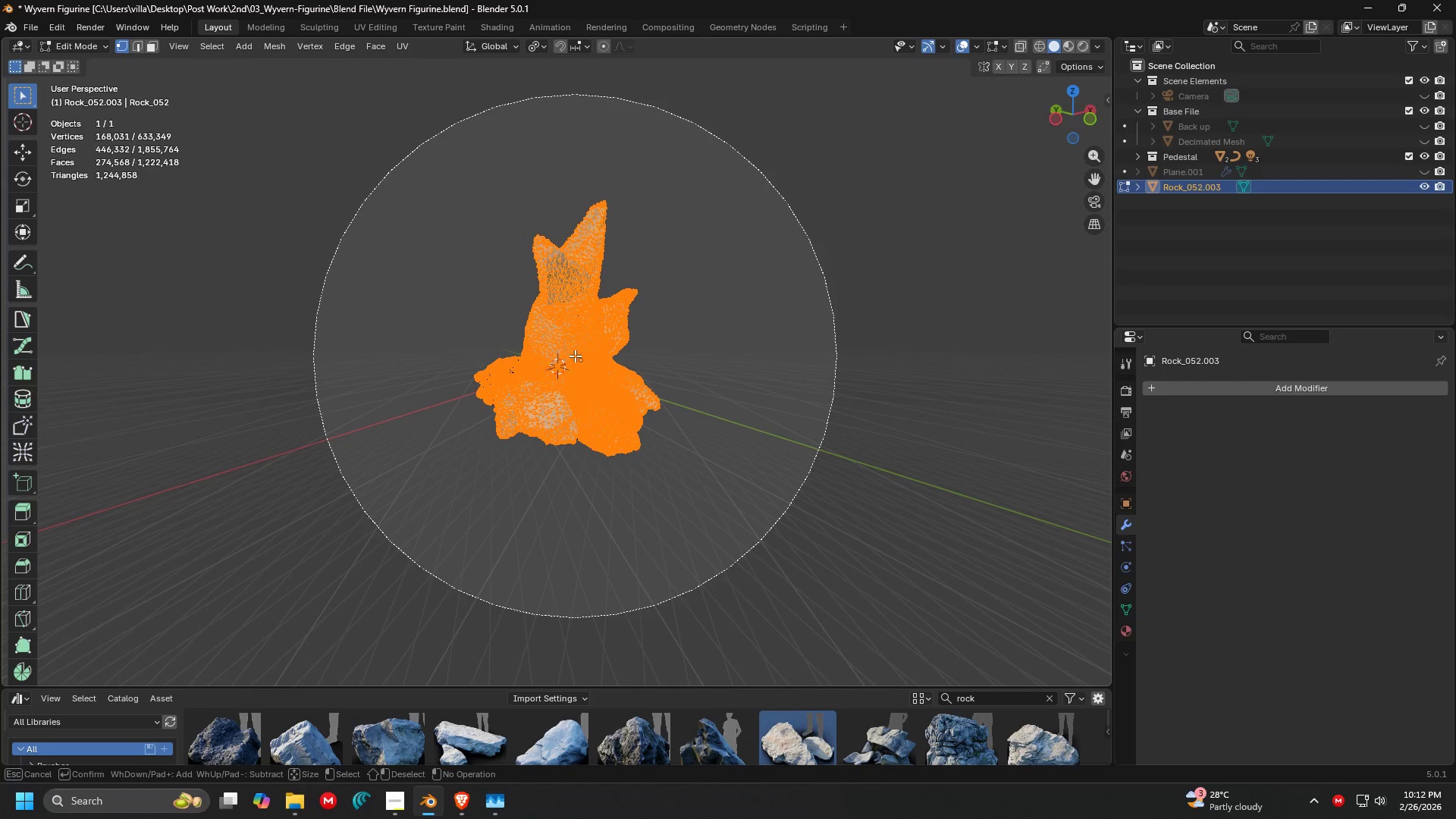 
left_click([575, 356])
 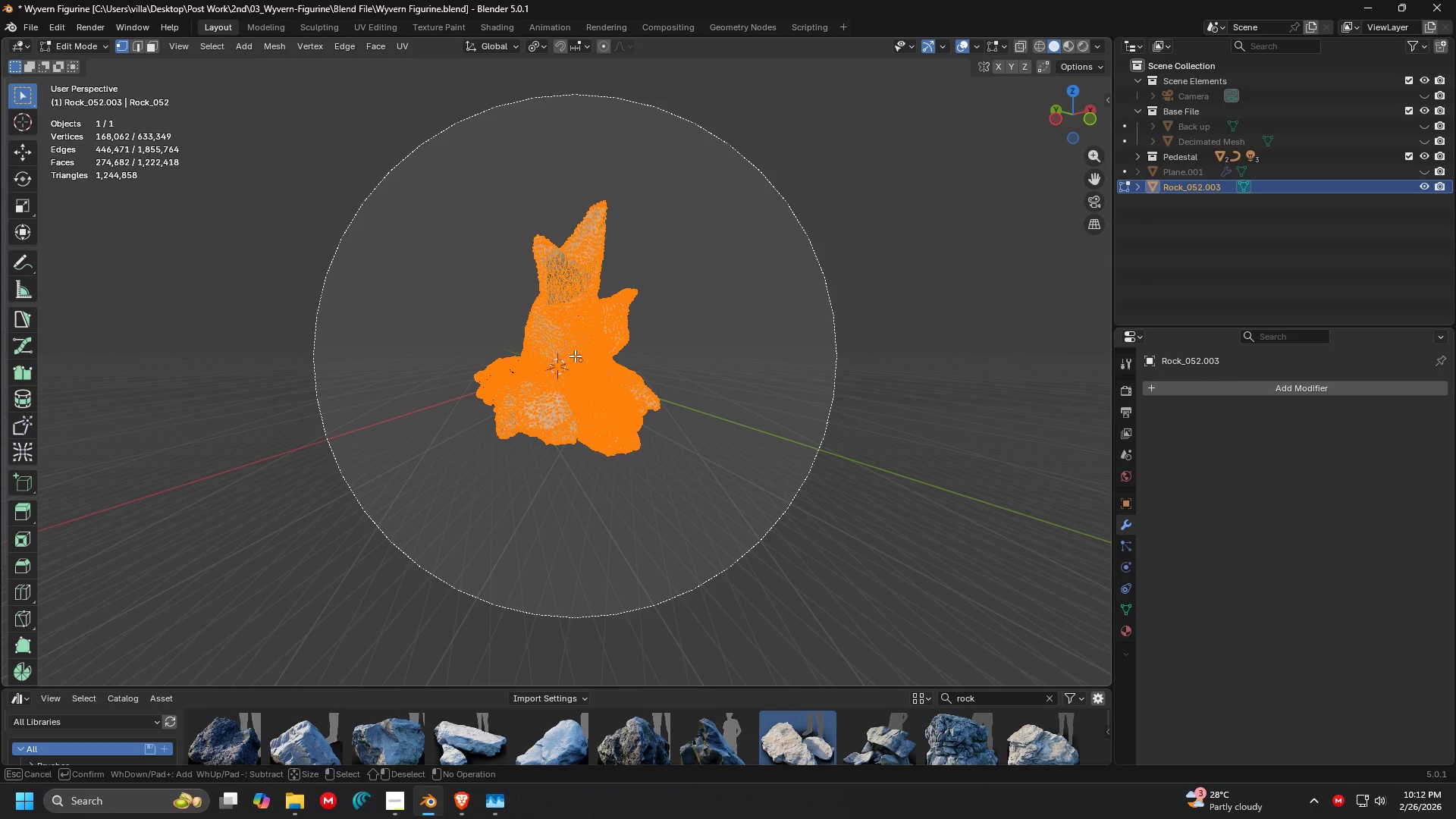 
key(Escape)
 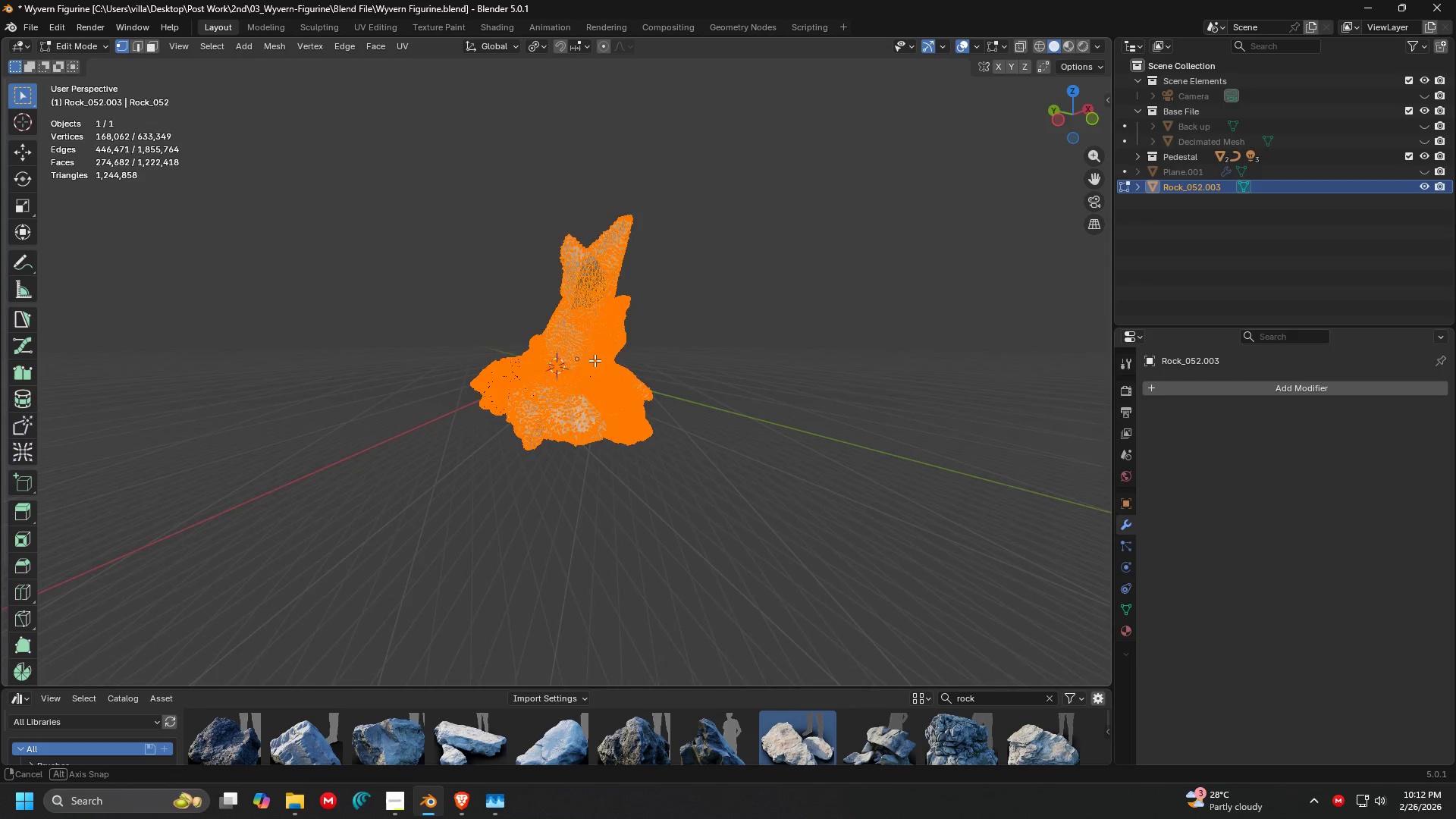 
key(C)
 